 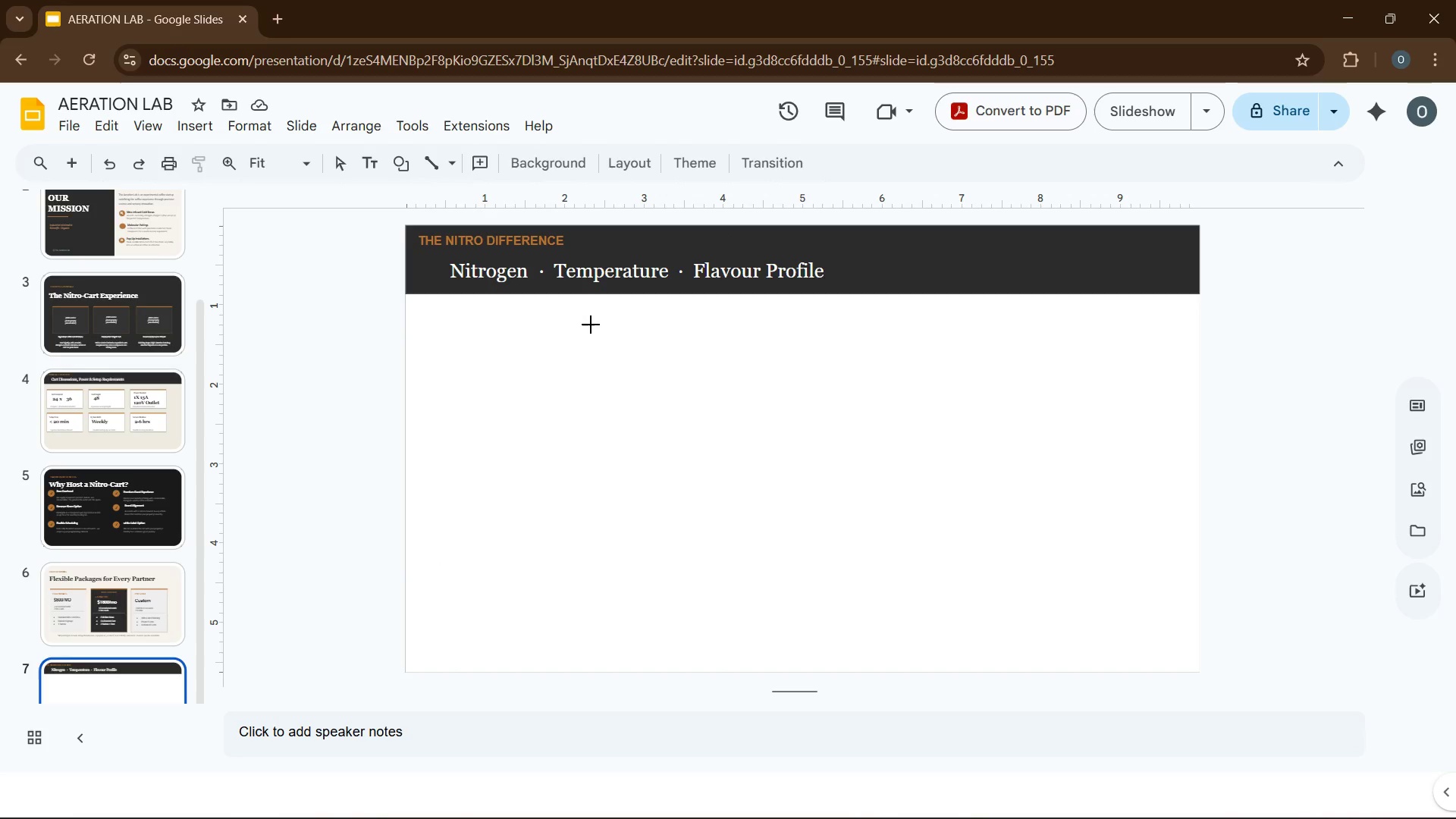 
left_click_drag(start_coordinate=[449, 333], to_coordinate=[668, 631])
 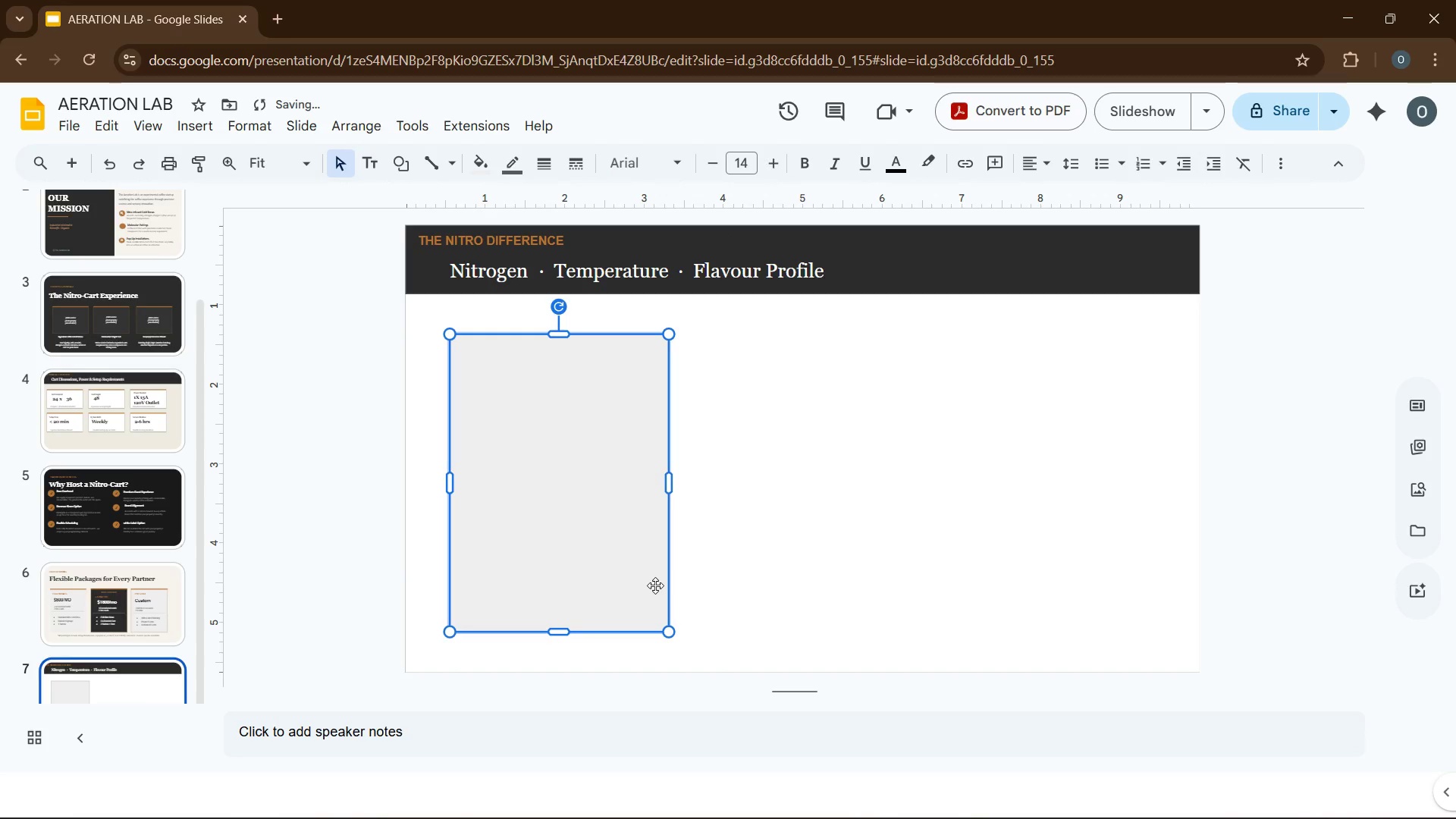 
key(Control+D)
 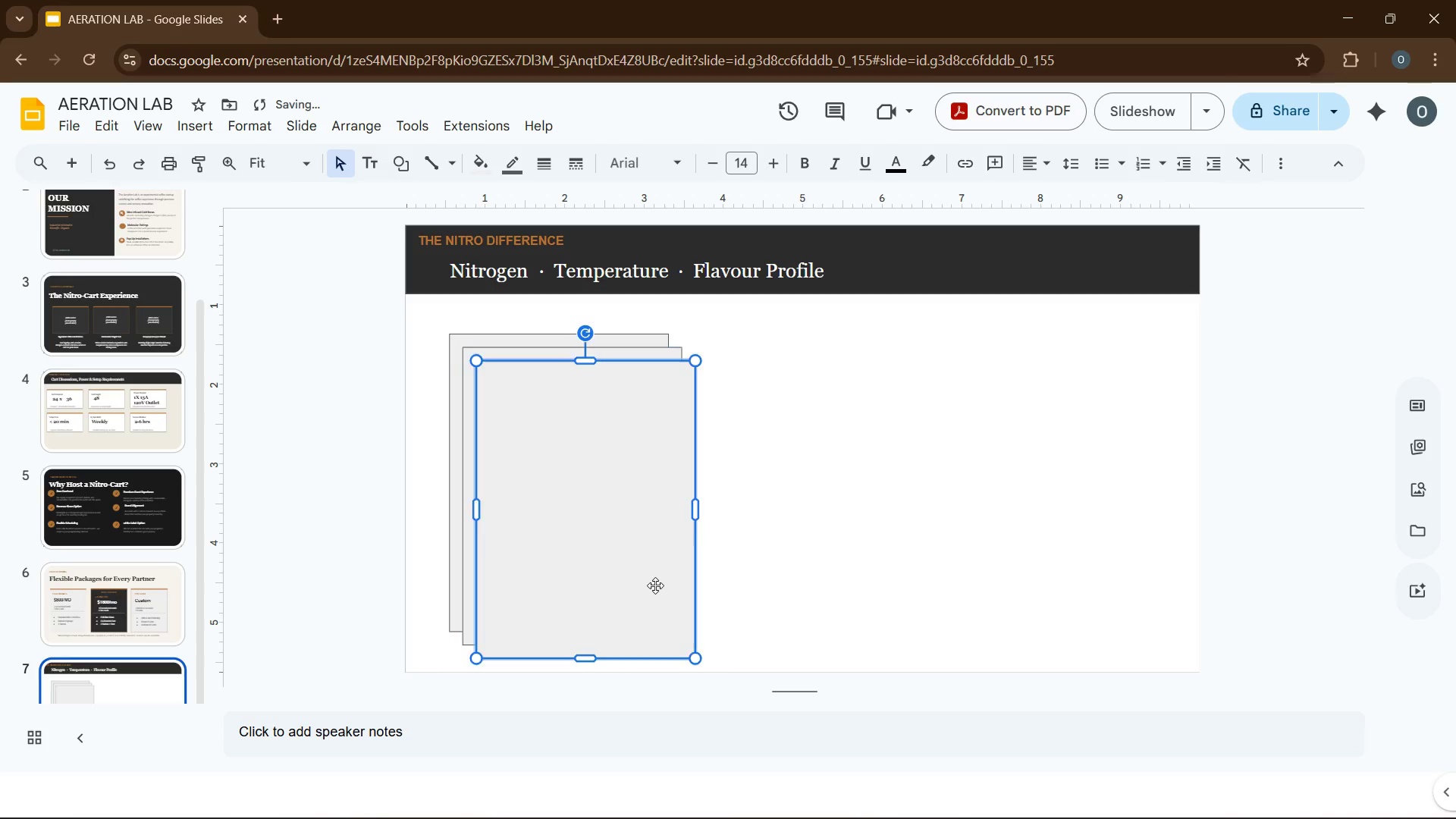 
key(Control+D)
 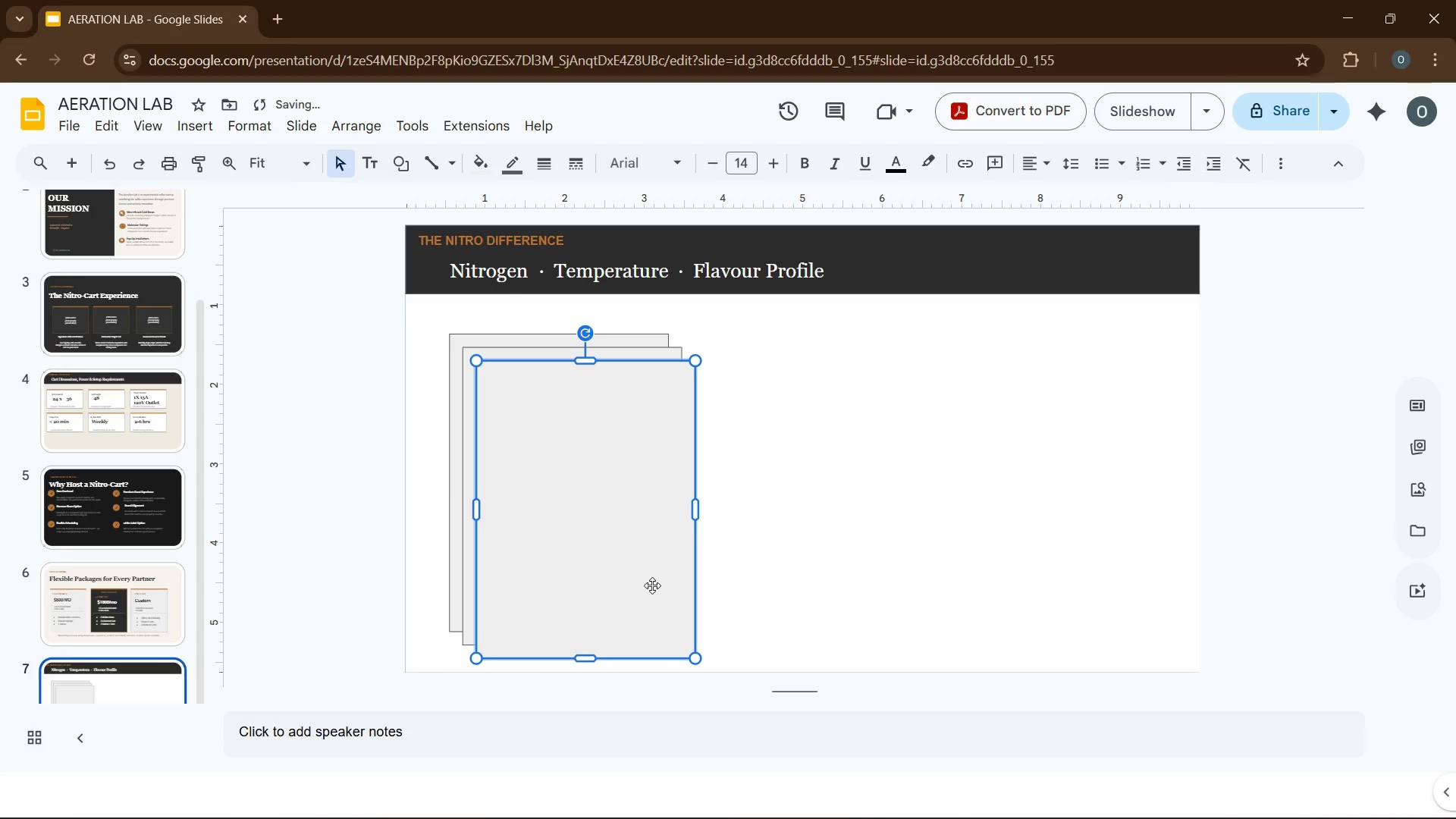 
left_click_drag(start_coordinate=[652, 585], to_coordinate=[747, 571])
 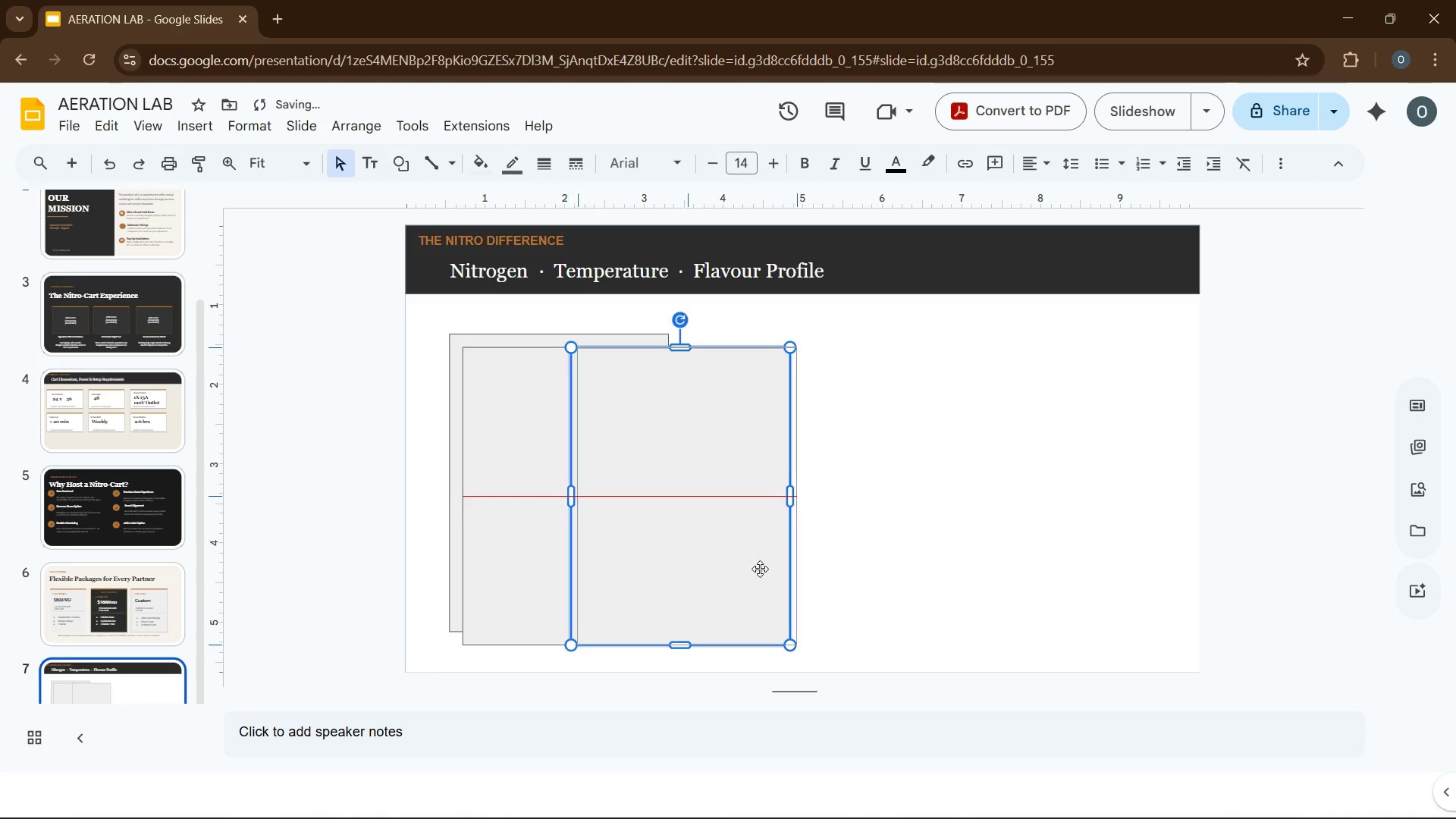 
left_click_drag(start_coordinate=[753, 570], to_coordinate=[877, 557])
 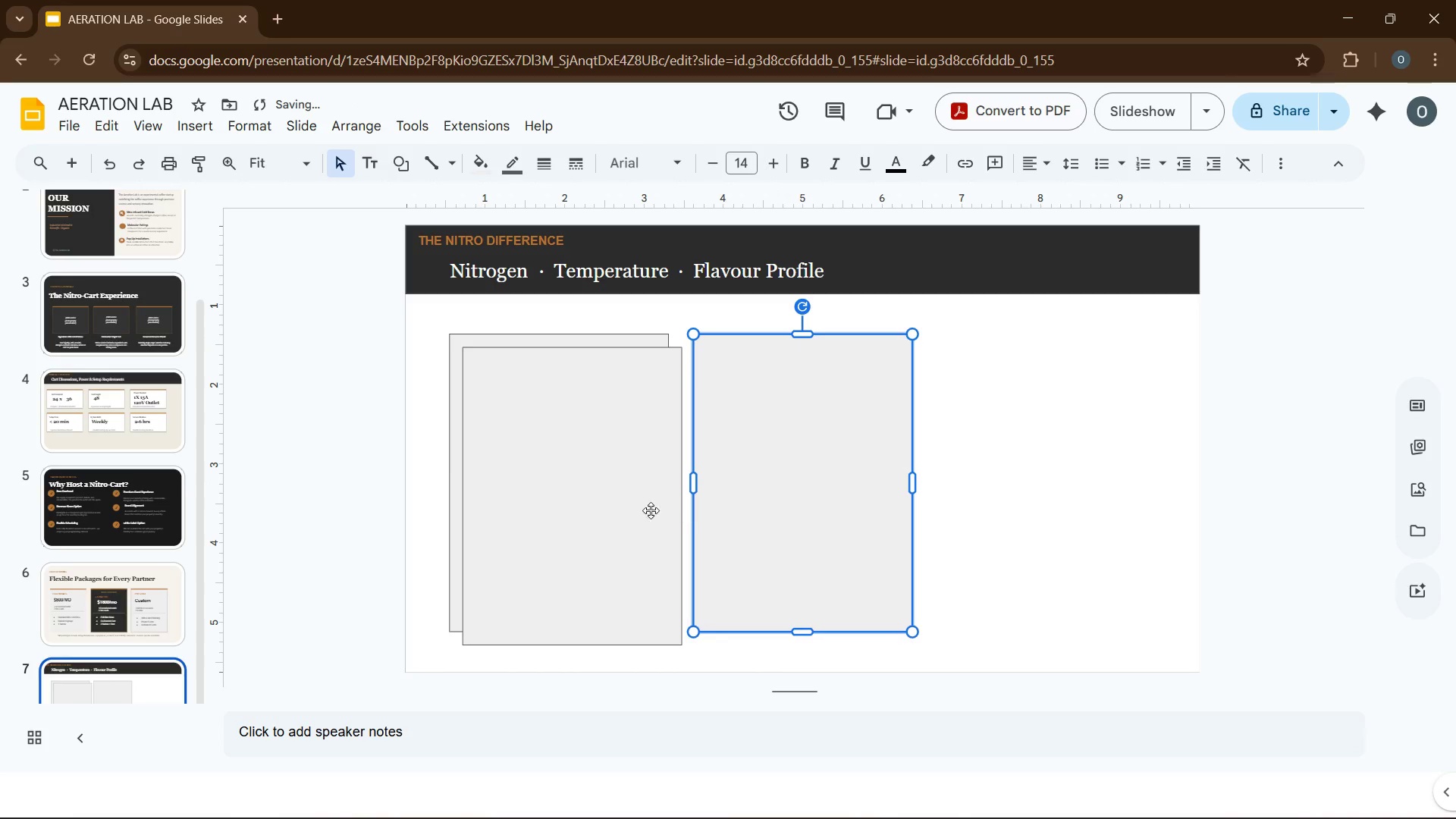 
left_click_drag(start_coordinate=[614, 507], to_coordinate=[1080, 497])
 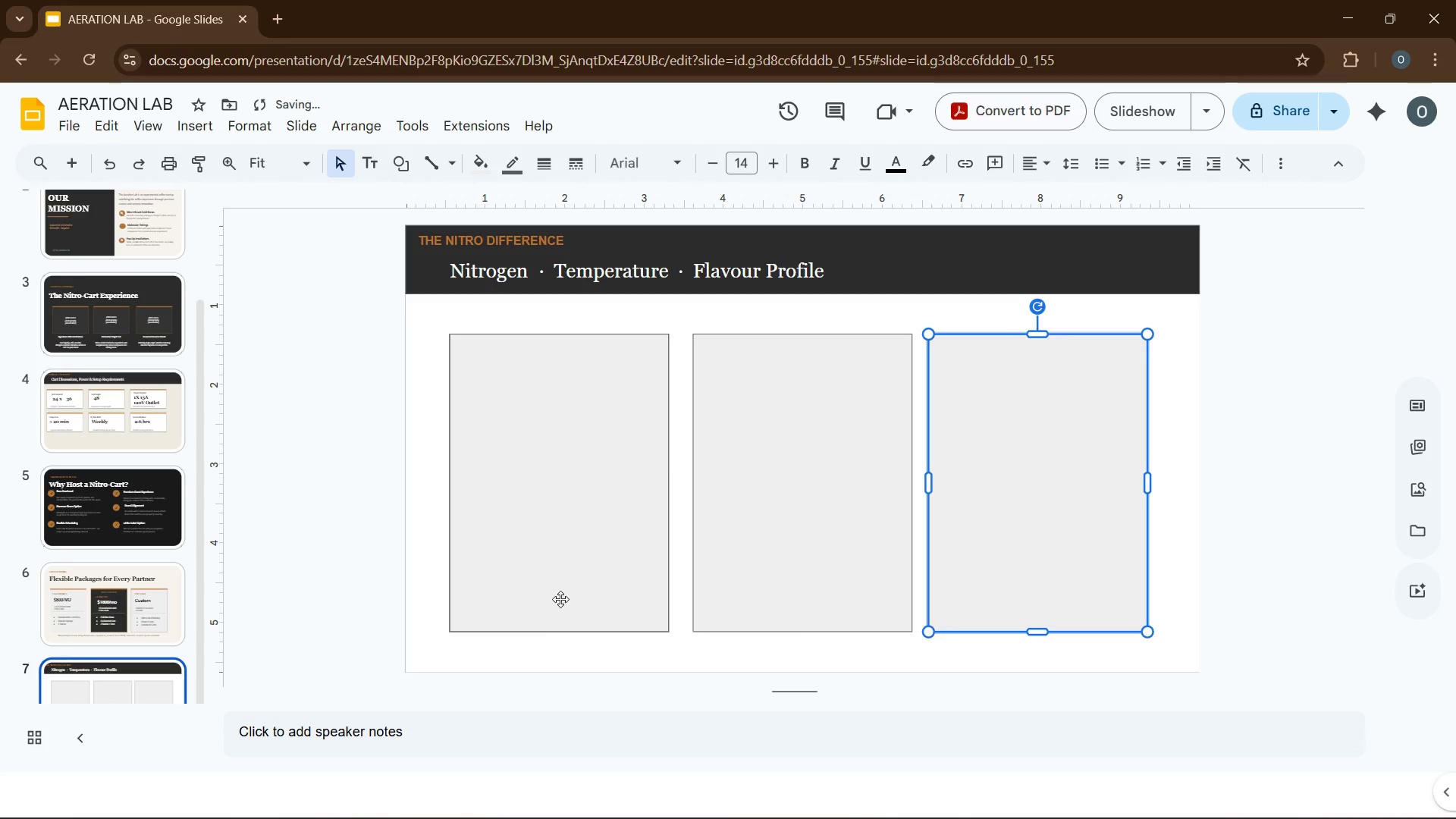 
left_click([558, 598])
 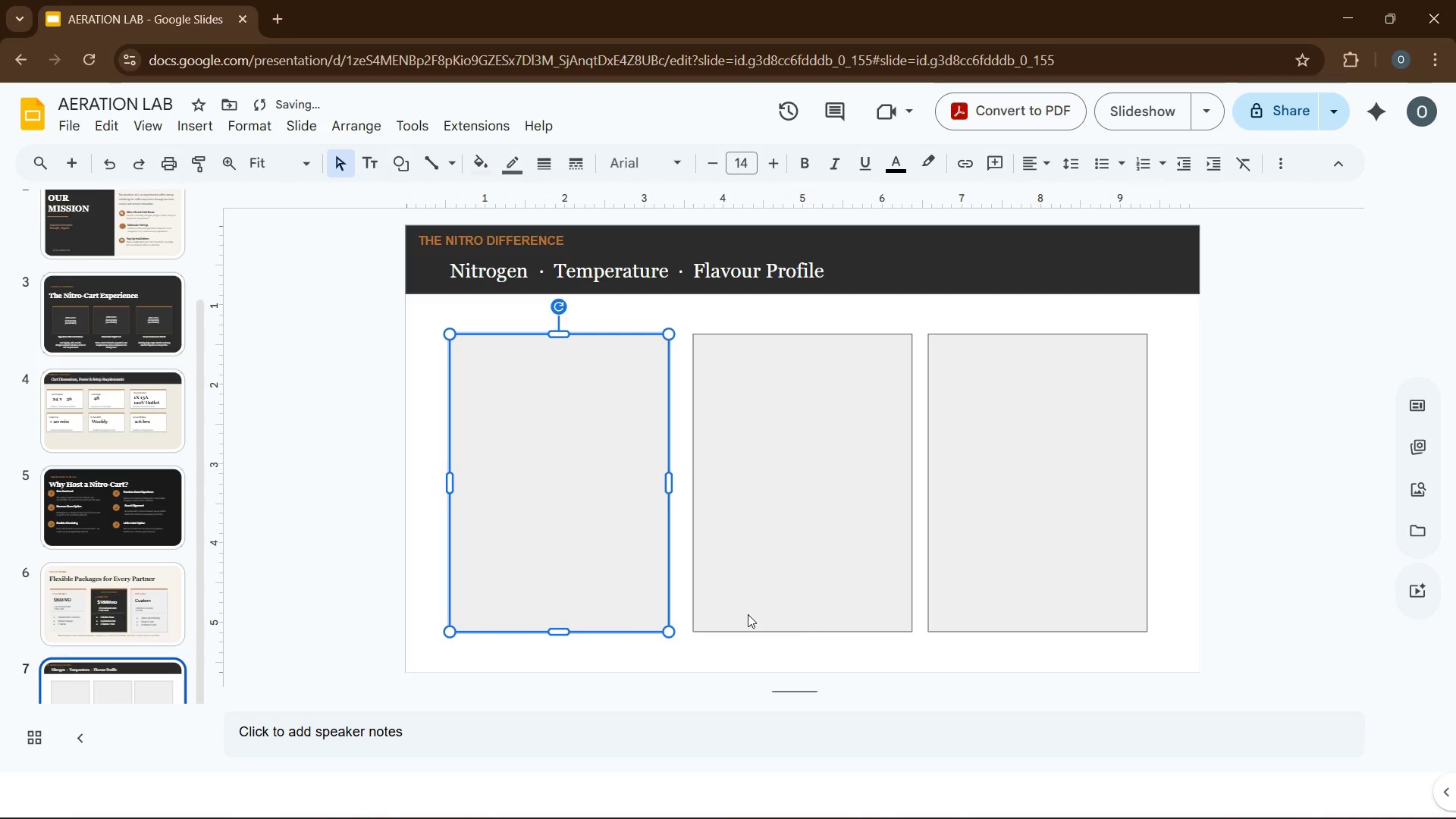 
hold_key(key=ControlLeft, duration=0.64)
left_click([761, 604])
 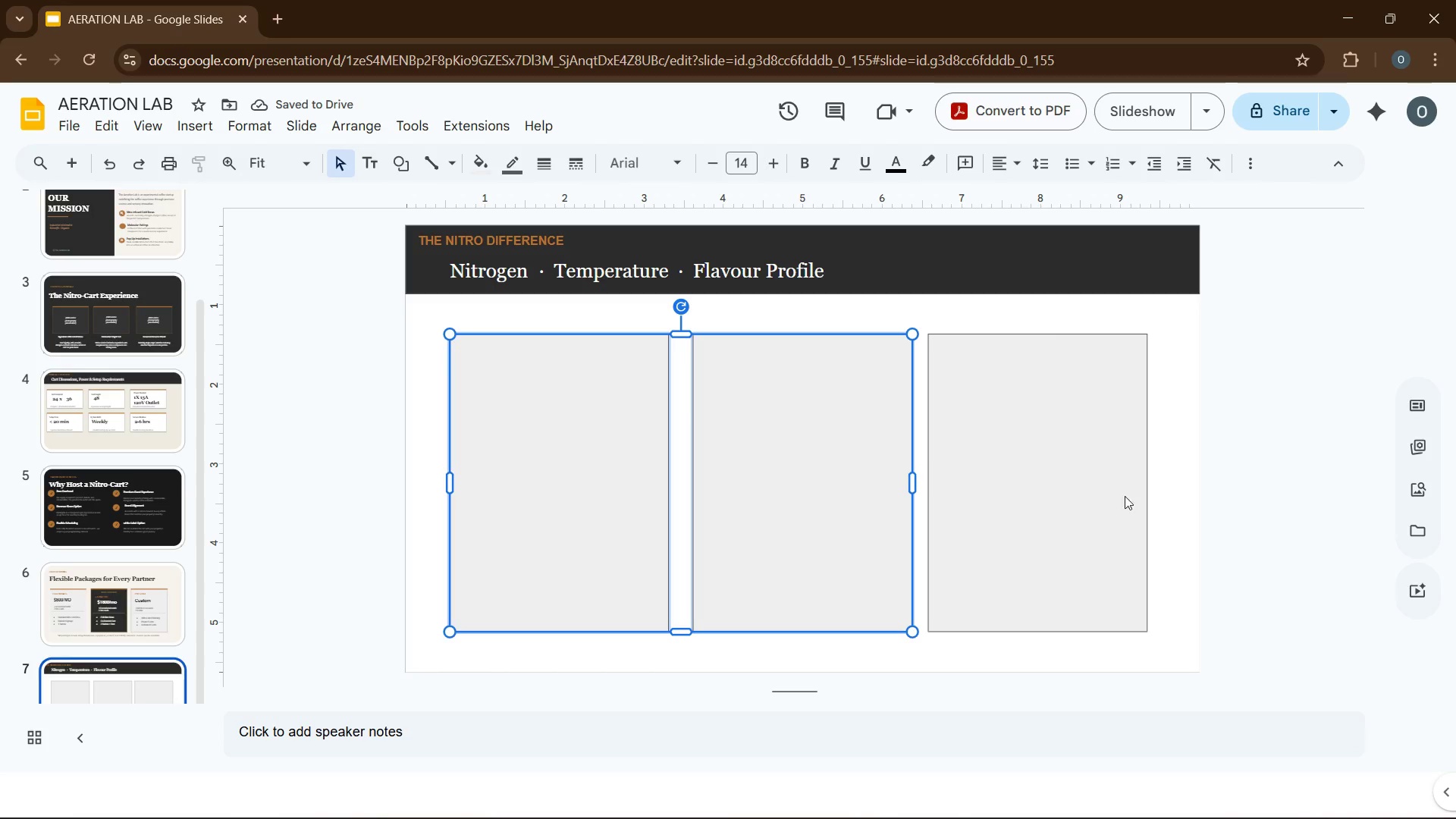 
hold_key(key=ControlLeft, duration=0.39)
left_click([996, 500])
 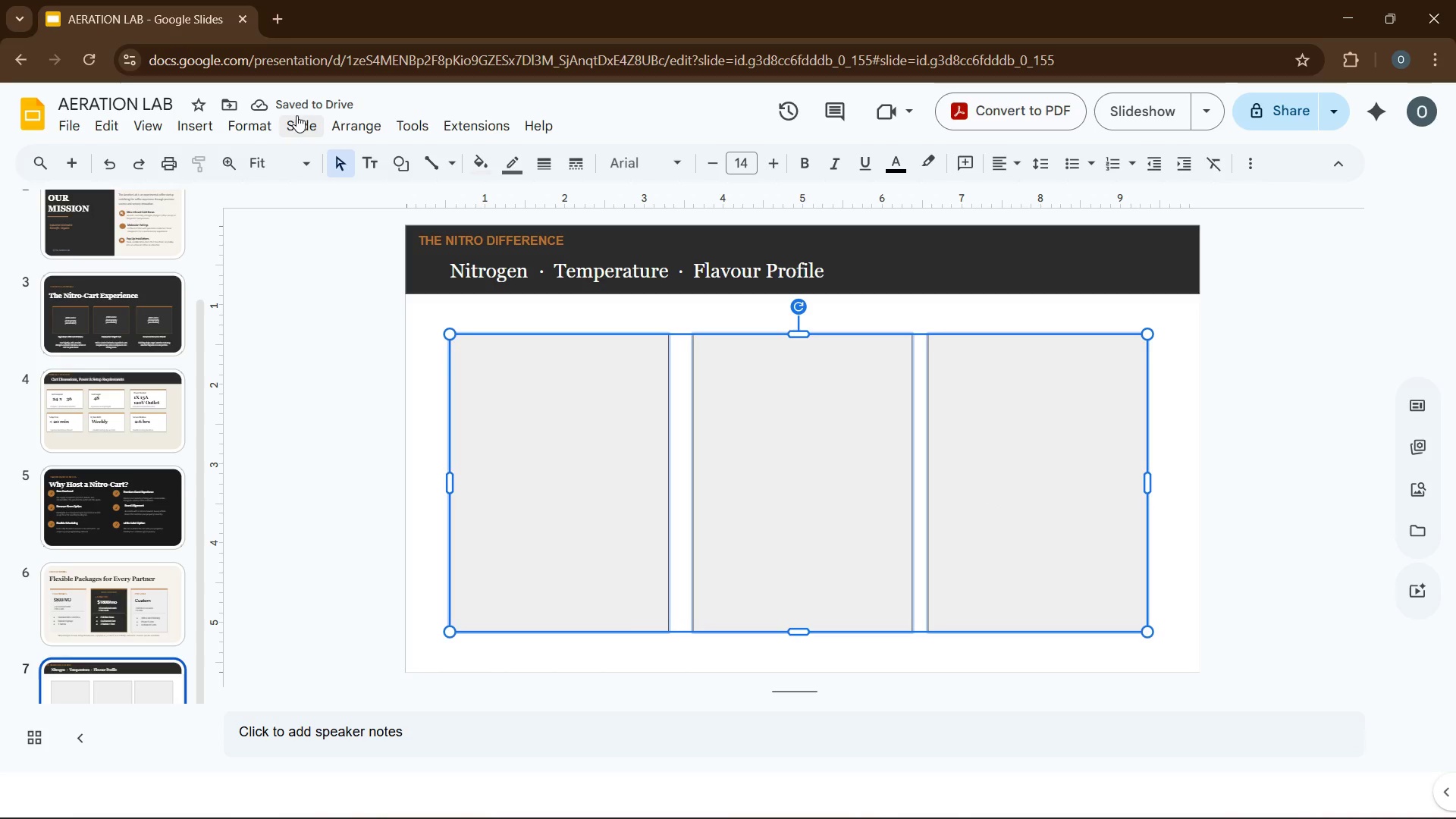 
left_click([344, 124])
 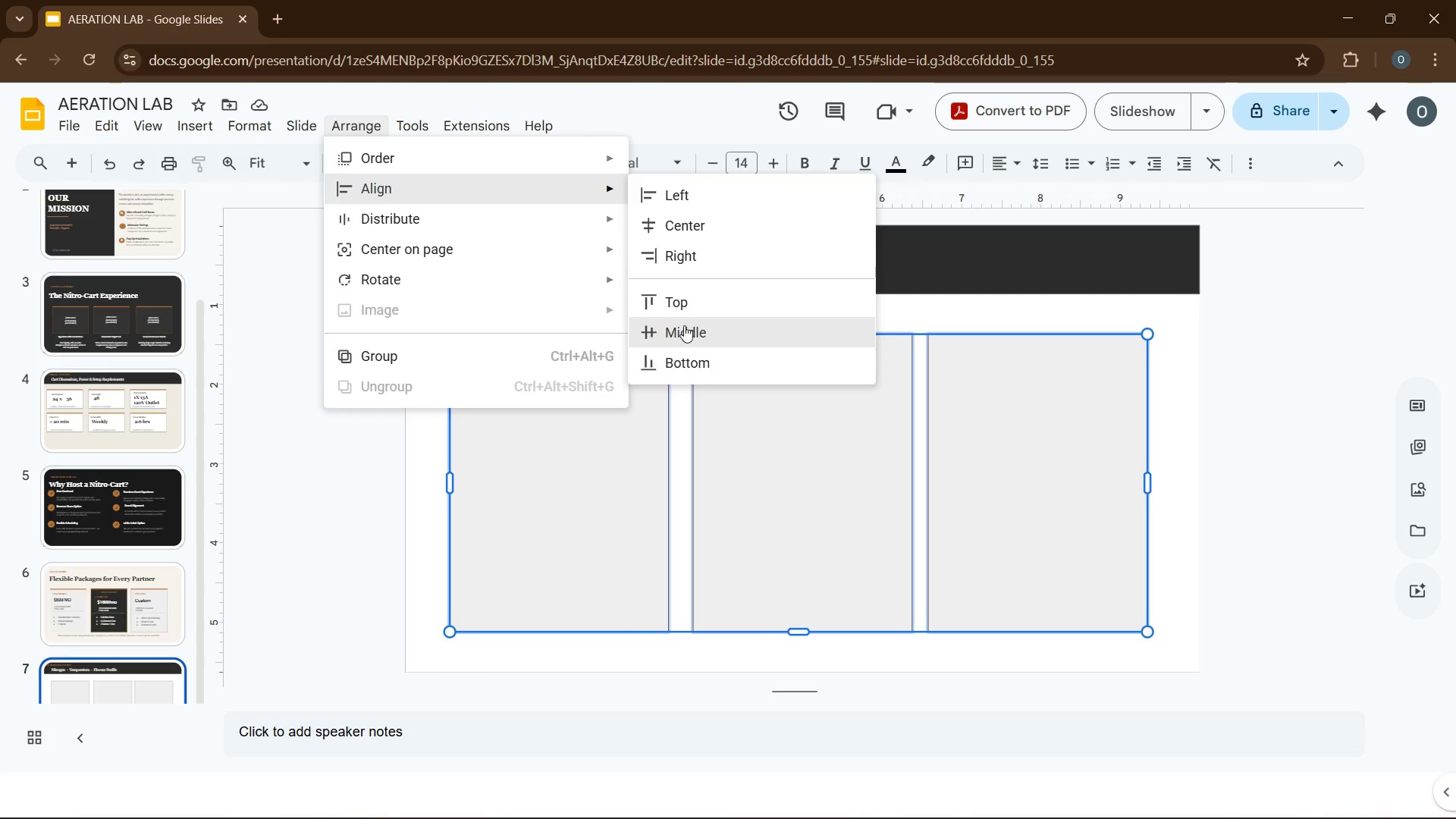 
wait(6.03)
 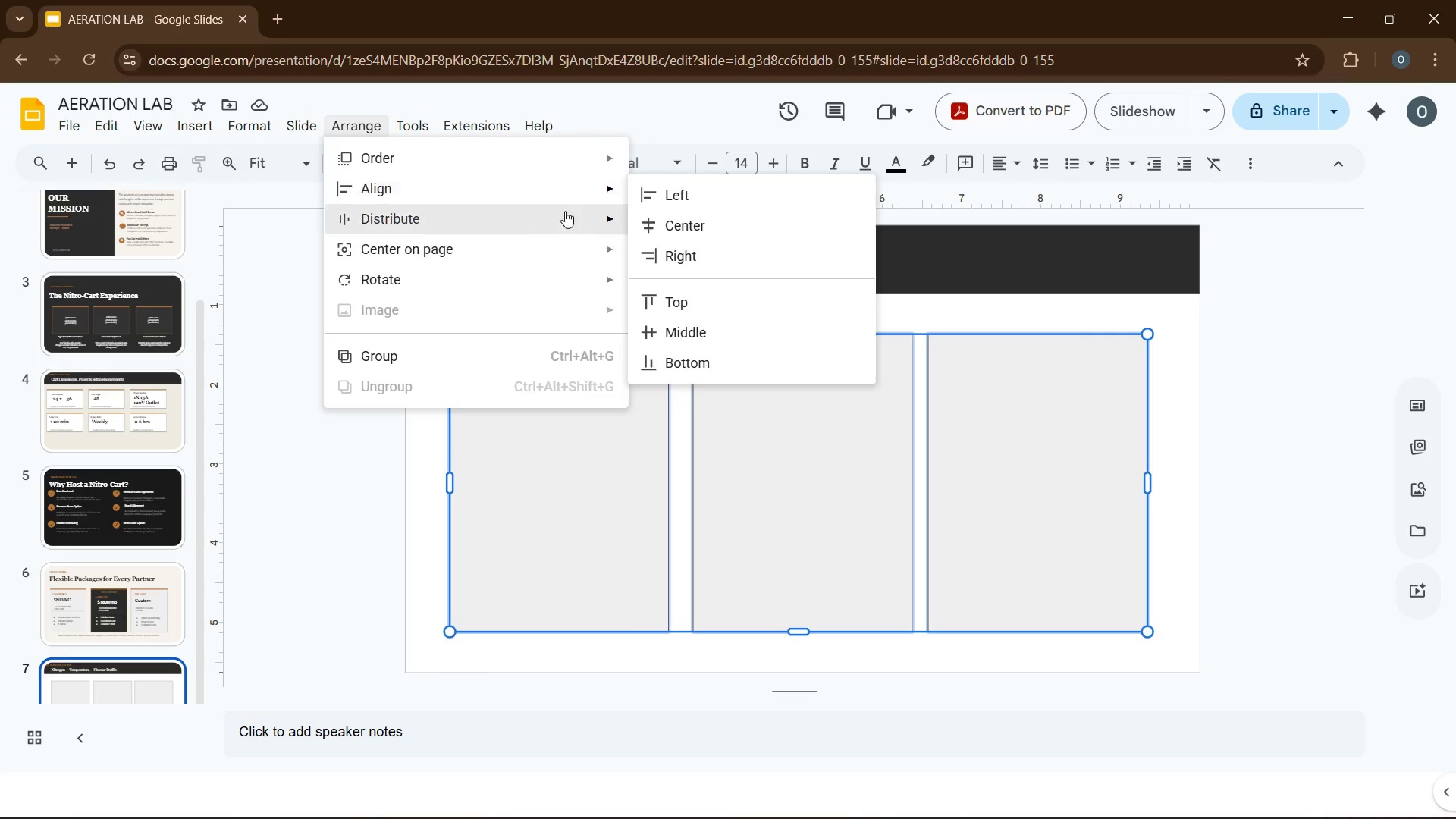 
left_click([683, 312])
 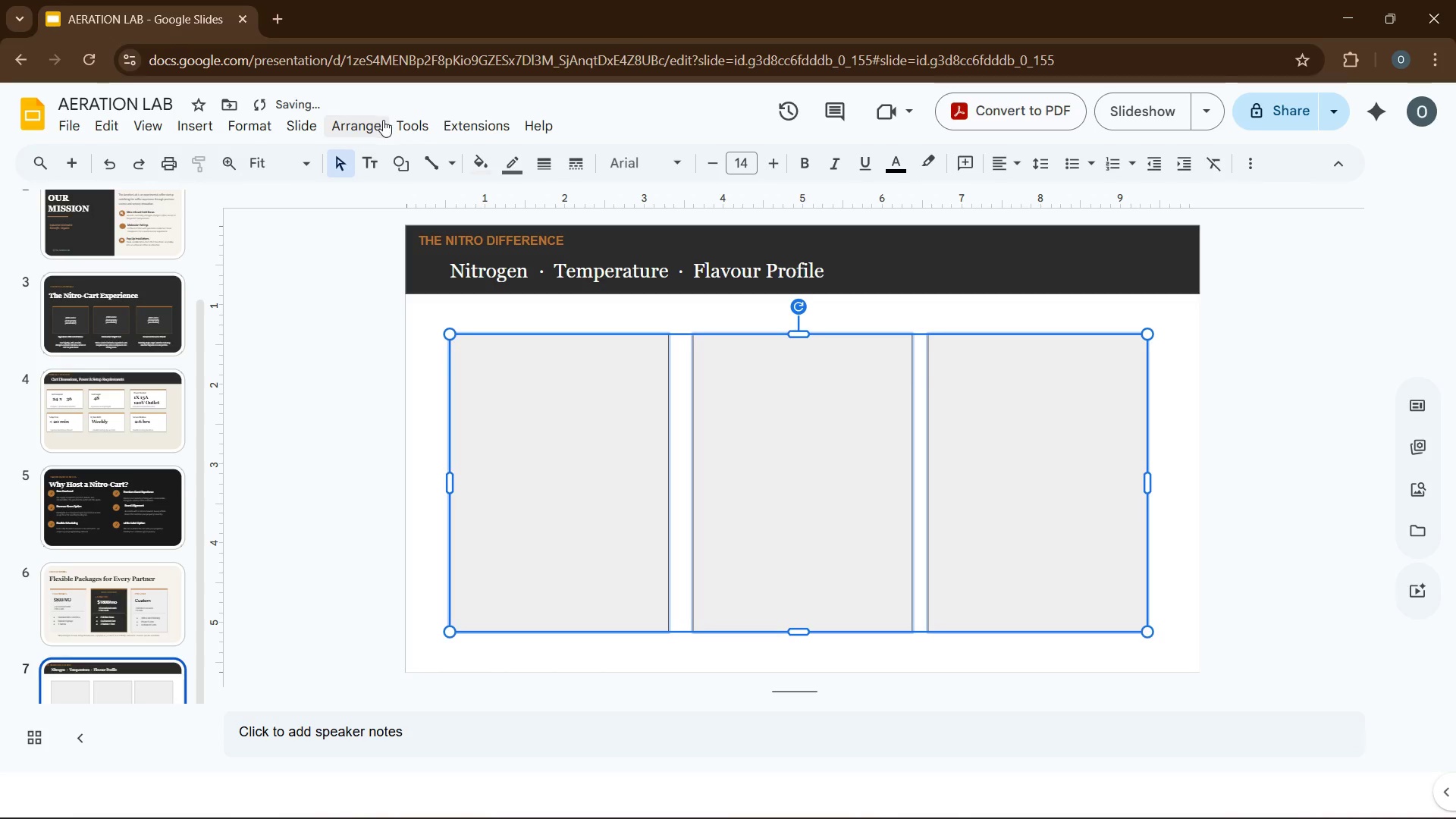 
left_click([361, 123])
 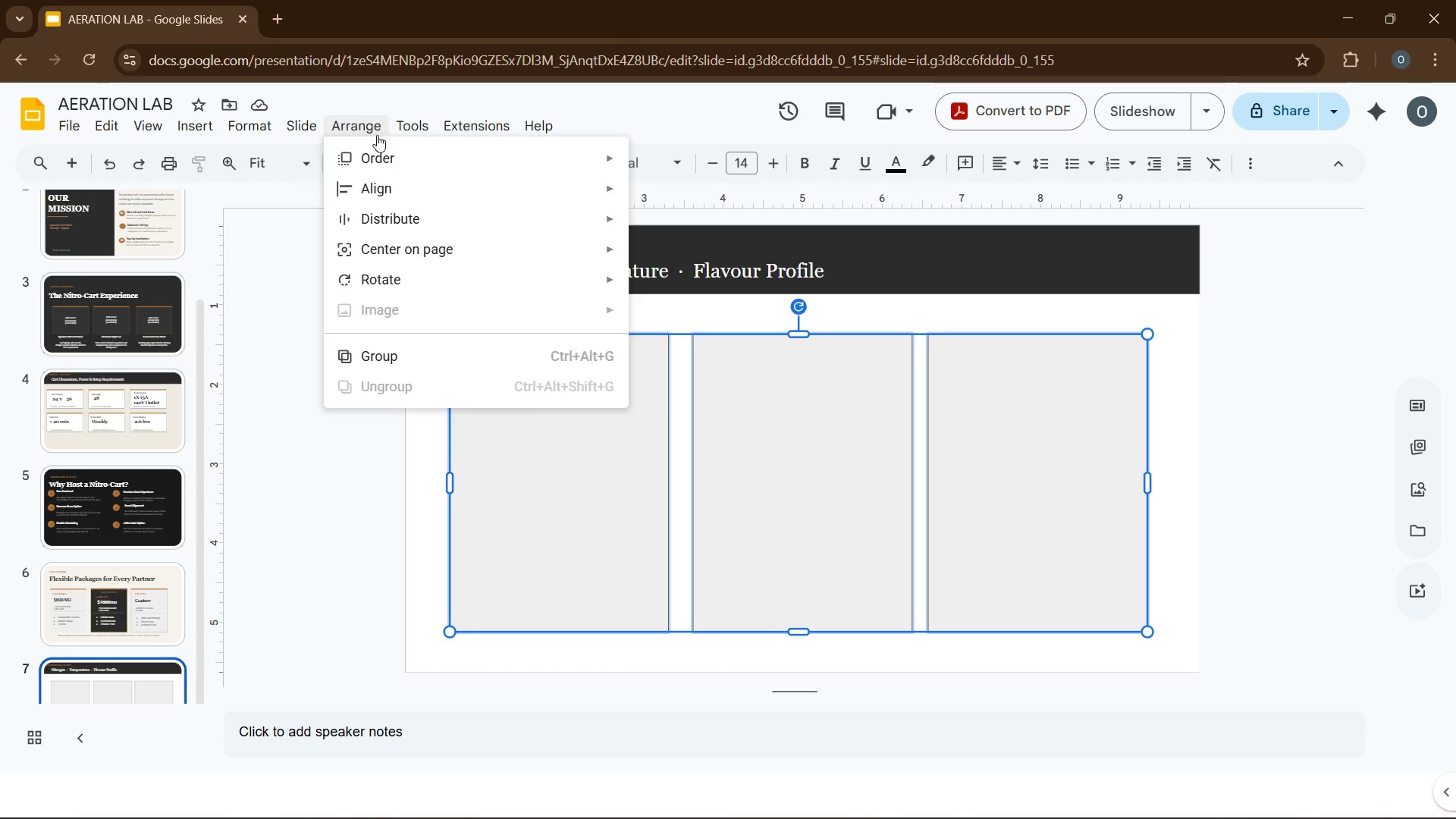 
mouse_move([570, 211])
 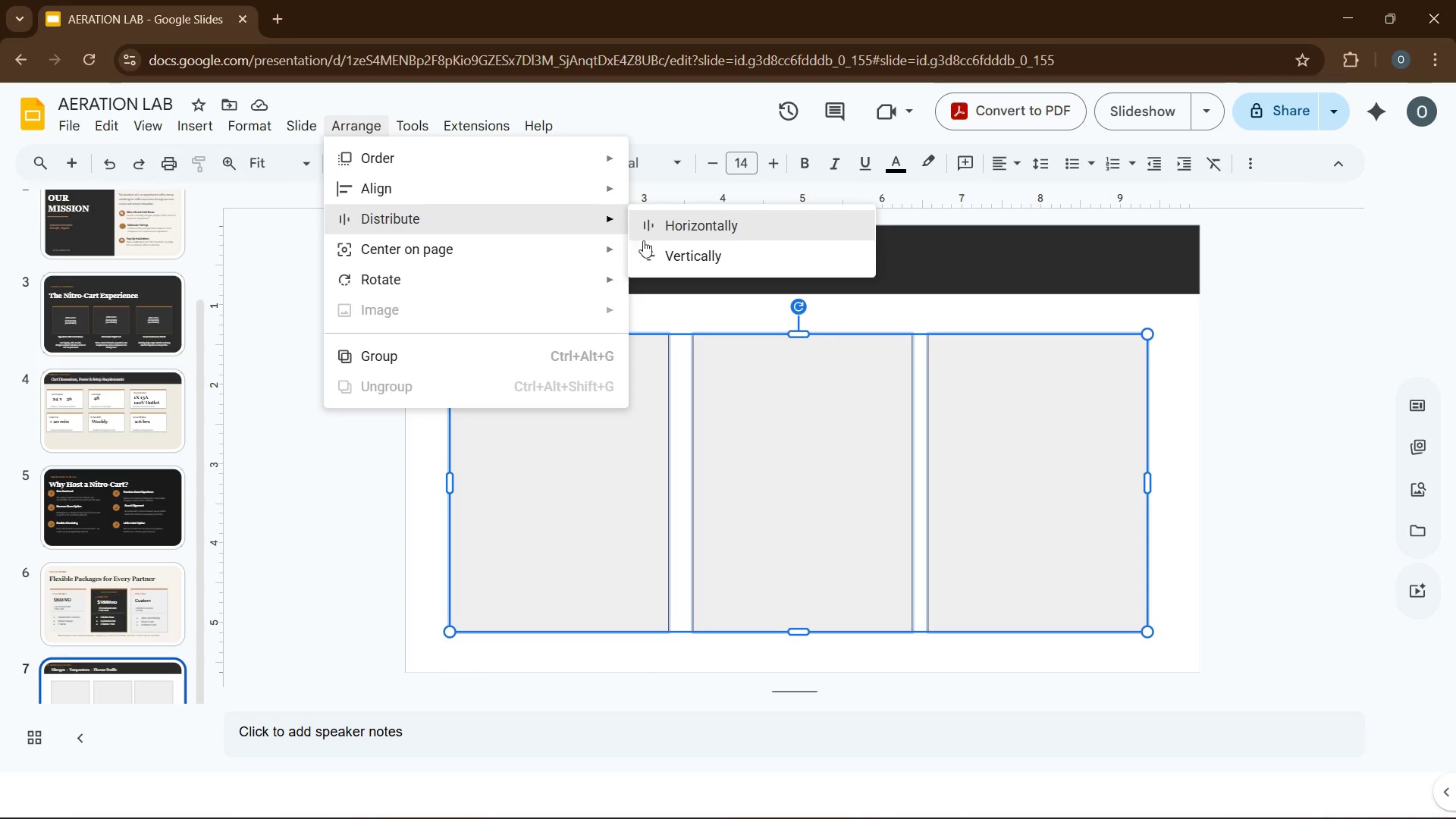 
left_click([651, 257])
 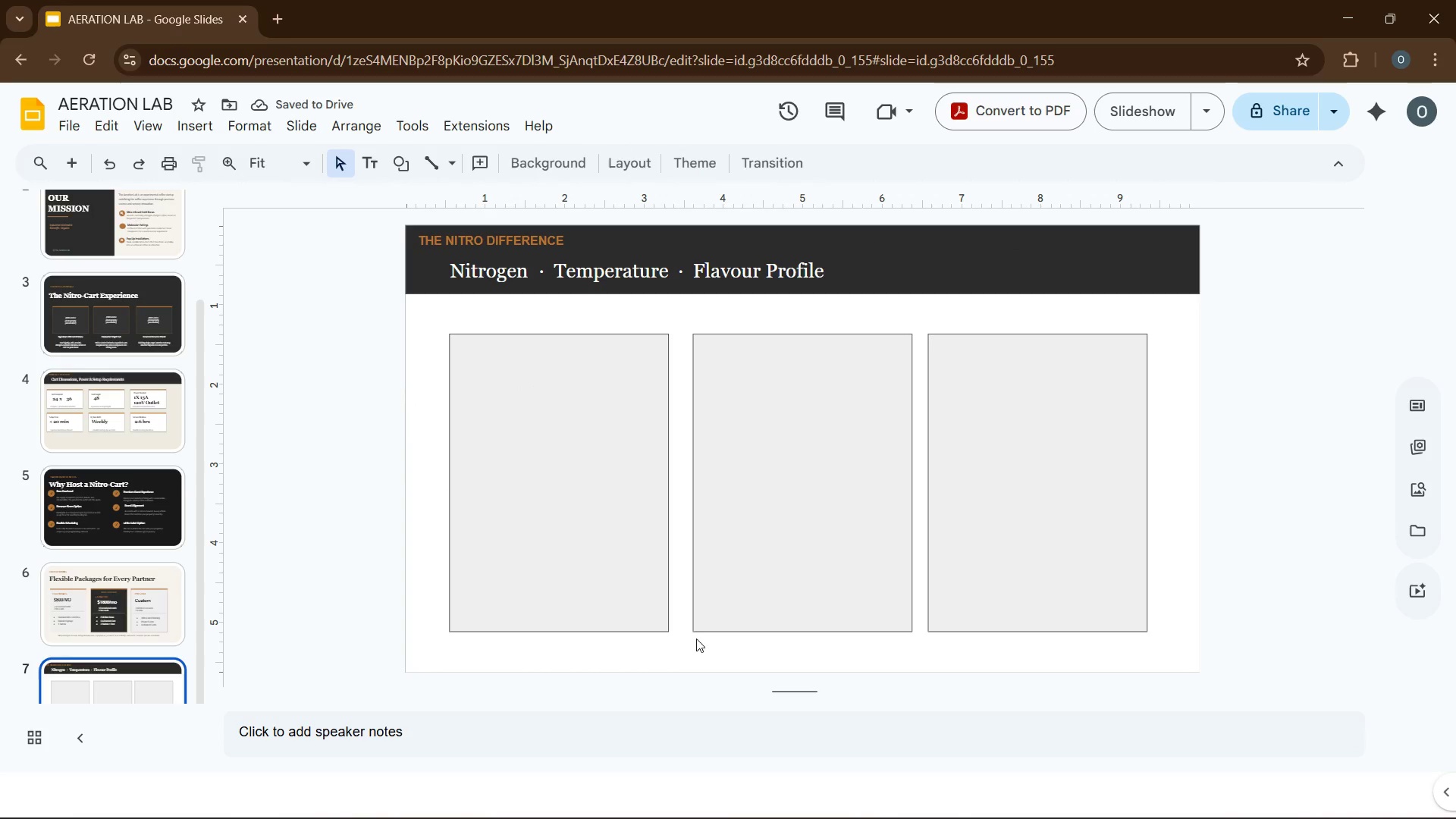 
wait(7.19)
 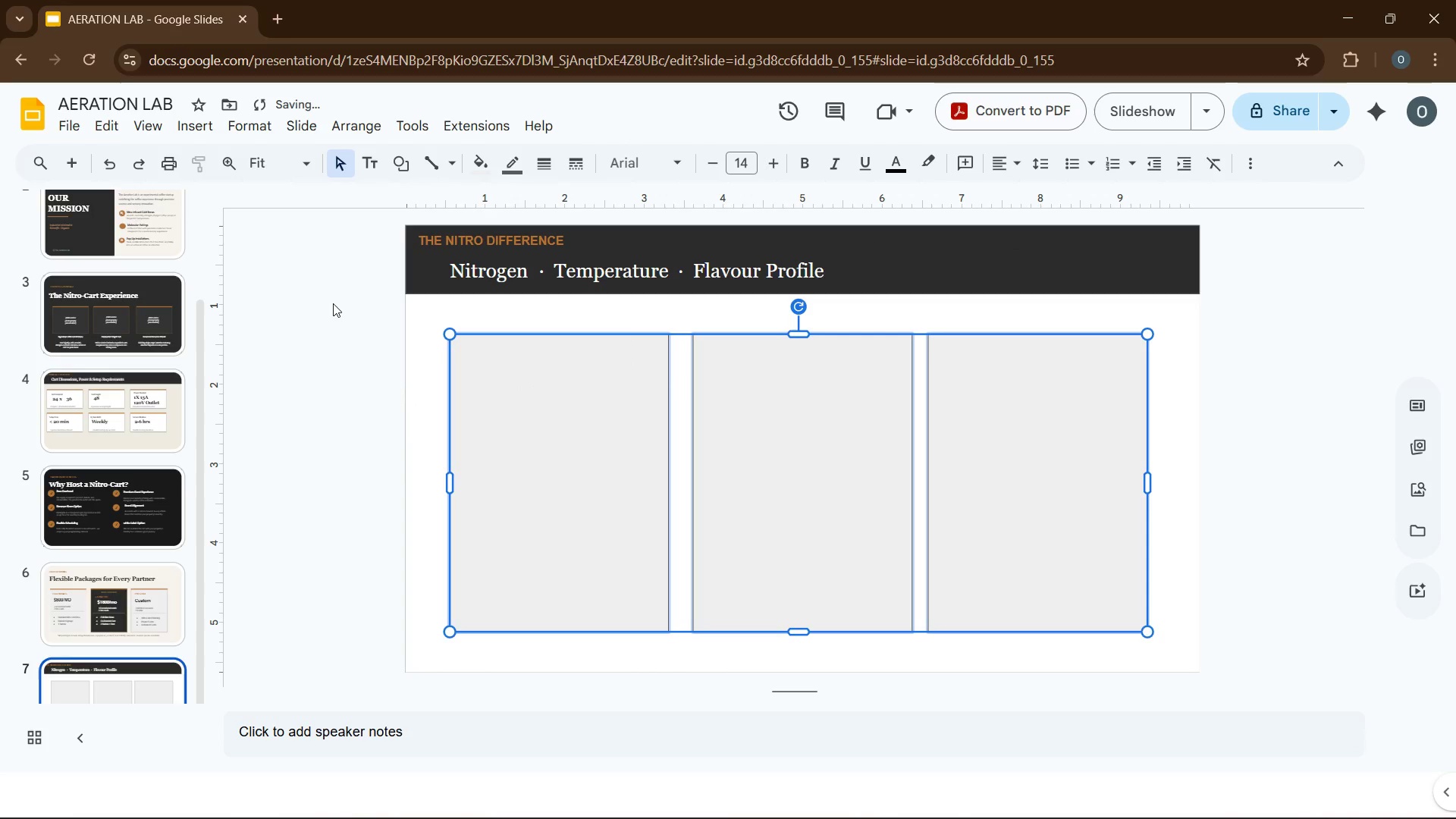 
left_click([666, 606])
 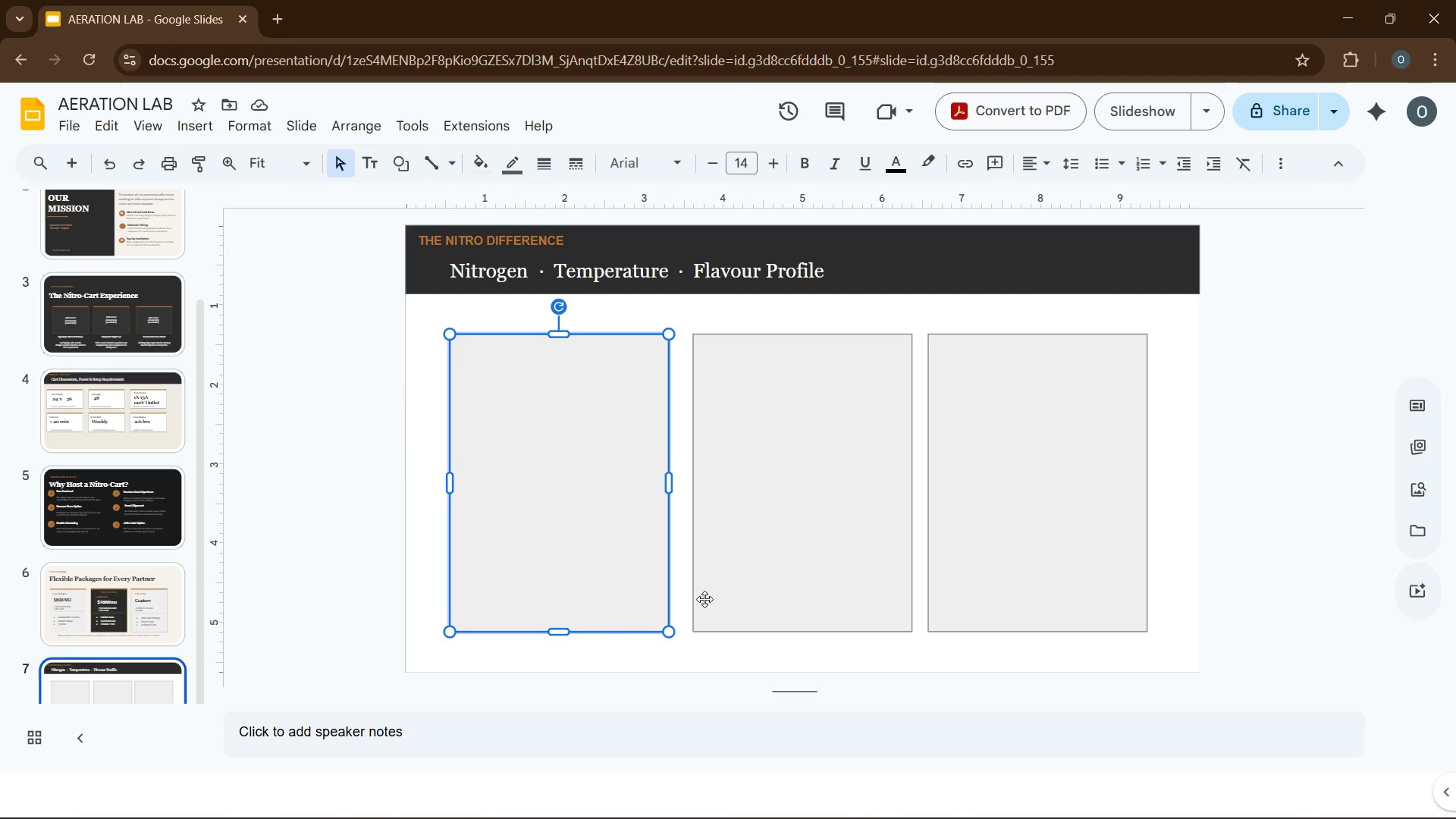 
left_click([714, 598])
 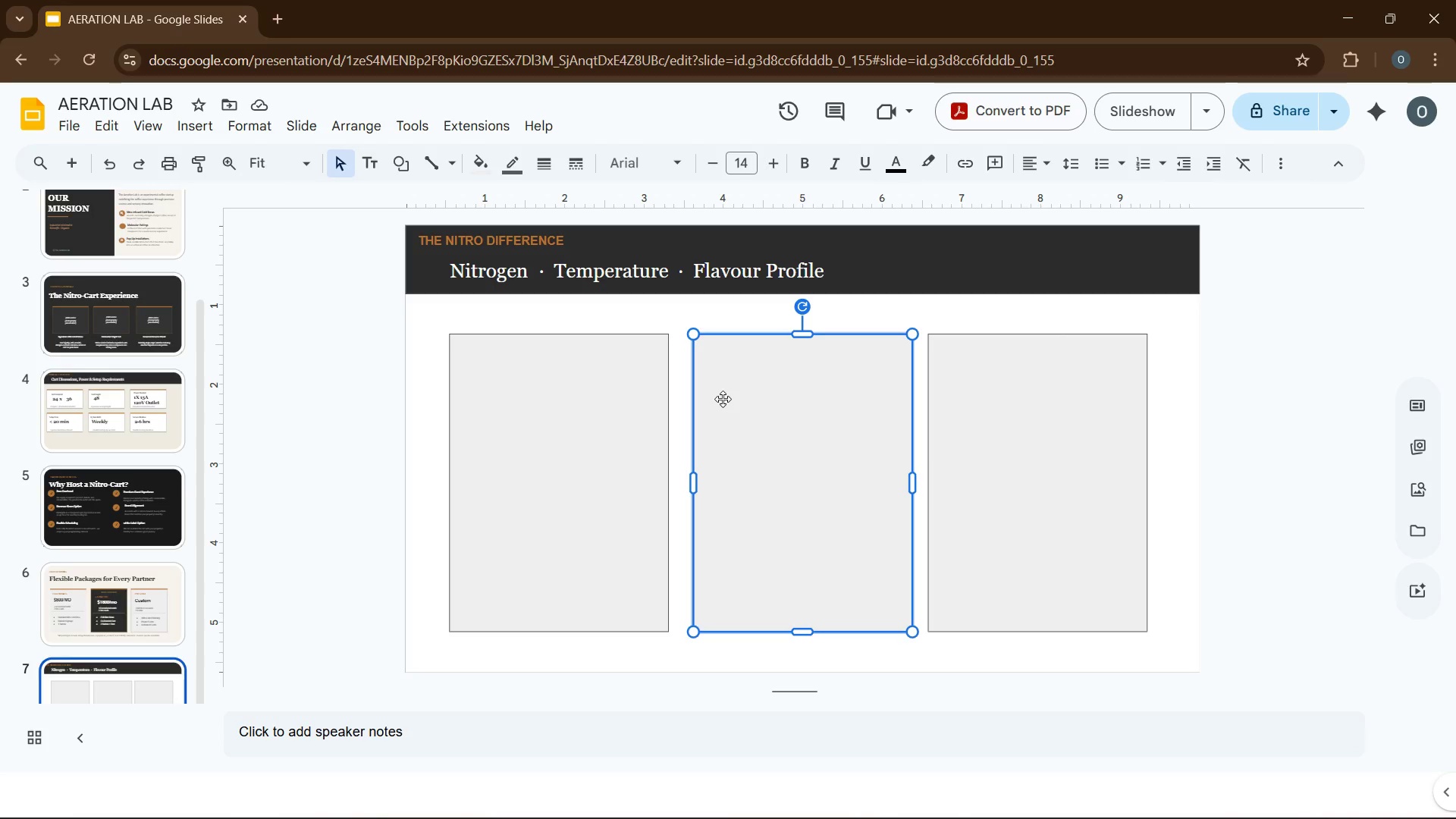 
key(ArrowLeft)
 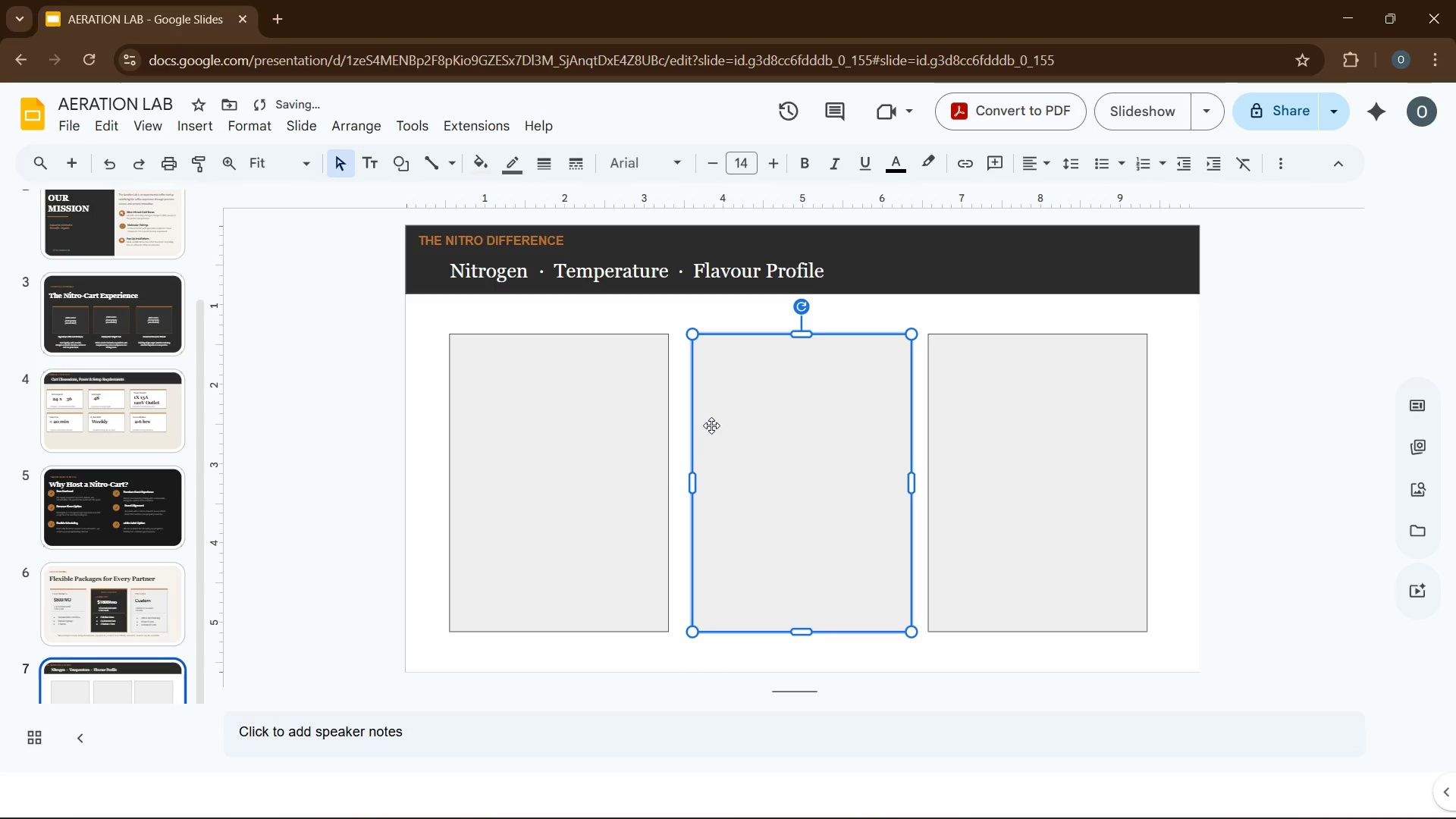 
key(ArrowLeft)
 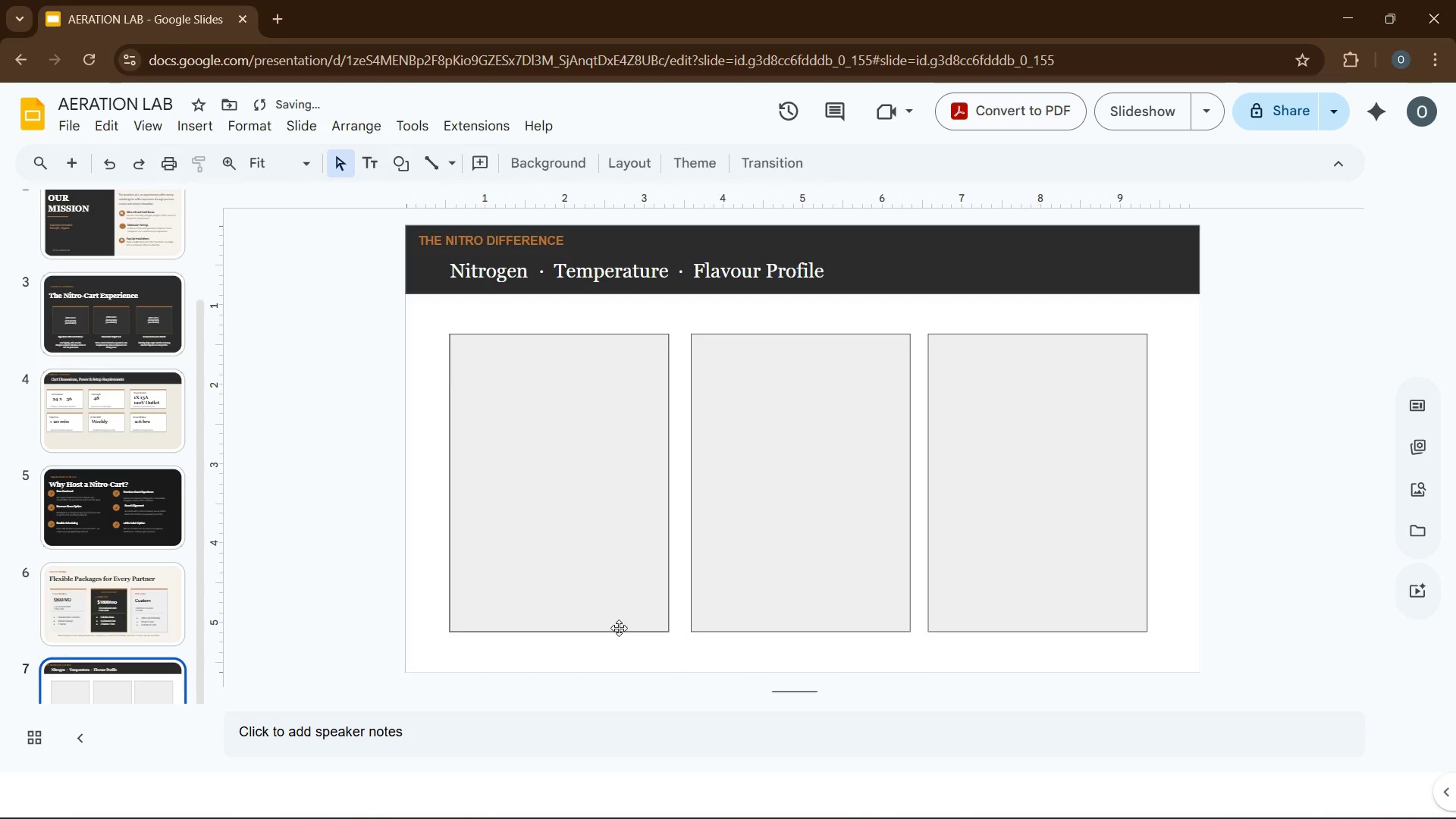 
left_click([718, 623])
 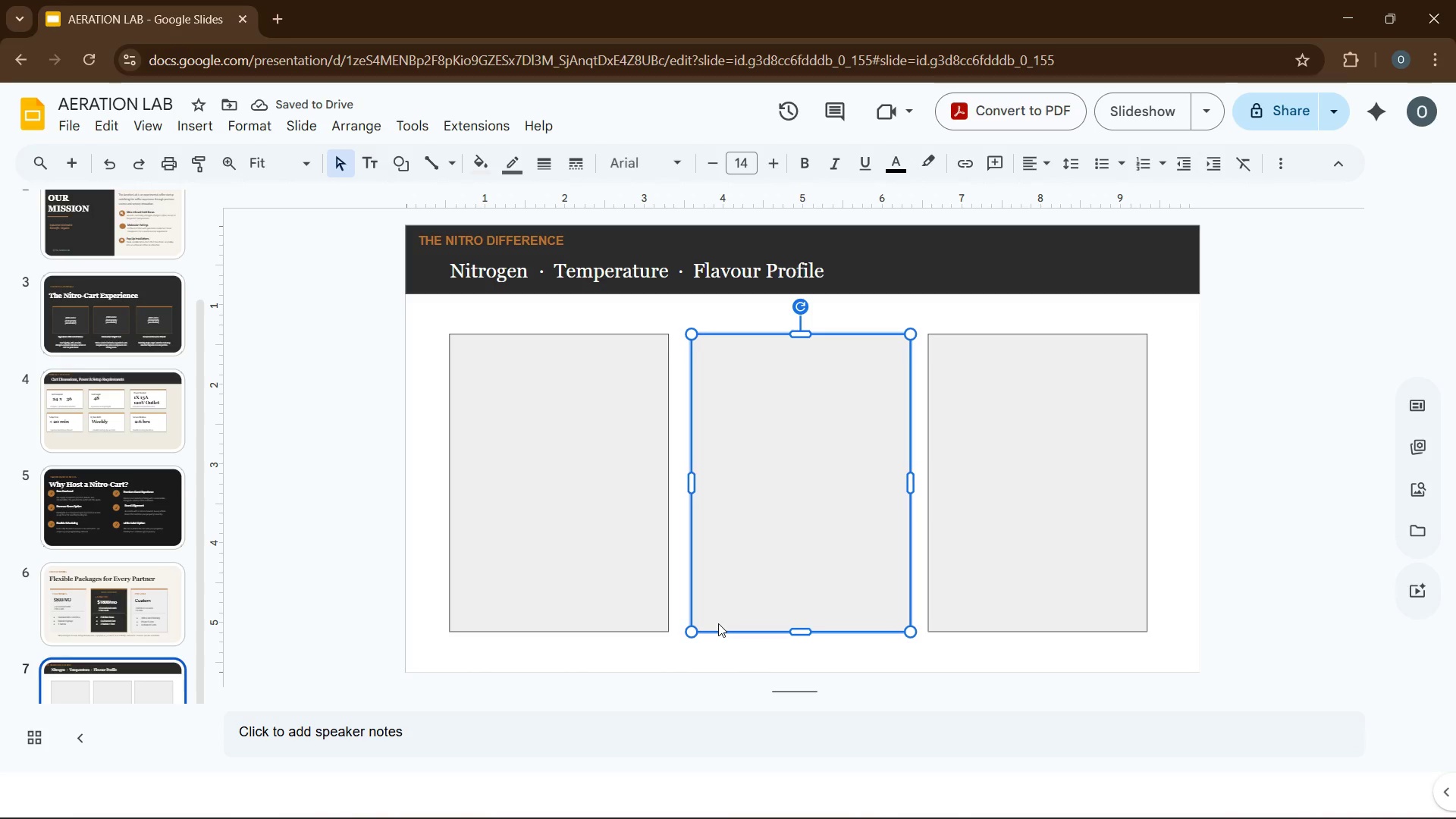 
key(ArrowLeft)
 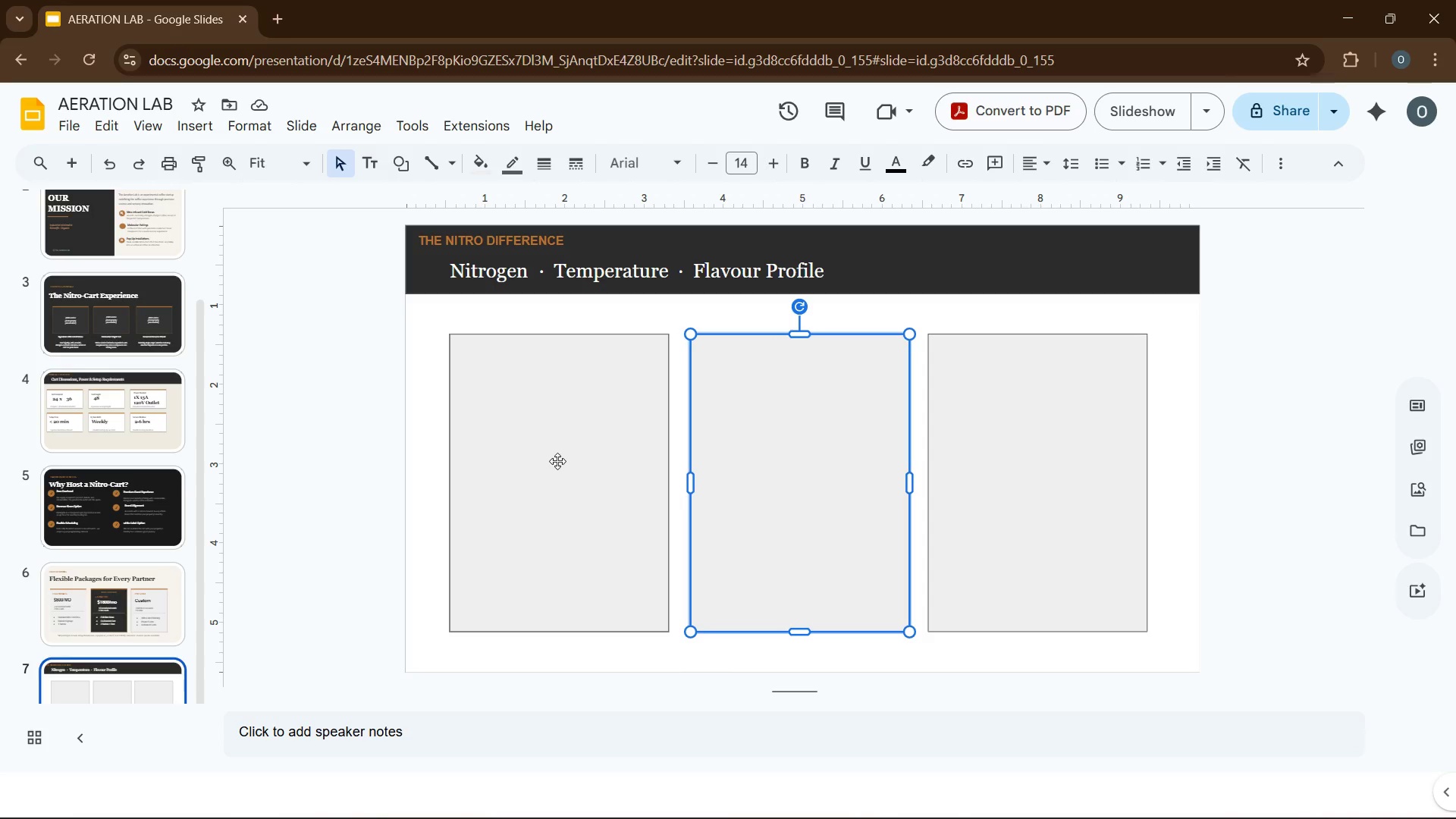 
wait(47.42)
 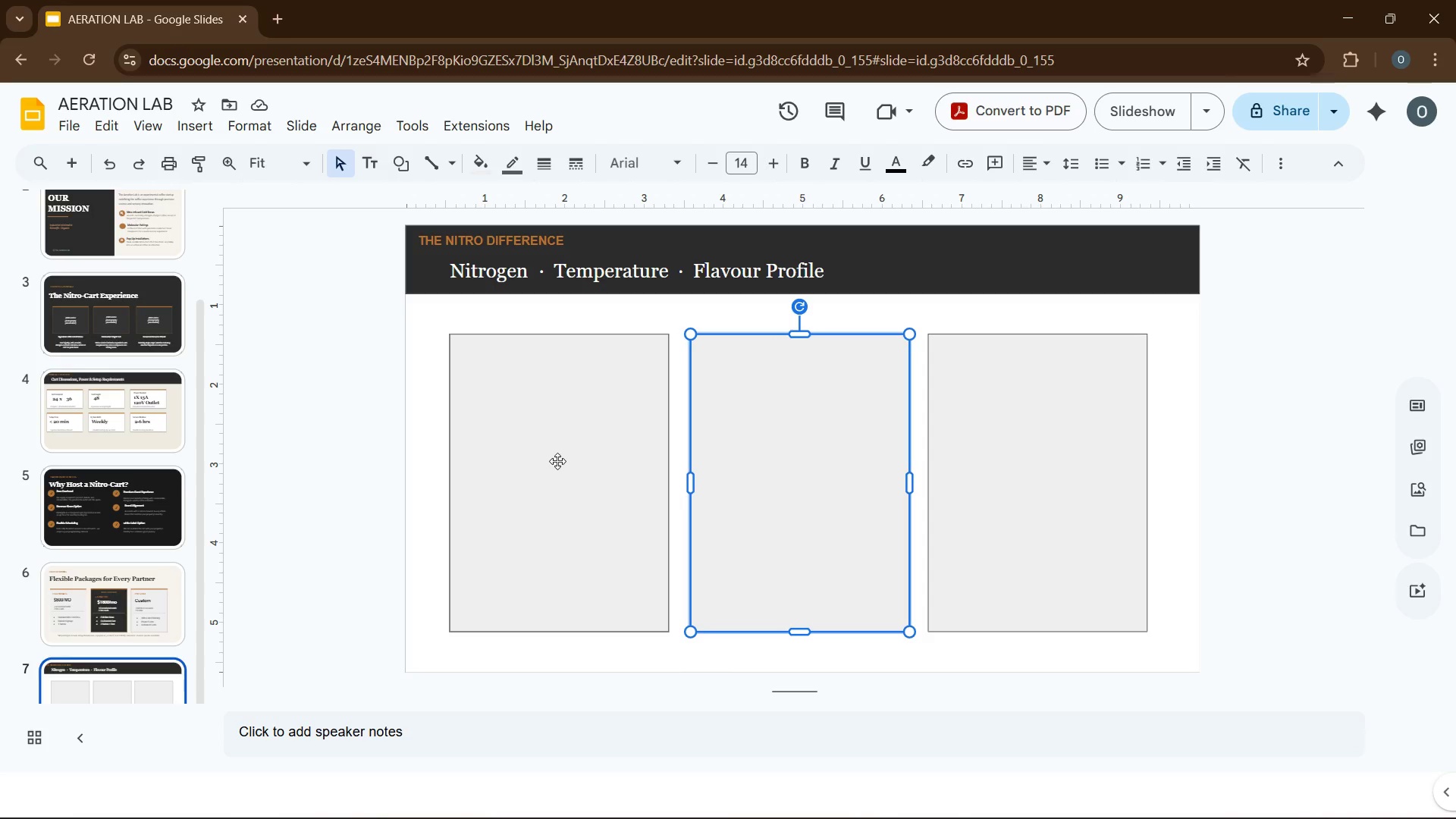 
left_click([497, 500])
 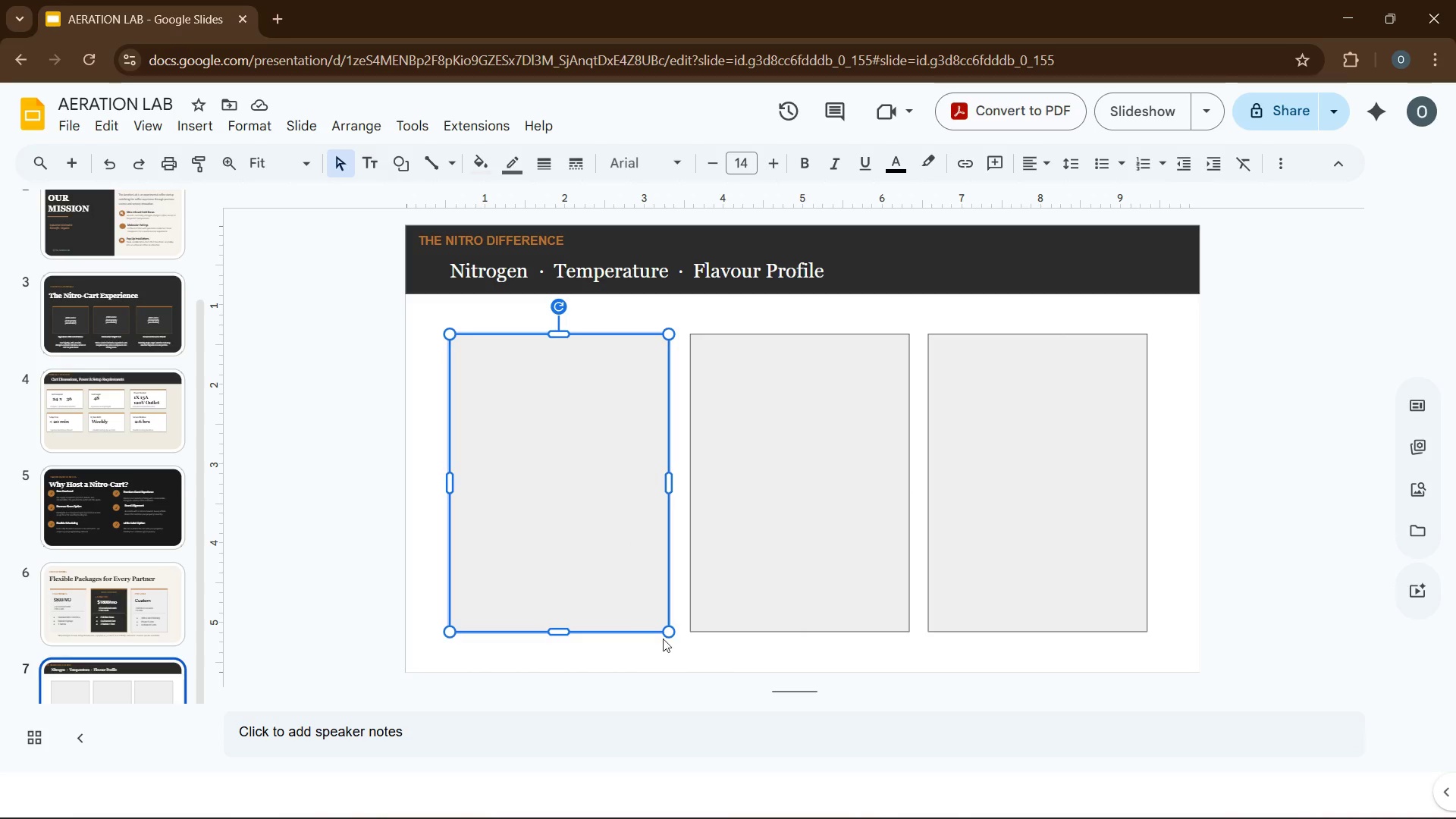 
hold_key(key=ControlLeft, duration=1.69)
left_click([768, 617])
 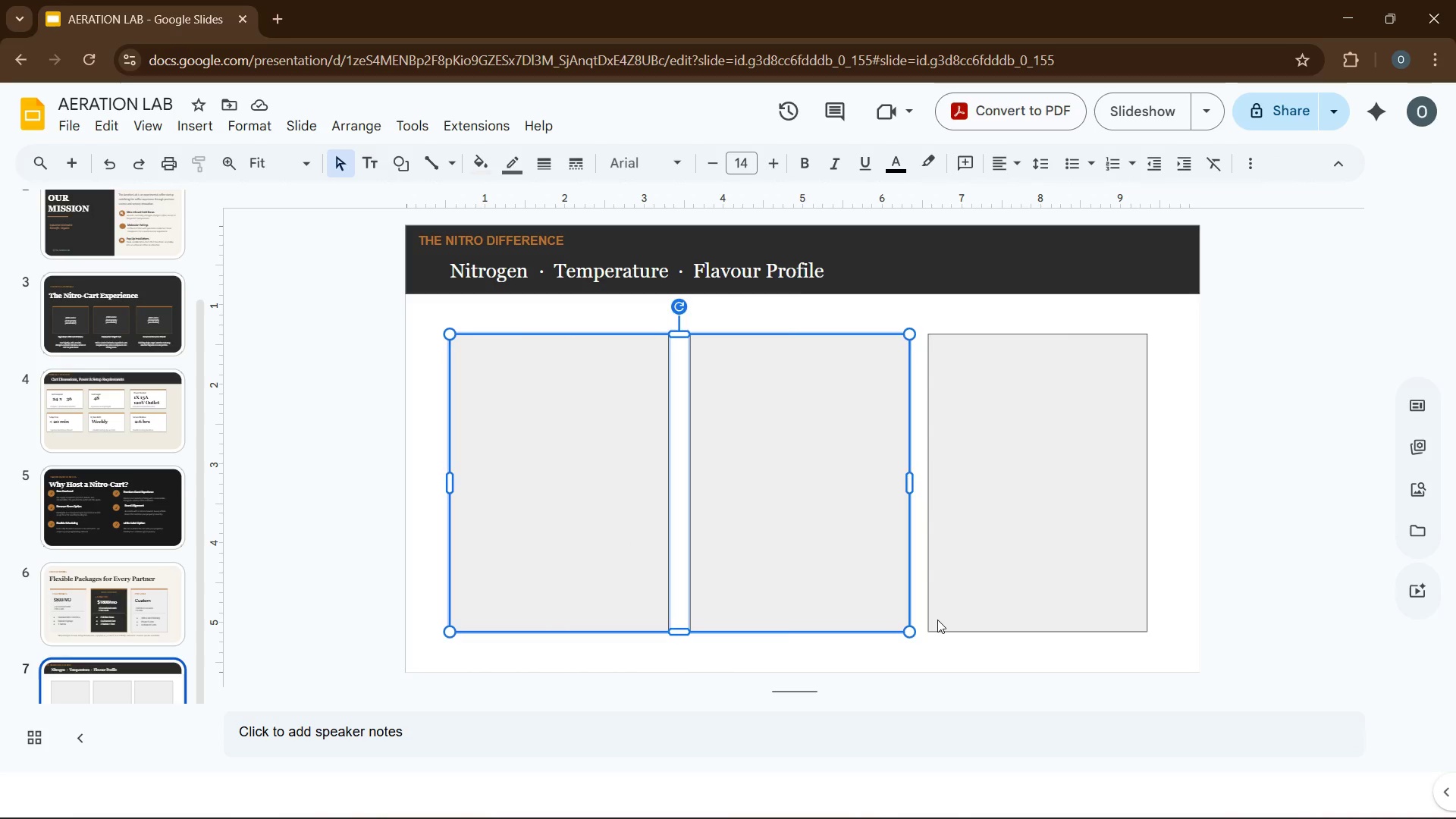 
left_click([937, 620])
 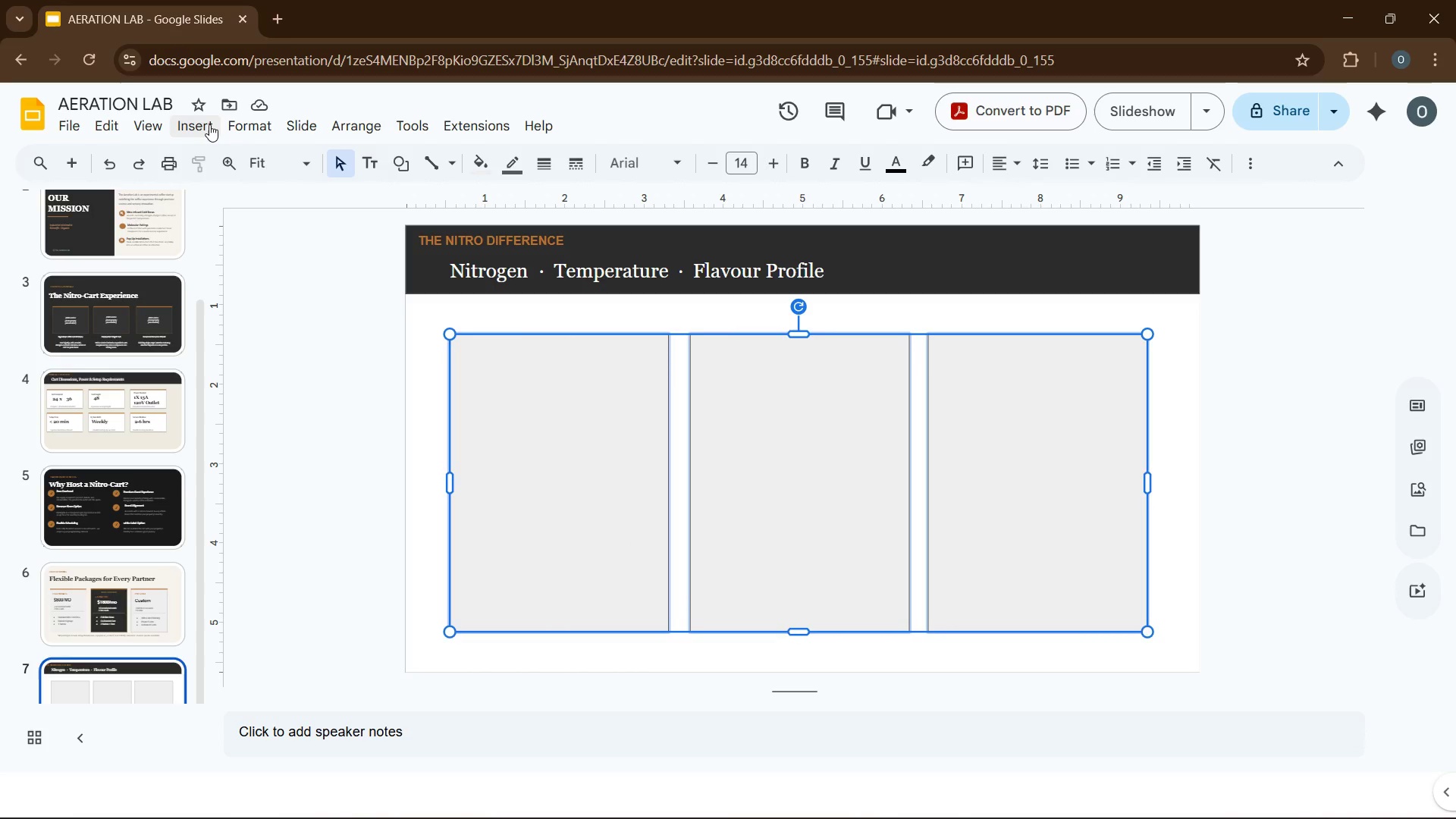 
left_click([271, 130])
 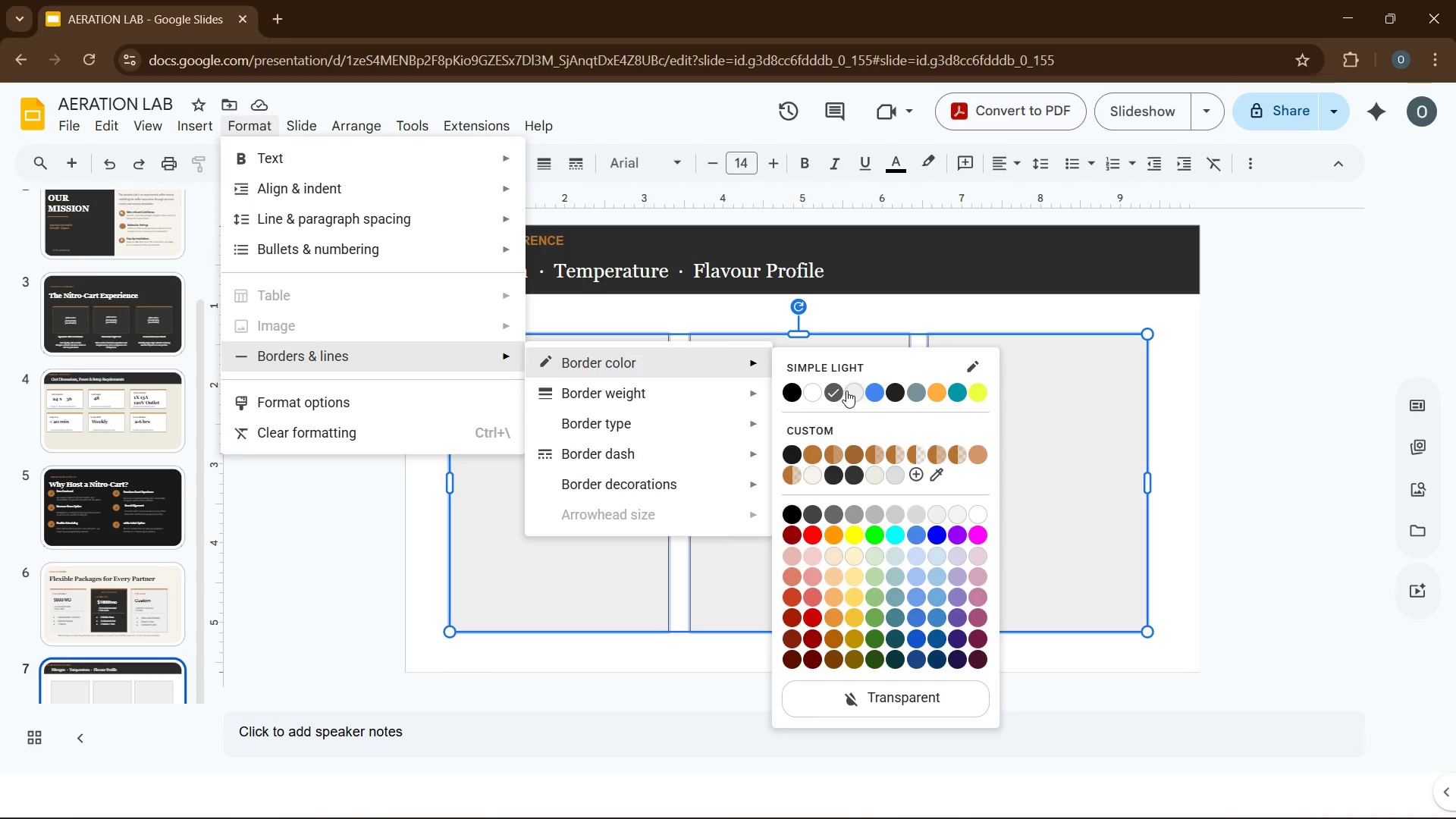 
wait(7.89)
 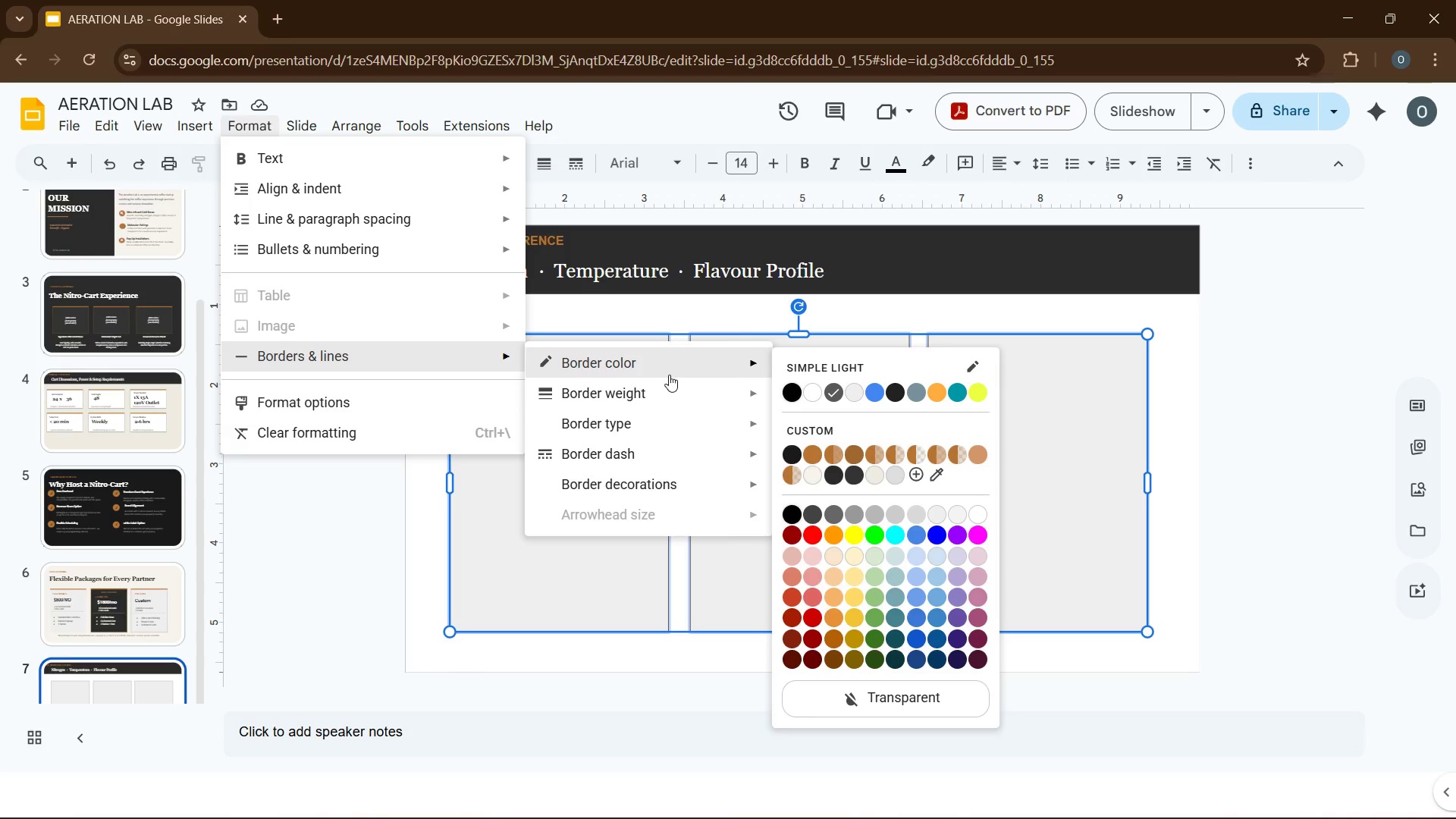 
left_click([852, 393])
 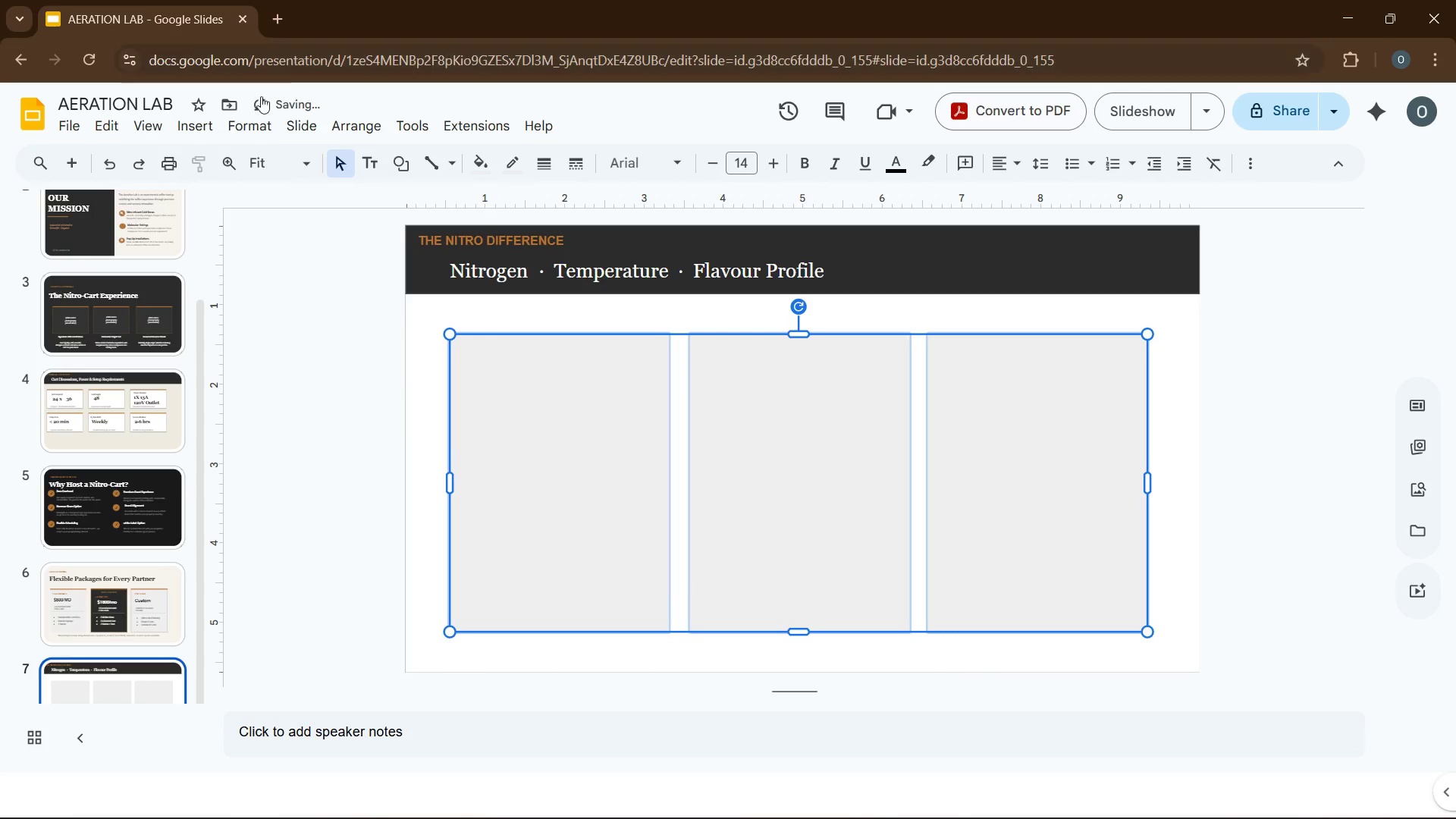 
left_click([233, 124])
 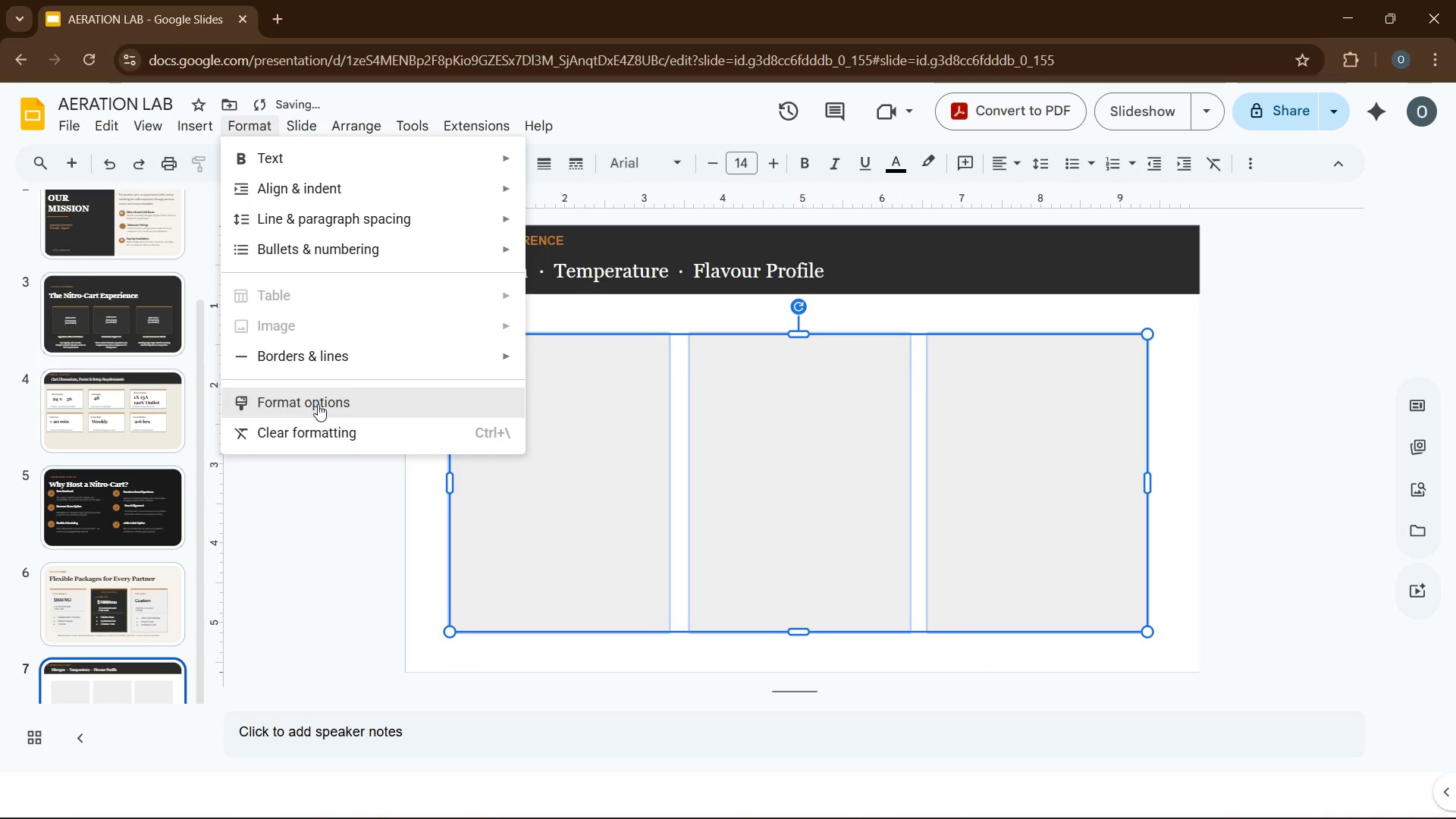 
left_click([325, 400])
 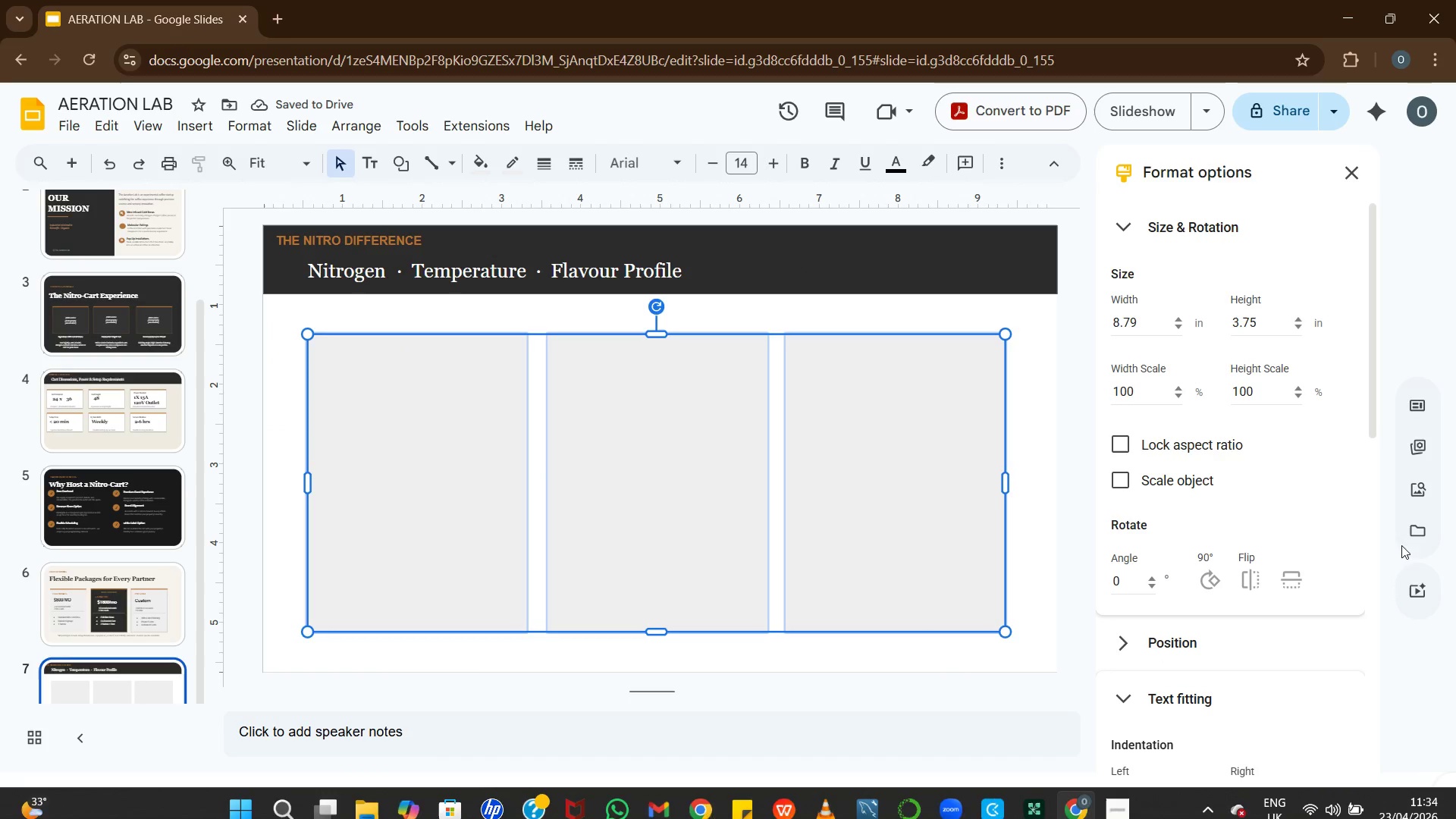 
scroll: coordinate [1291, 535], scroll_direction: down, amount: 10.0
 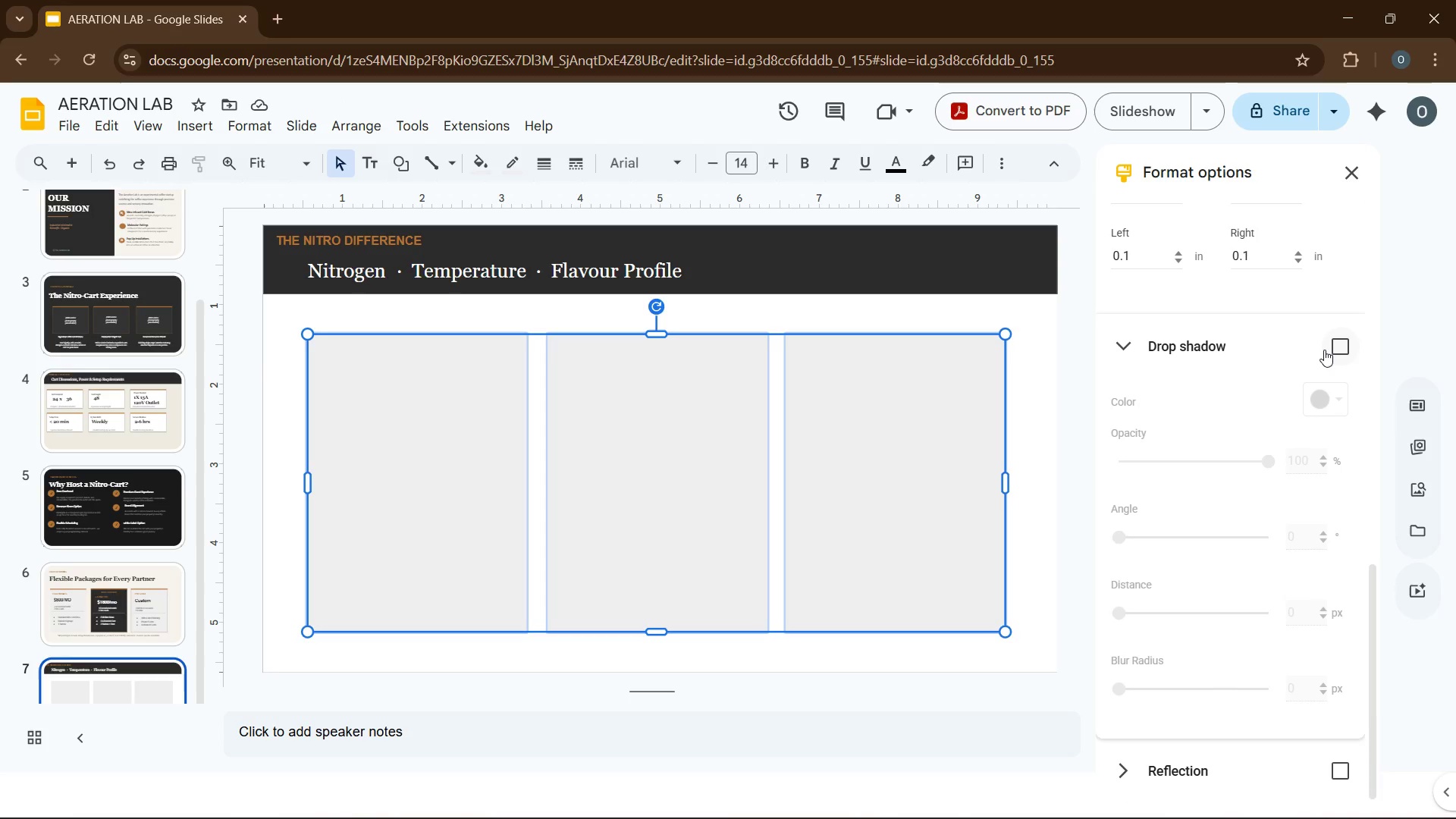 
mouse_move([1323, 320])
 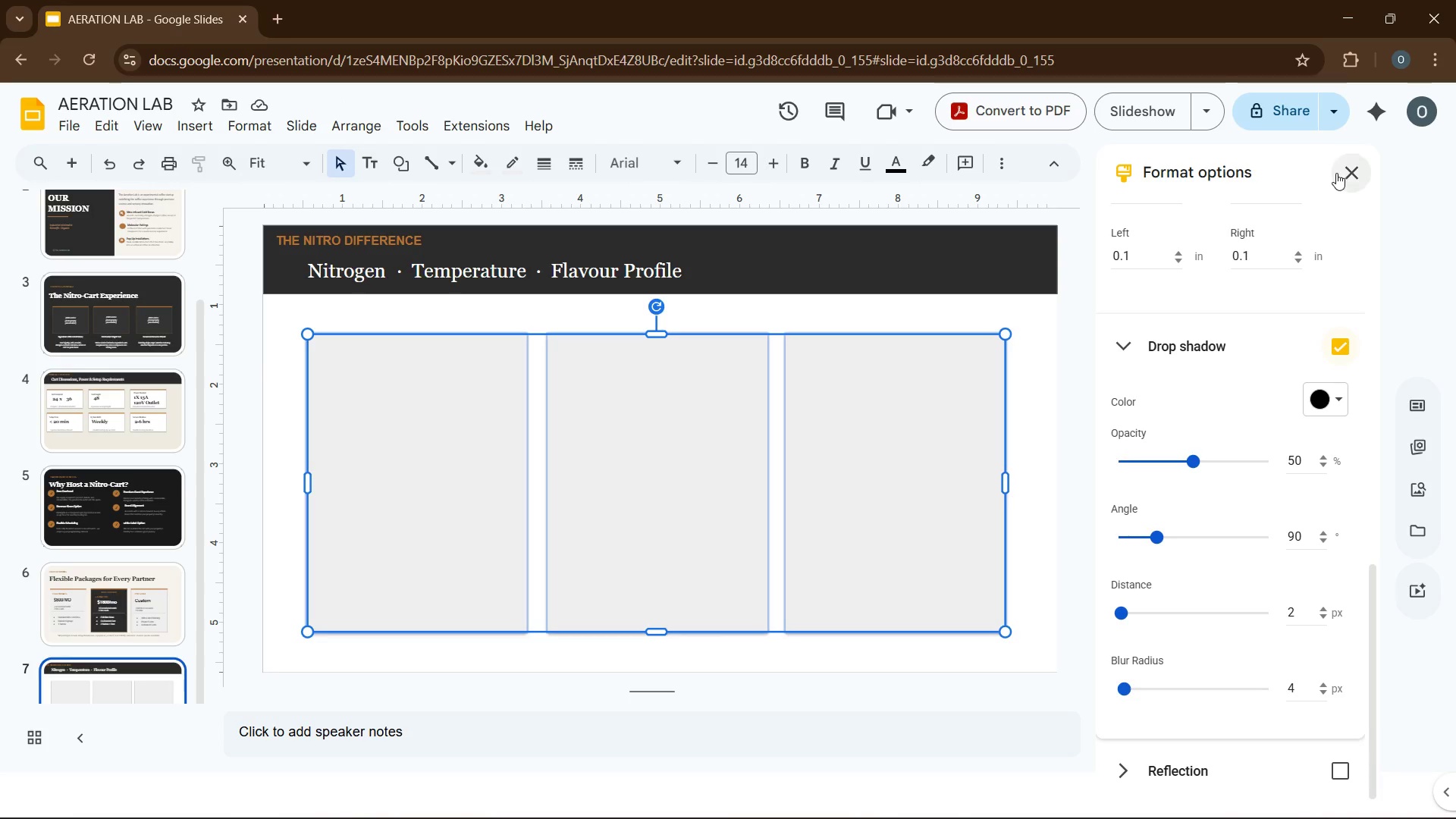 
left_click([1337, 173])
 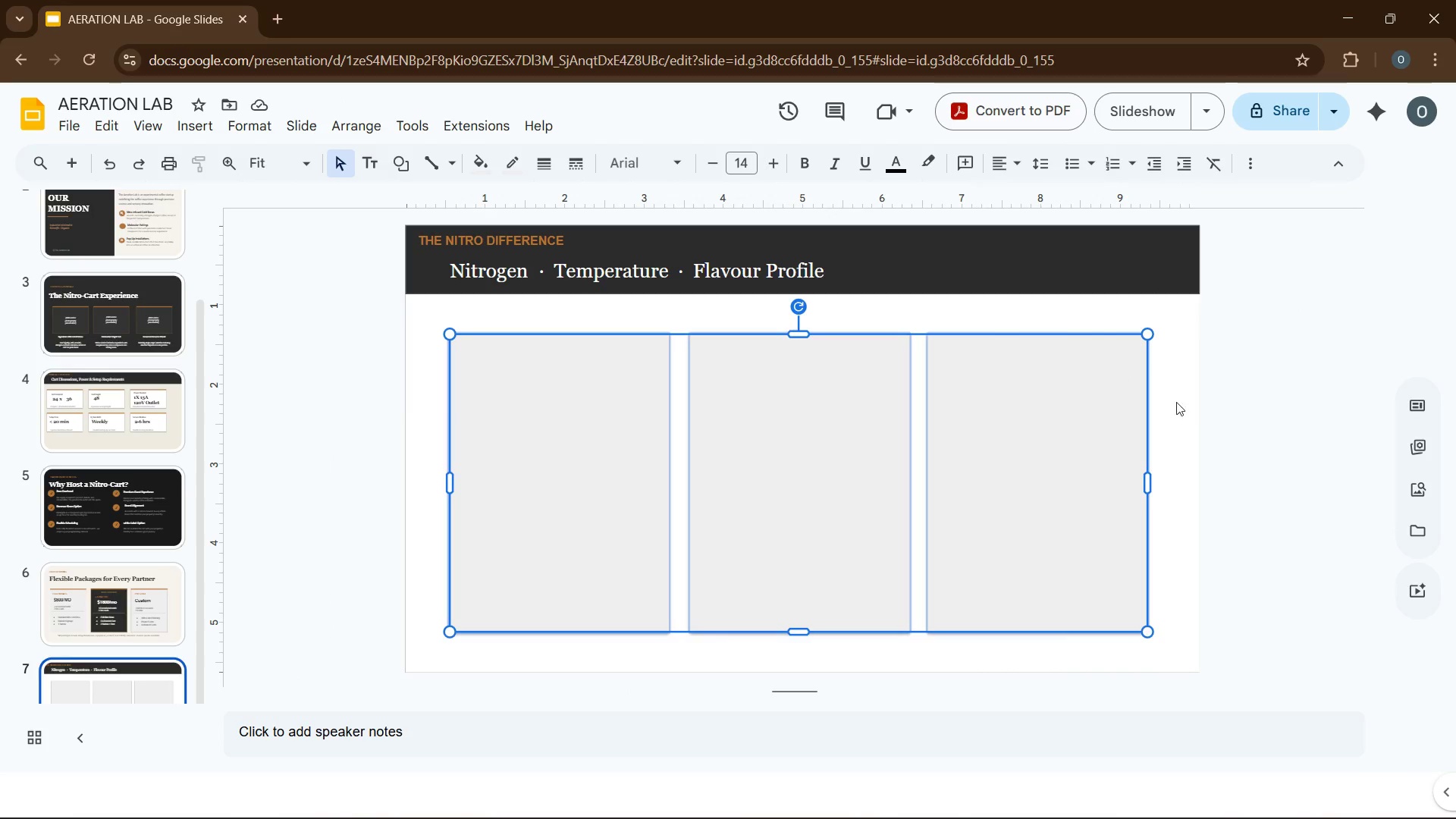 
left_click([1196, 411])
 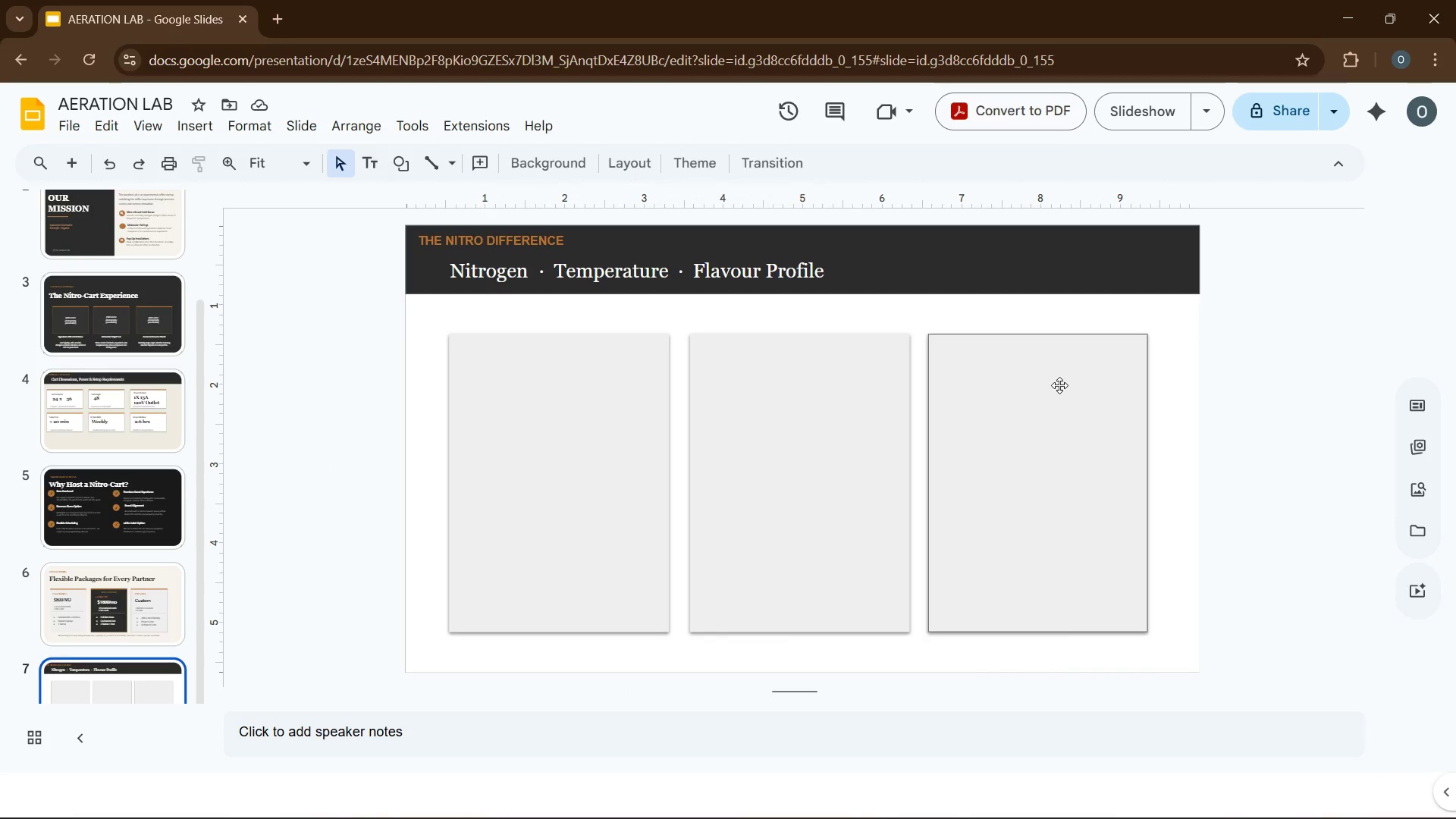 
wait(10.97)
 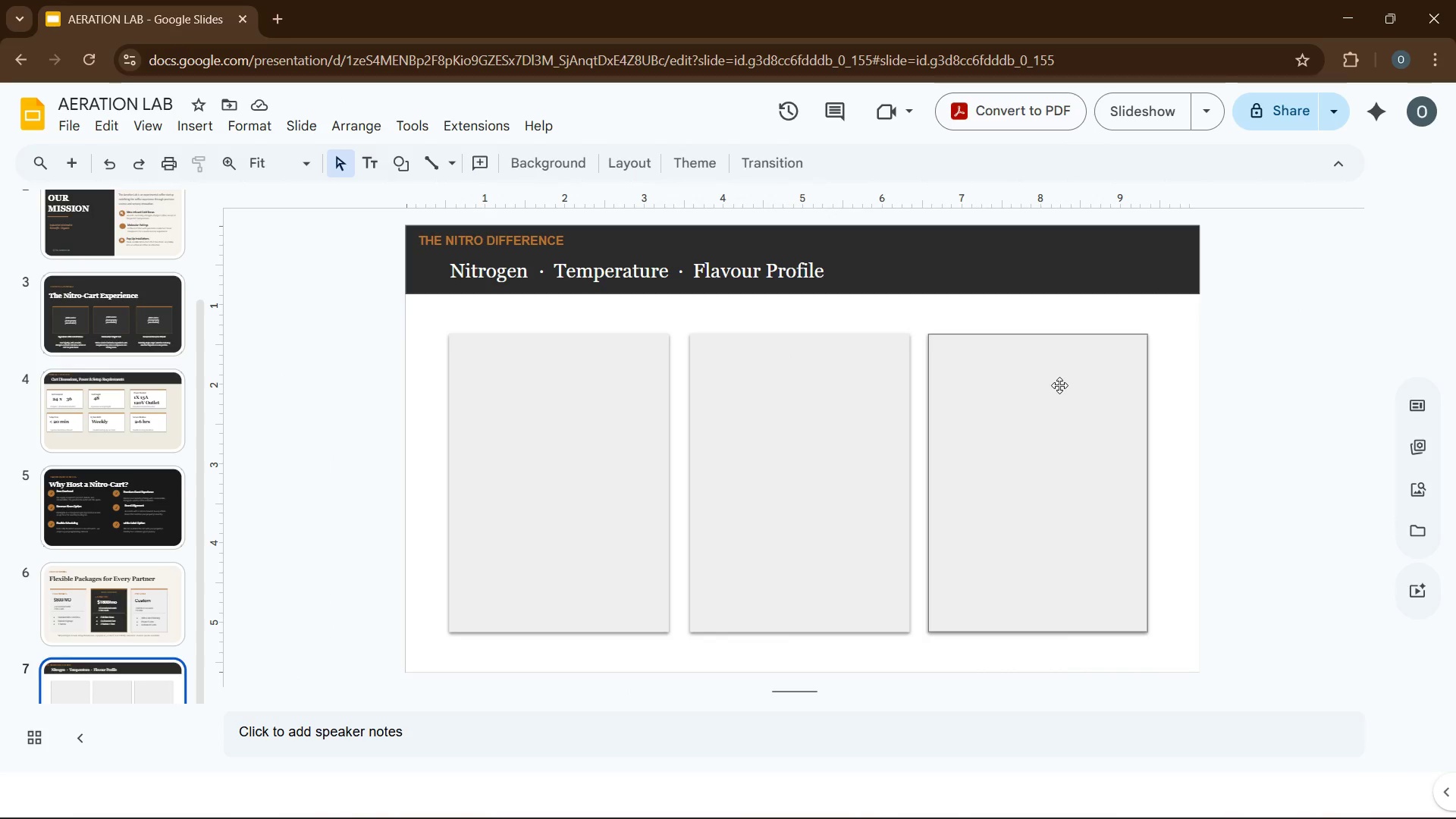 
left_click([212, 131])
 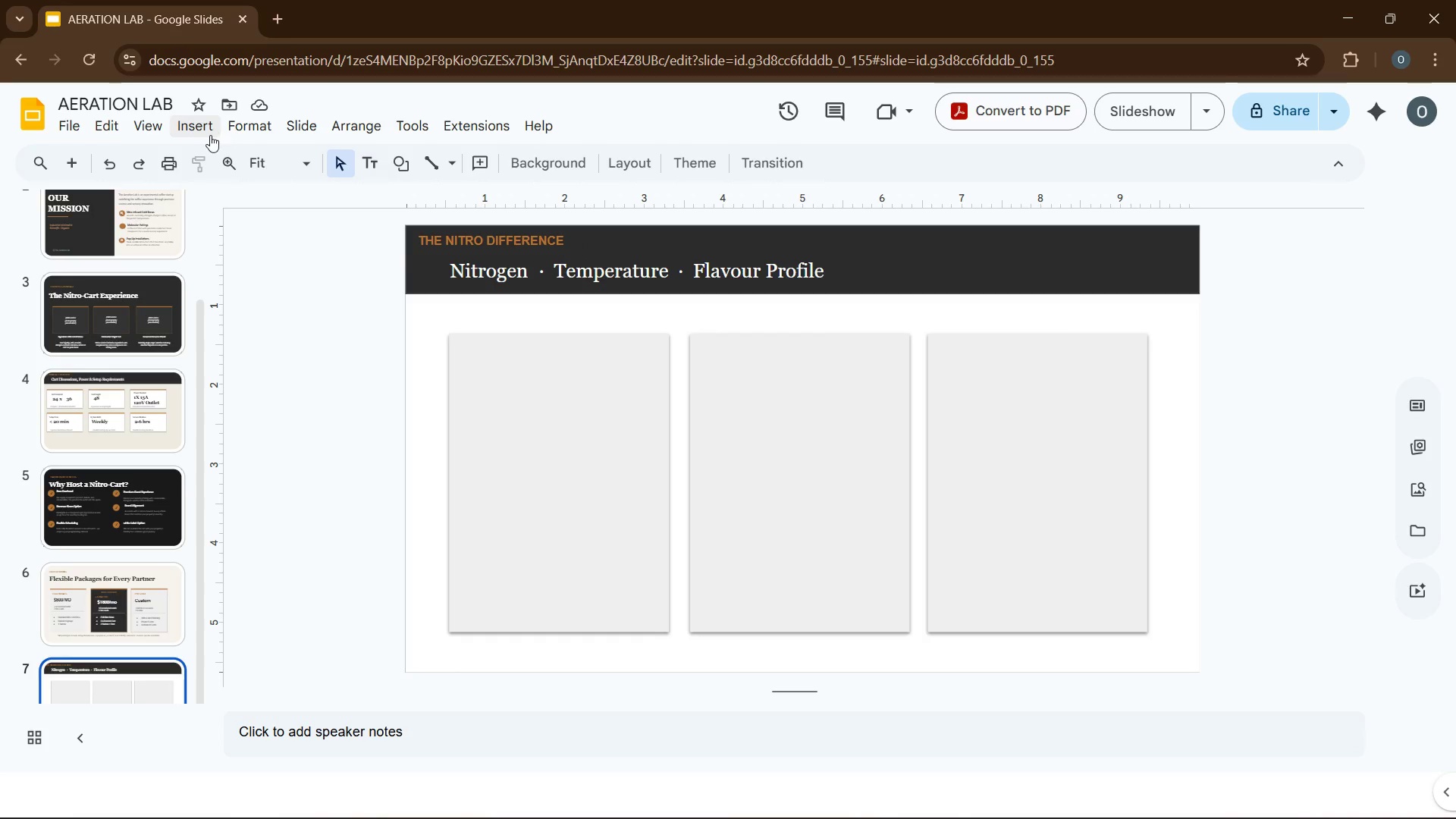 
left_click([206, 135])
 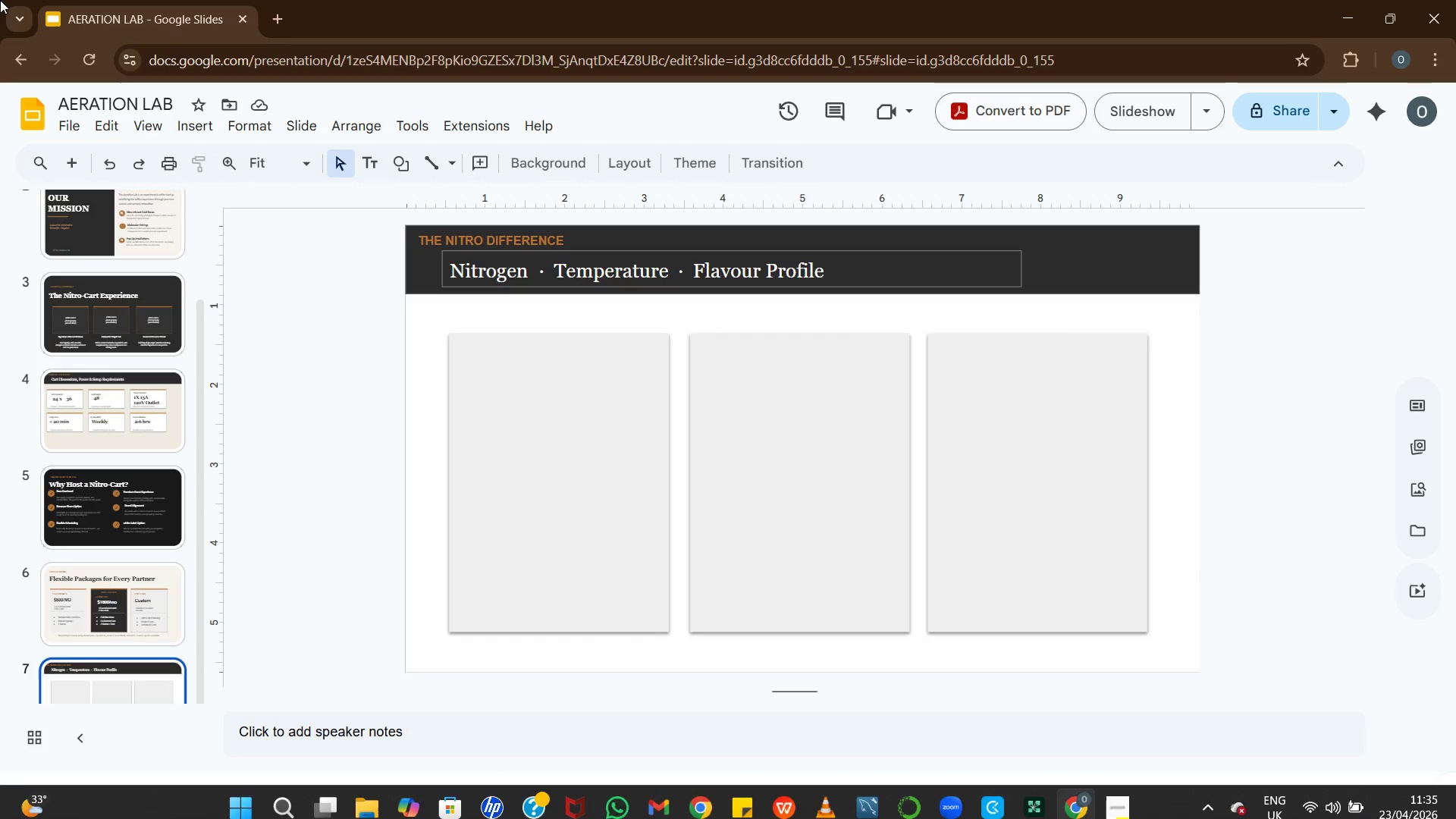 
left_click([188, 121])
 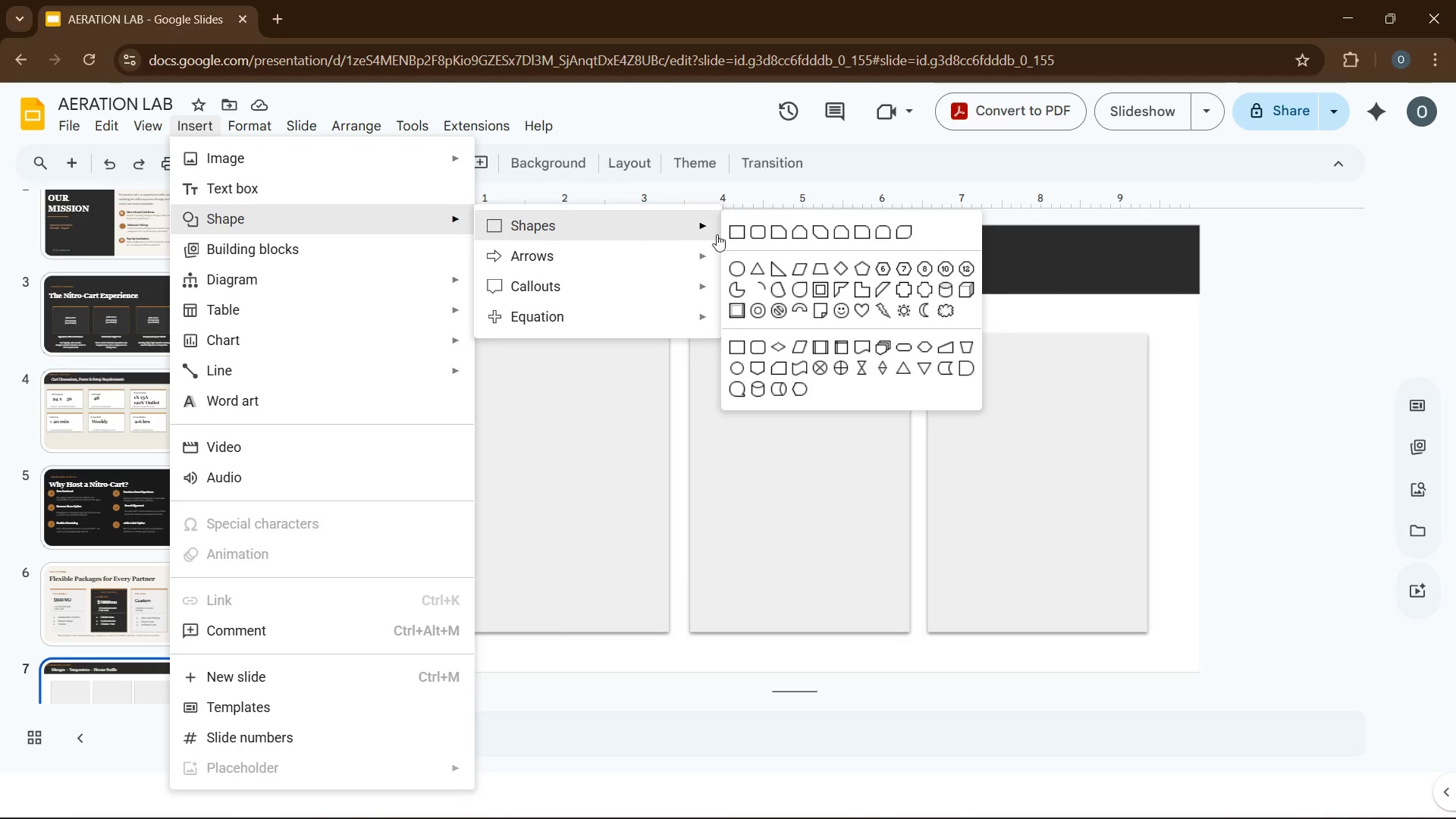 
left_click([745, 268])
 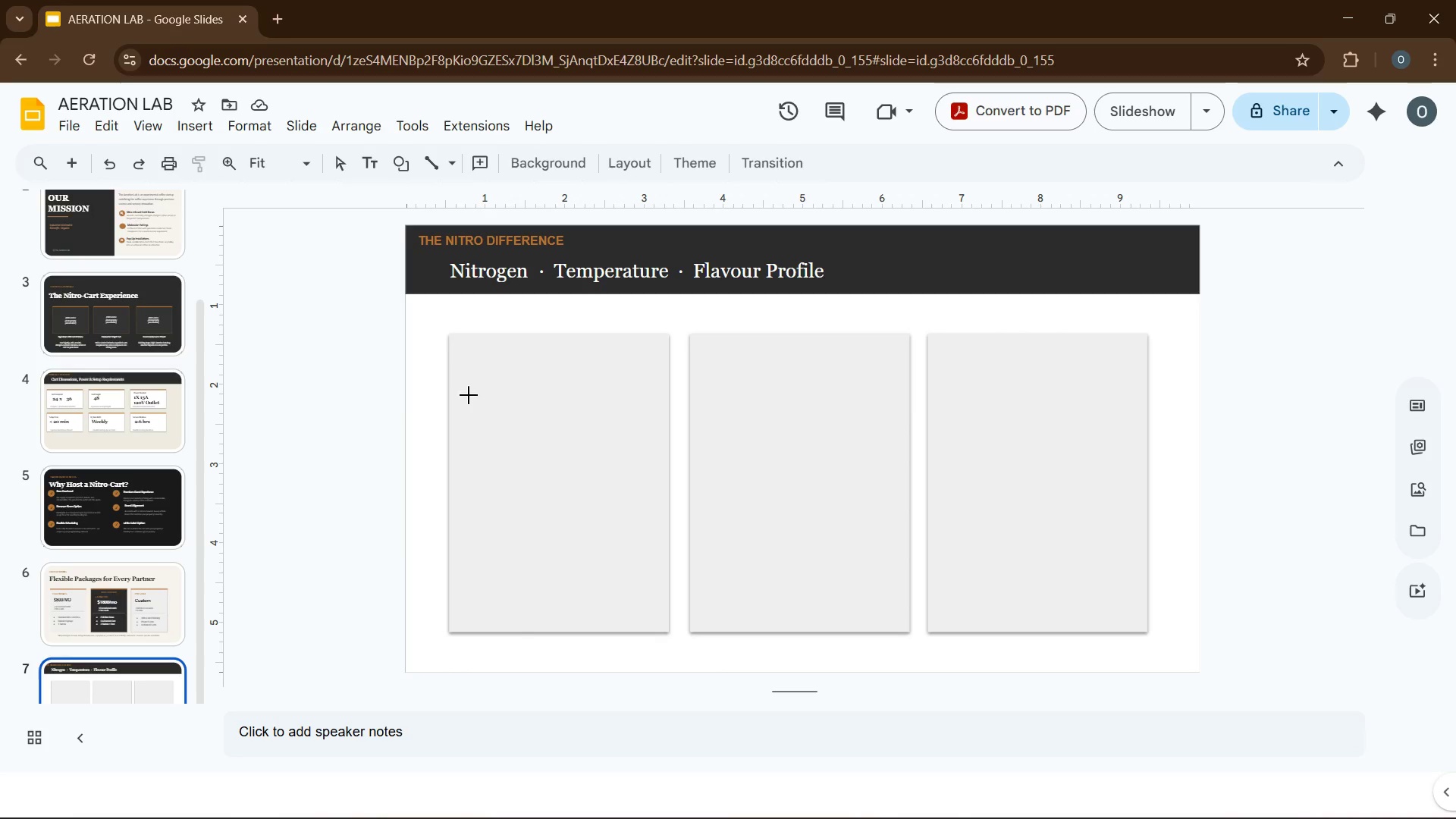 
left_click_drag(start_coordinate=[479, 388], to_coordinate=[513, 416])
 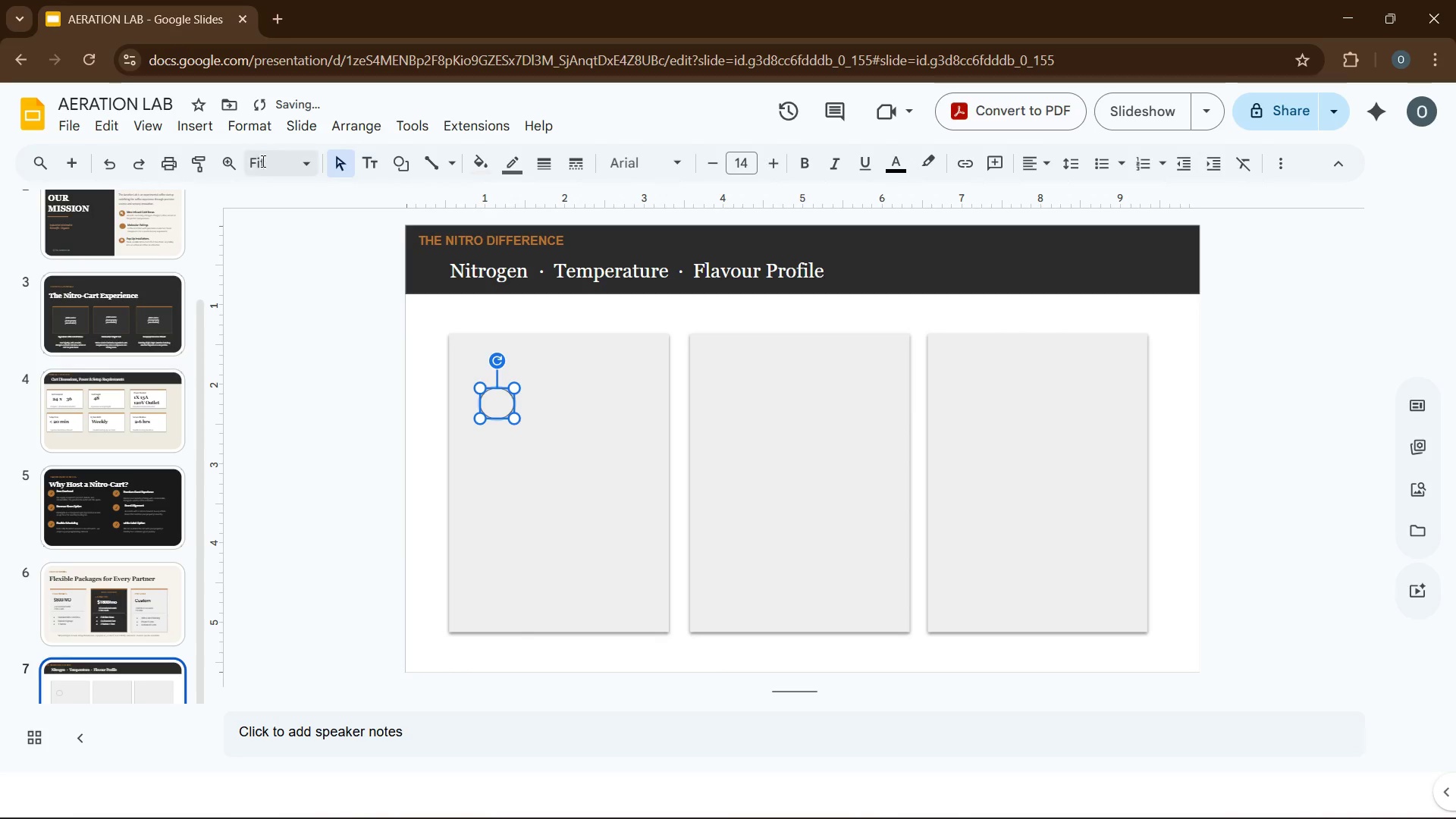 
left_click([255, 125])
 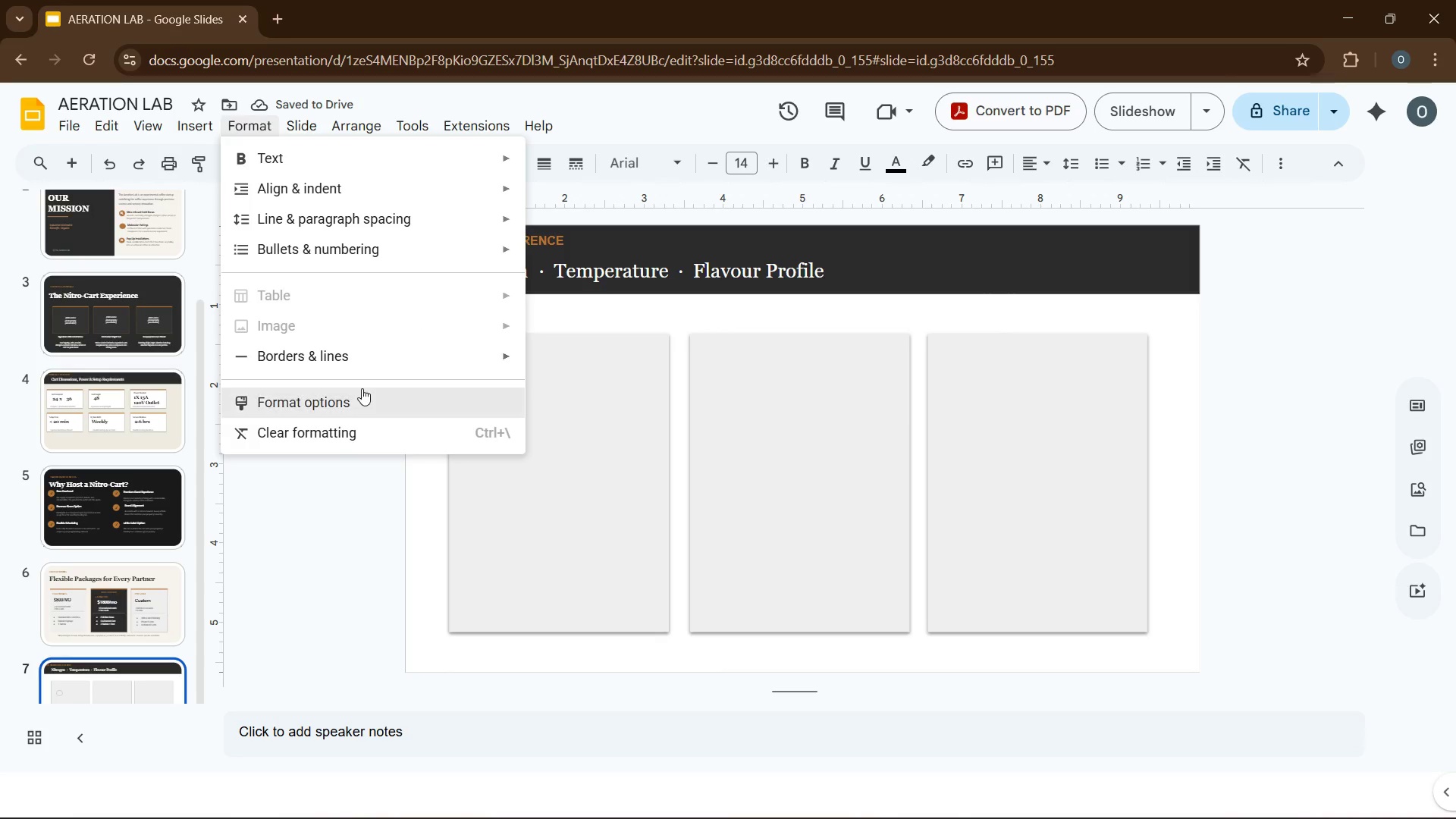 
left_click([365, 391])
 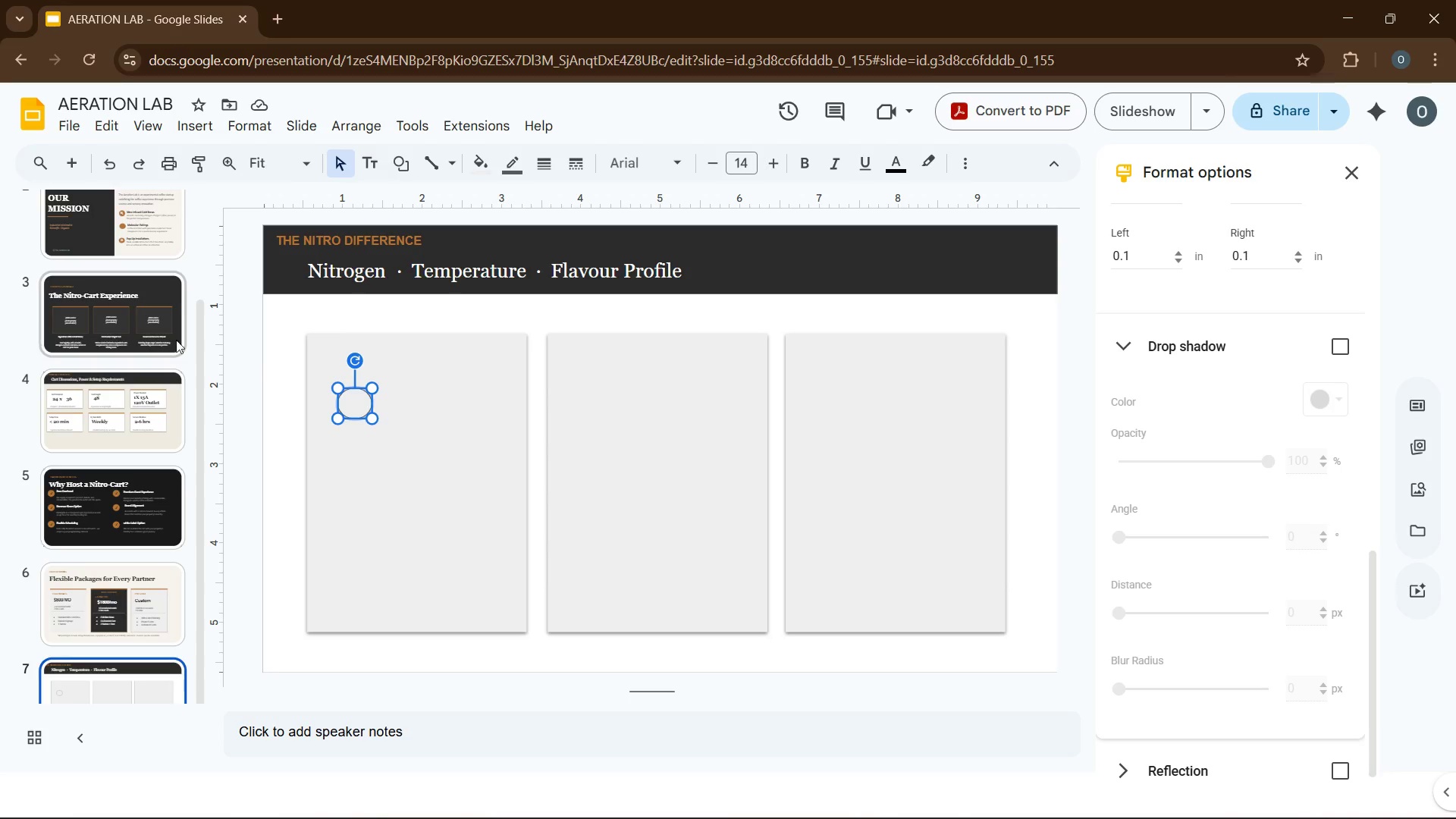 
left_click([1151, 265])
 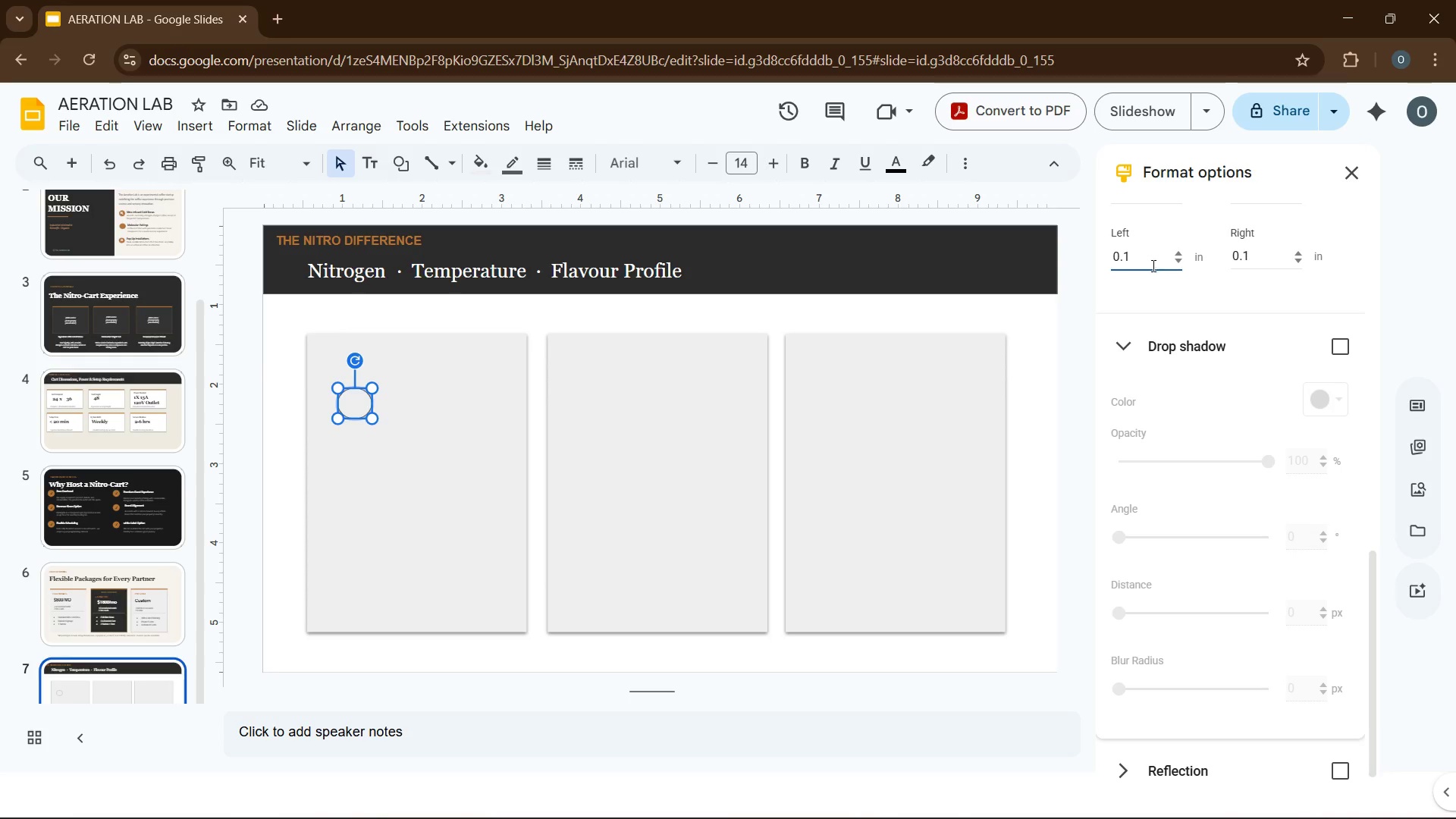 
scroll: coordinate [1196, 364], scroll_direction: down, amount: 2.0
 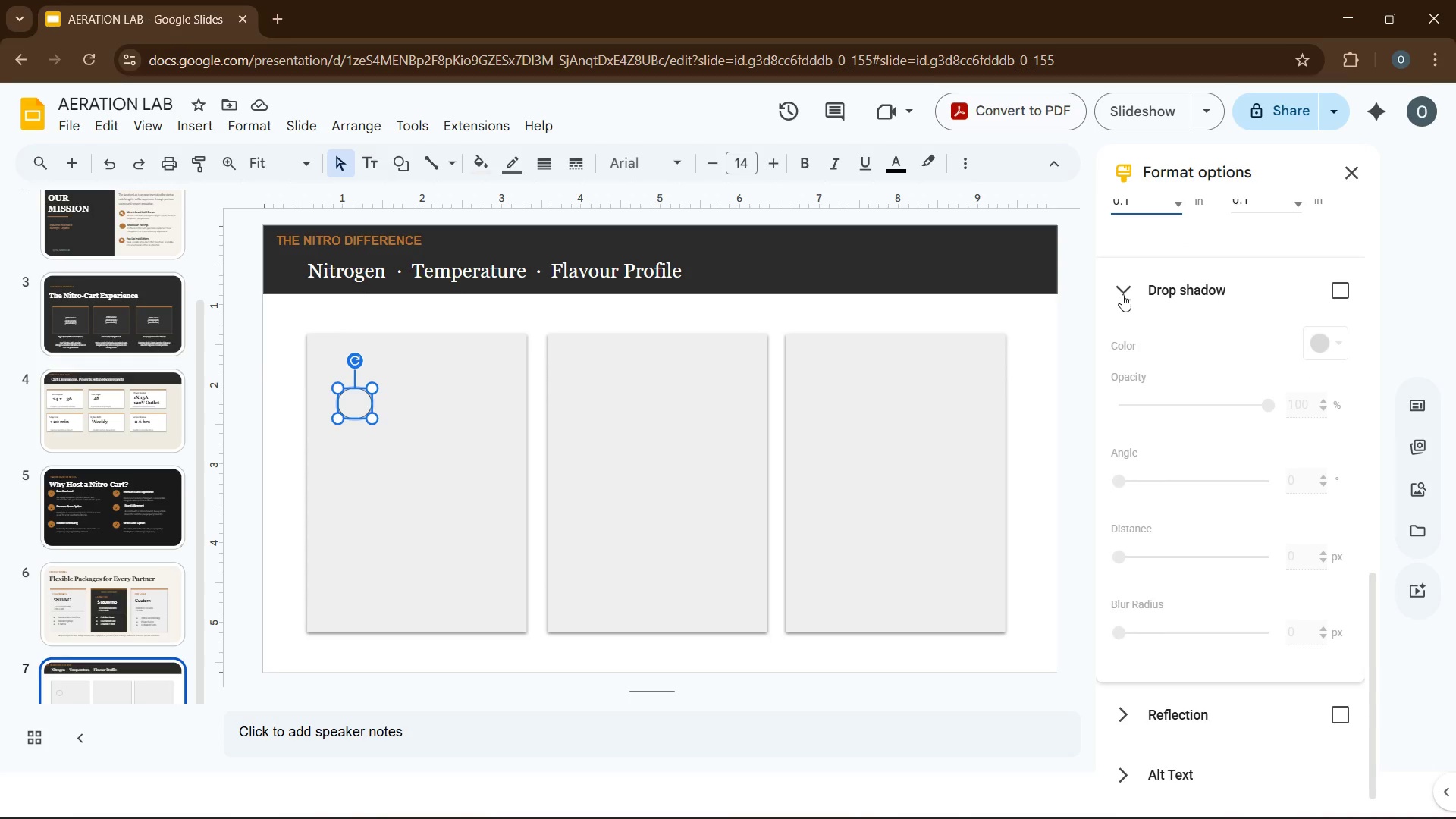 
left_click([1122, 294])
 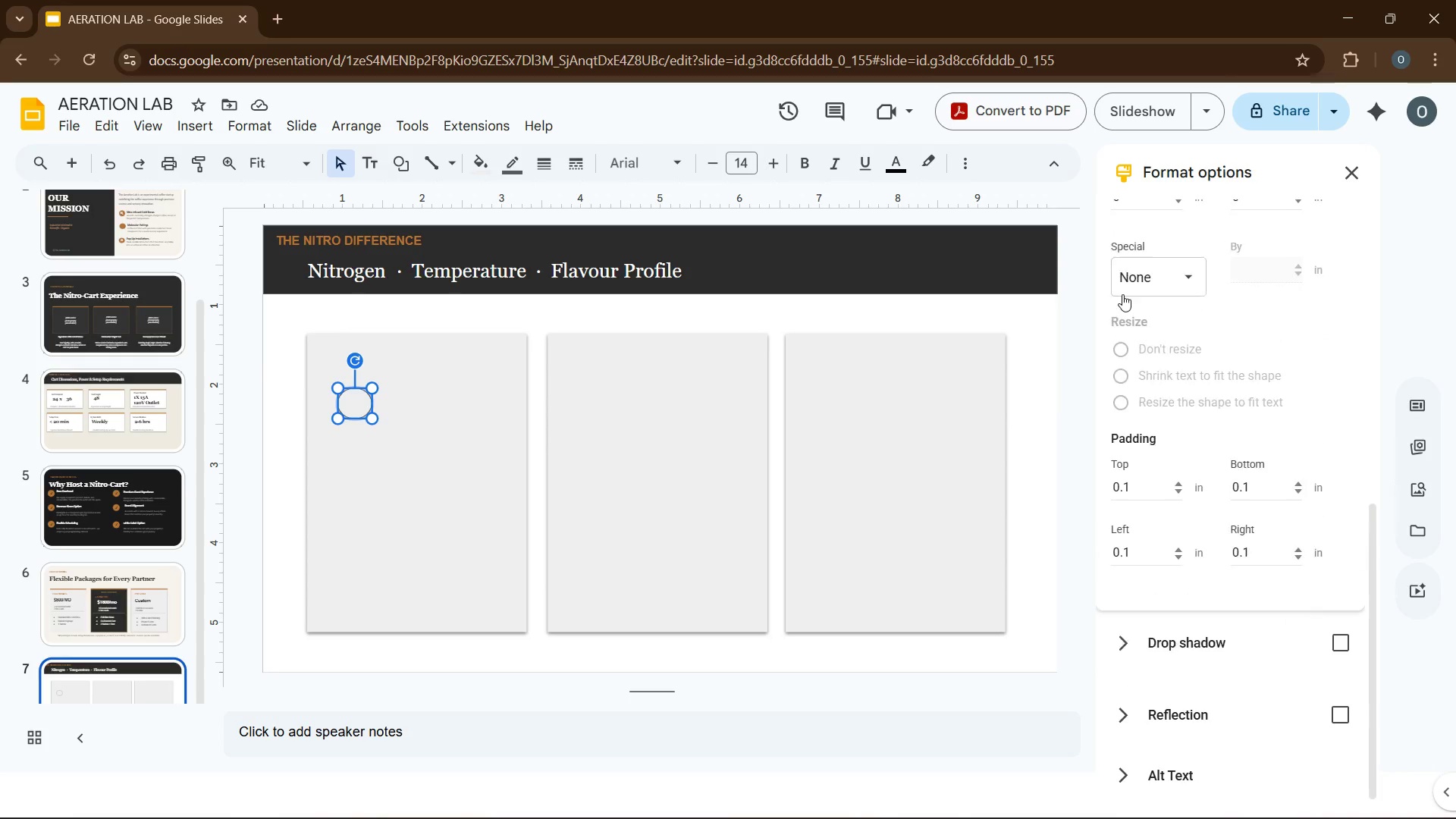 
scroll: coordinate [1122, 294], scroll_direction: up, amount: 3.0
 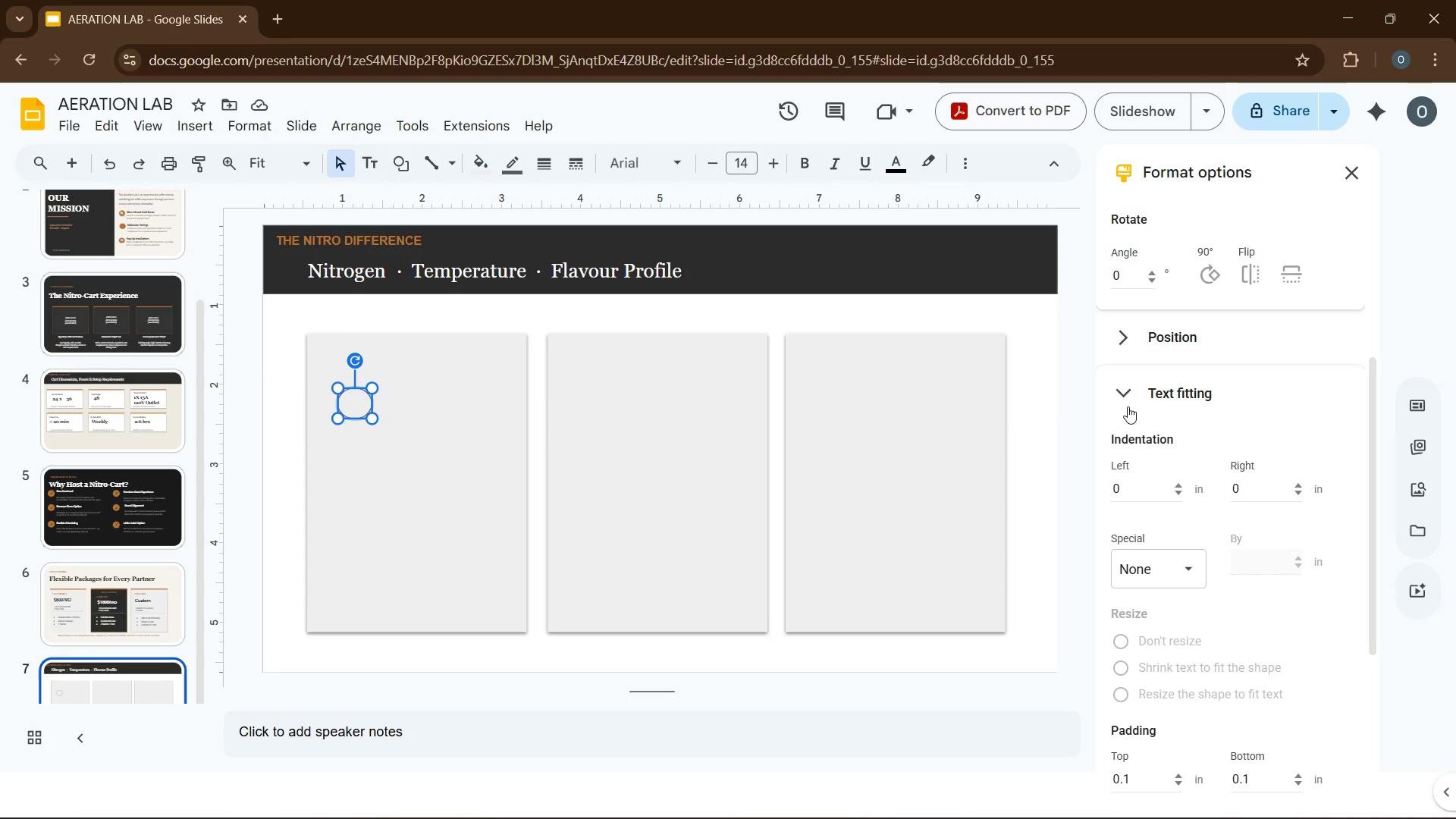 
left_click([1127, 390])
 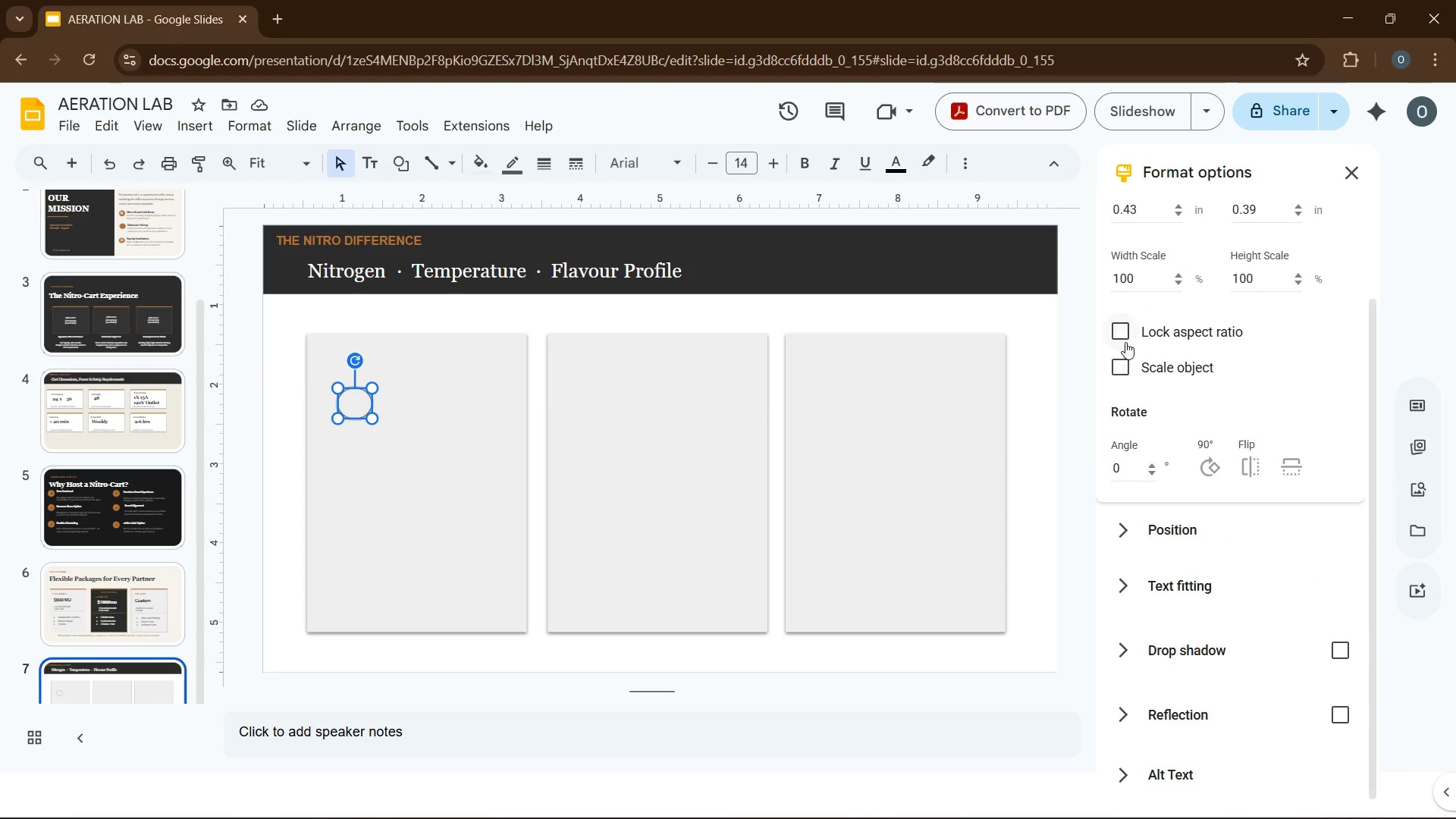 
scroll: coordinate [1125, 342], scroll_direction: up, amount: 4.0
 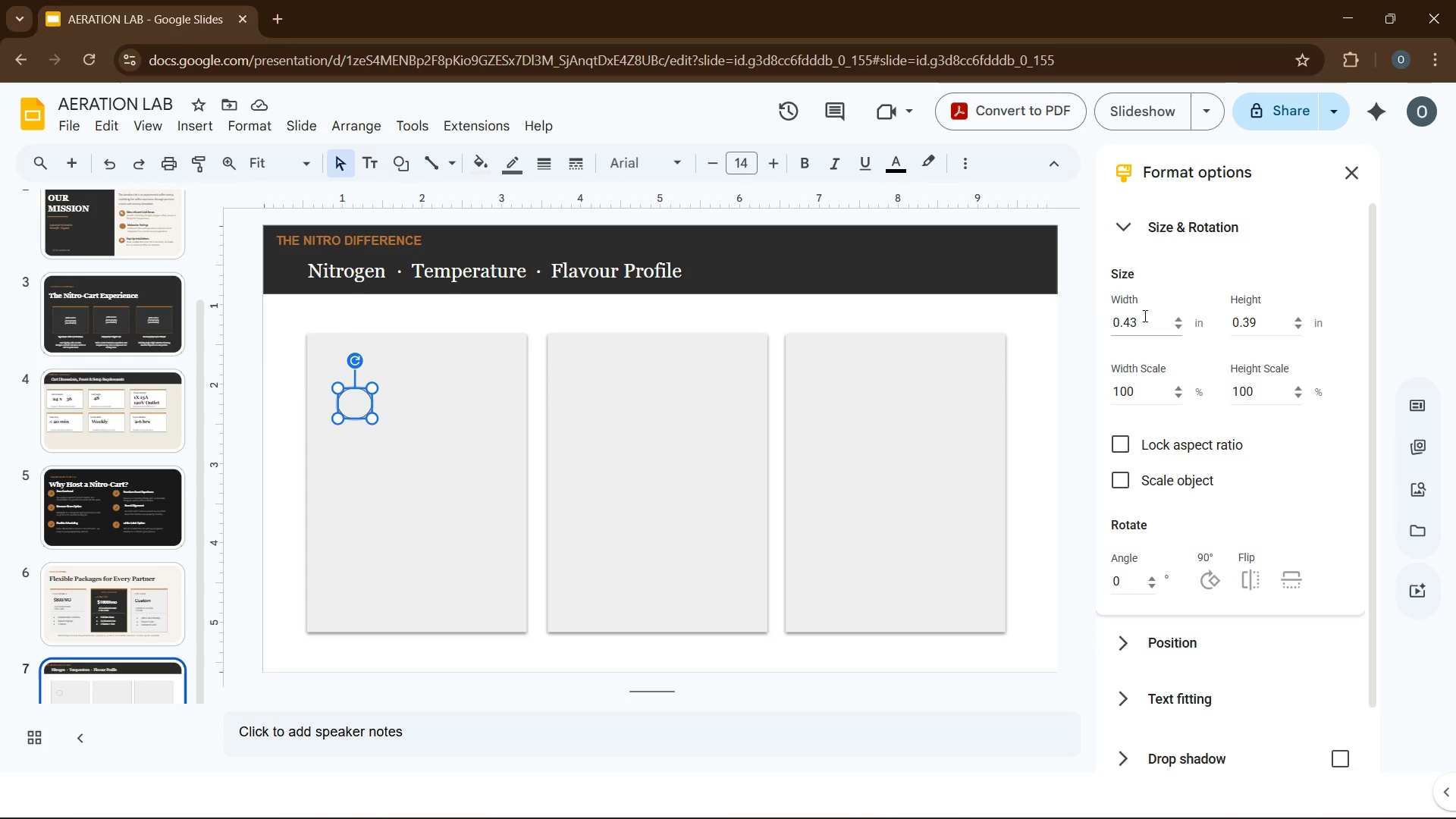 
left_click([1144, 315])
 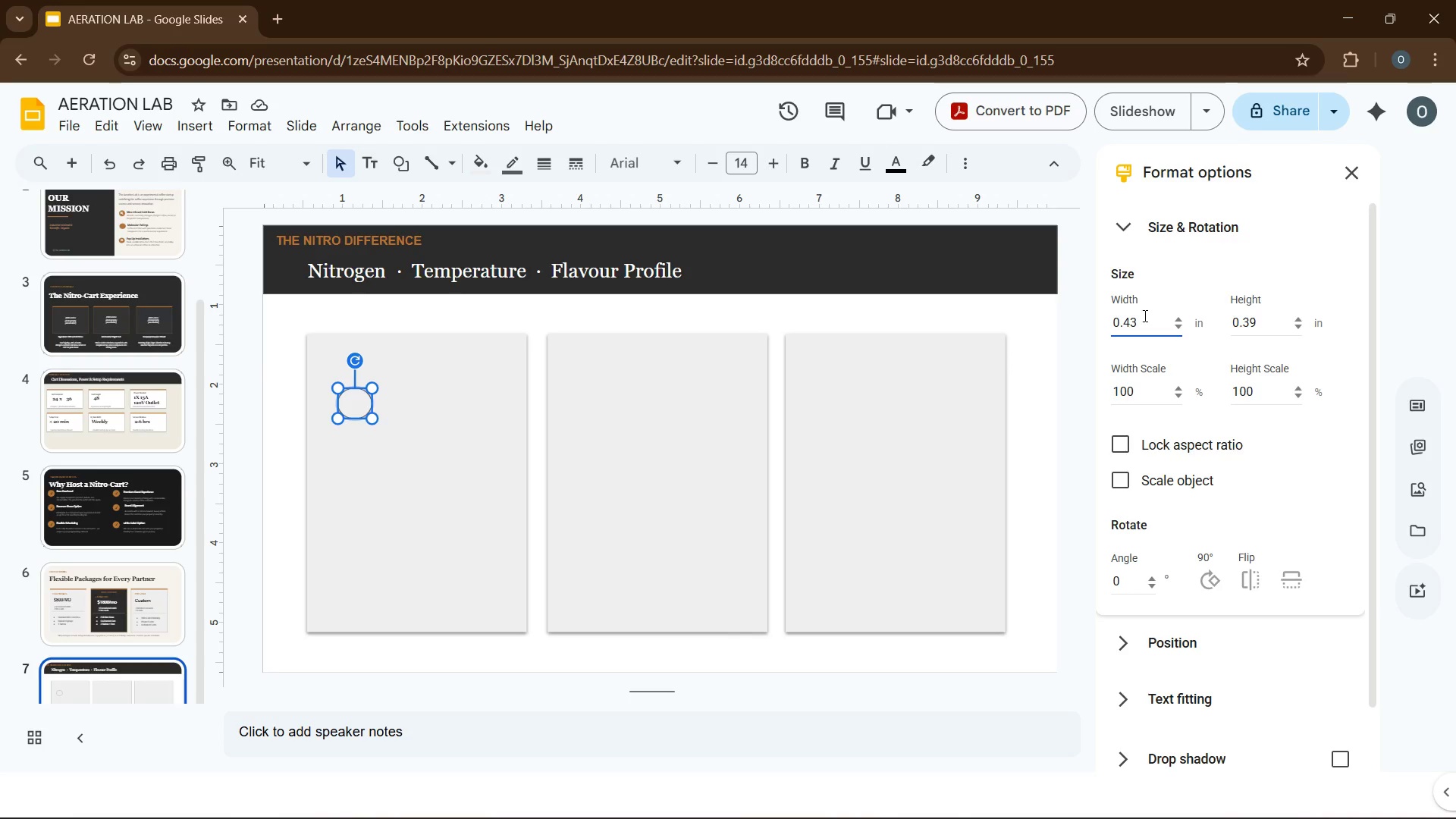 
key(Backspace)
 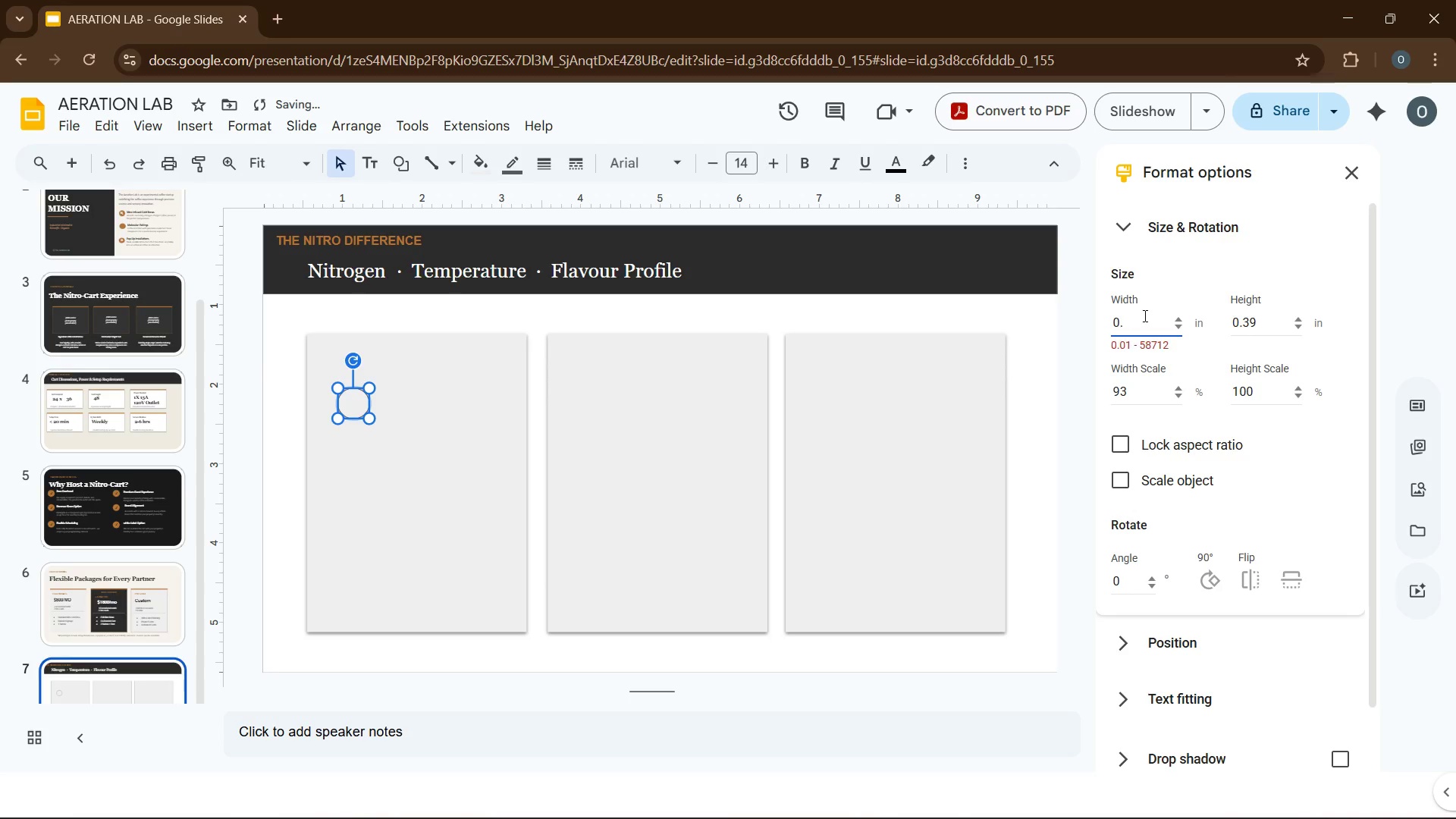 
key(Backspace)
 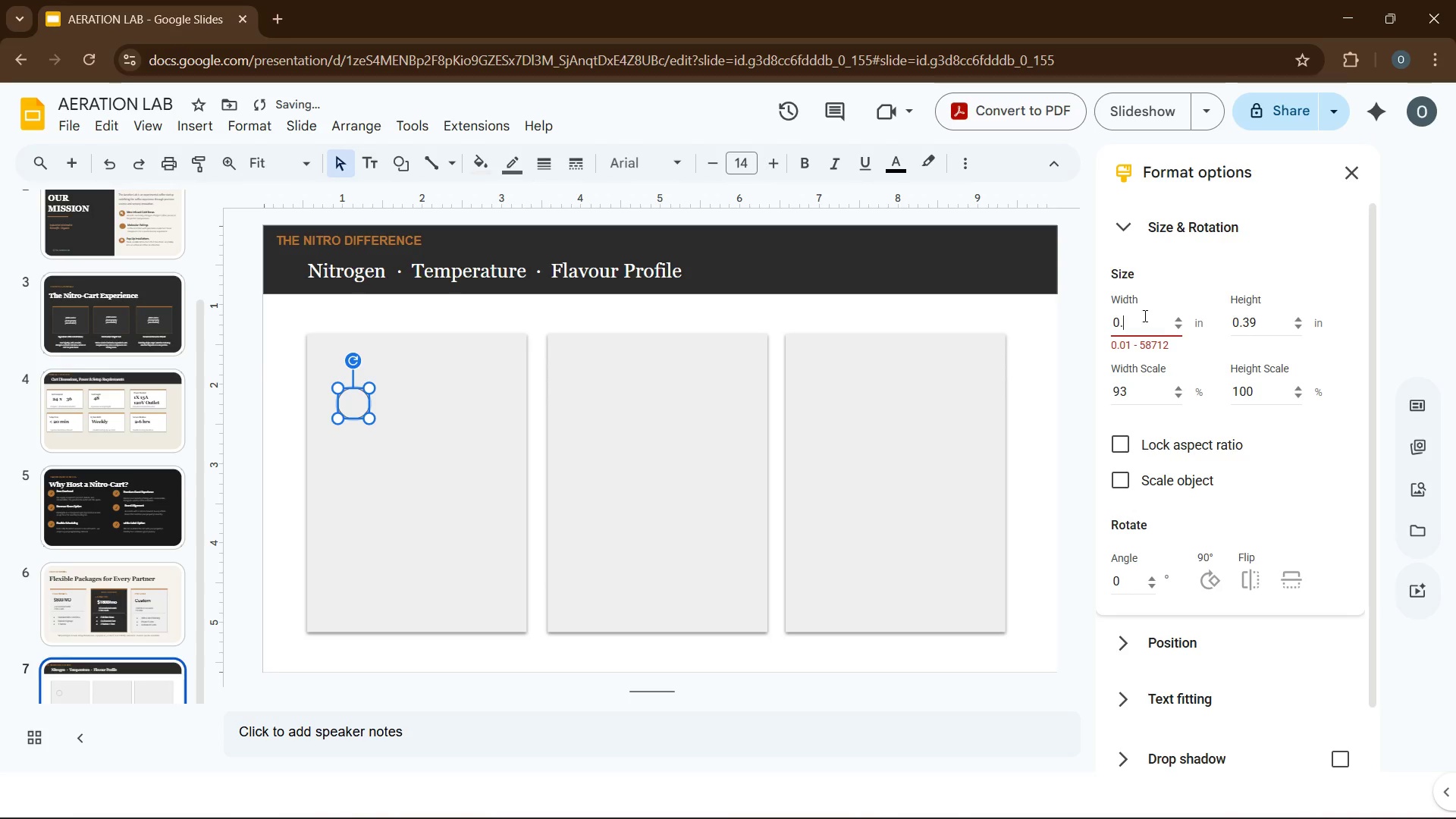 
key(Numpad8)
 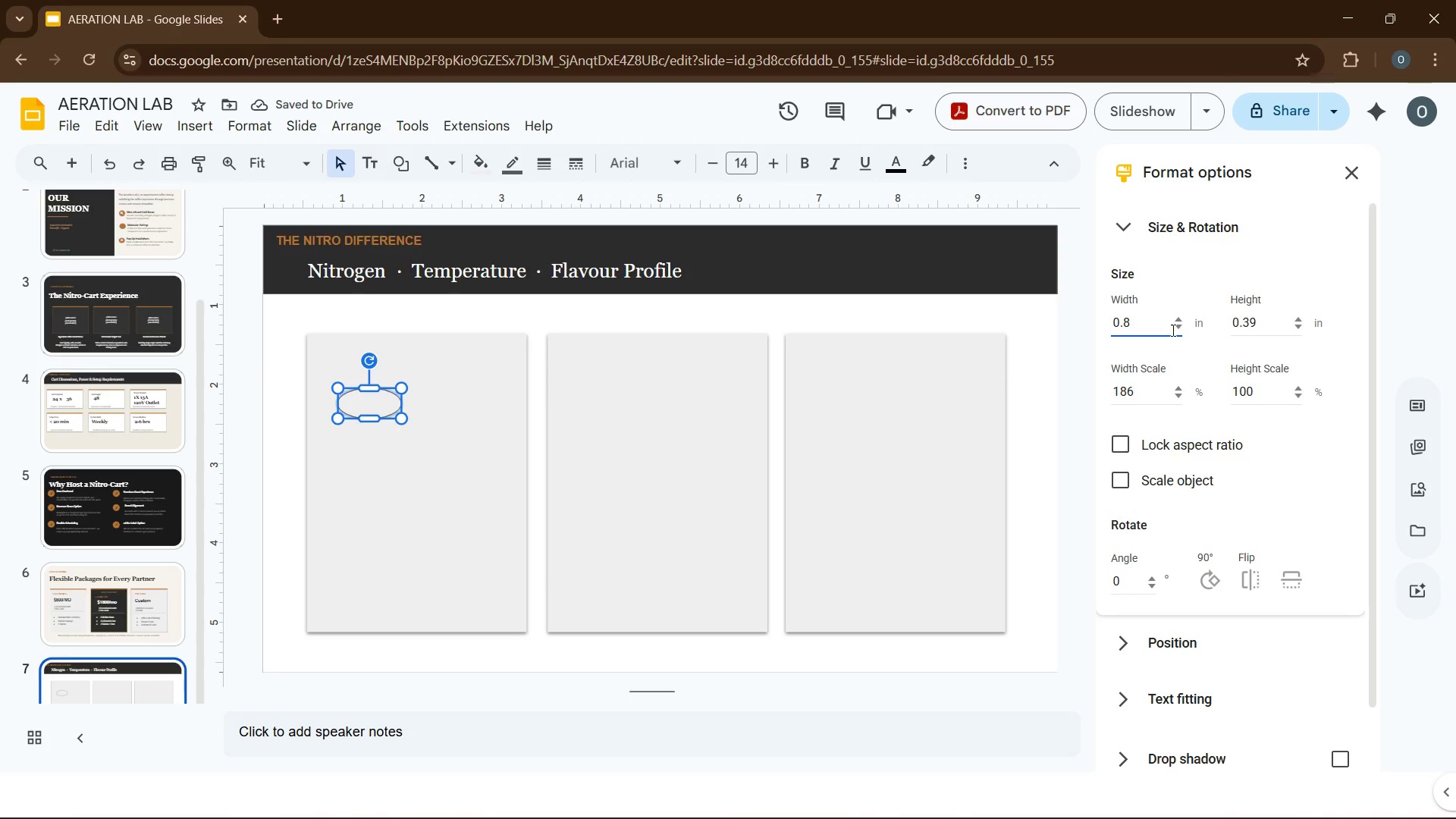 
left_click([1276, 323])
 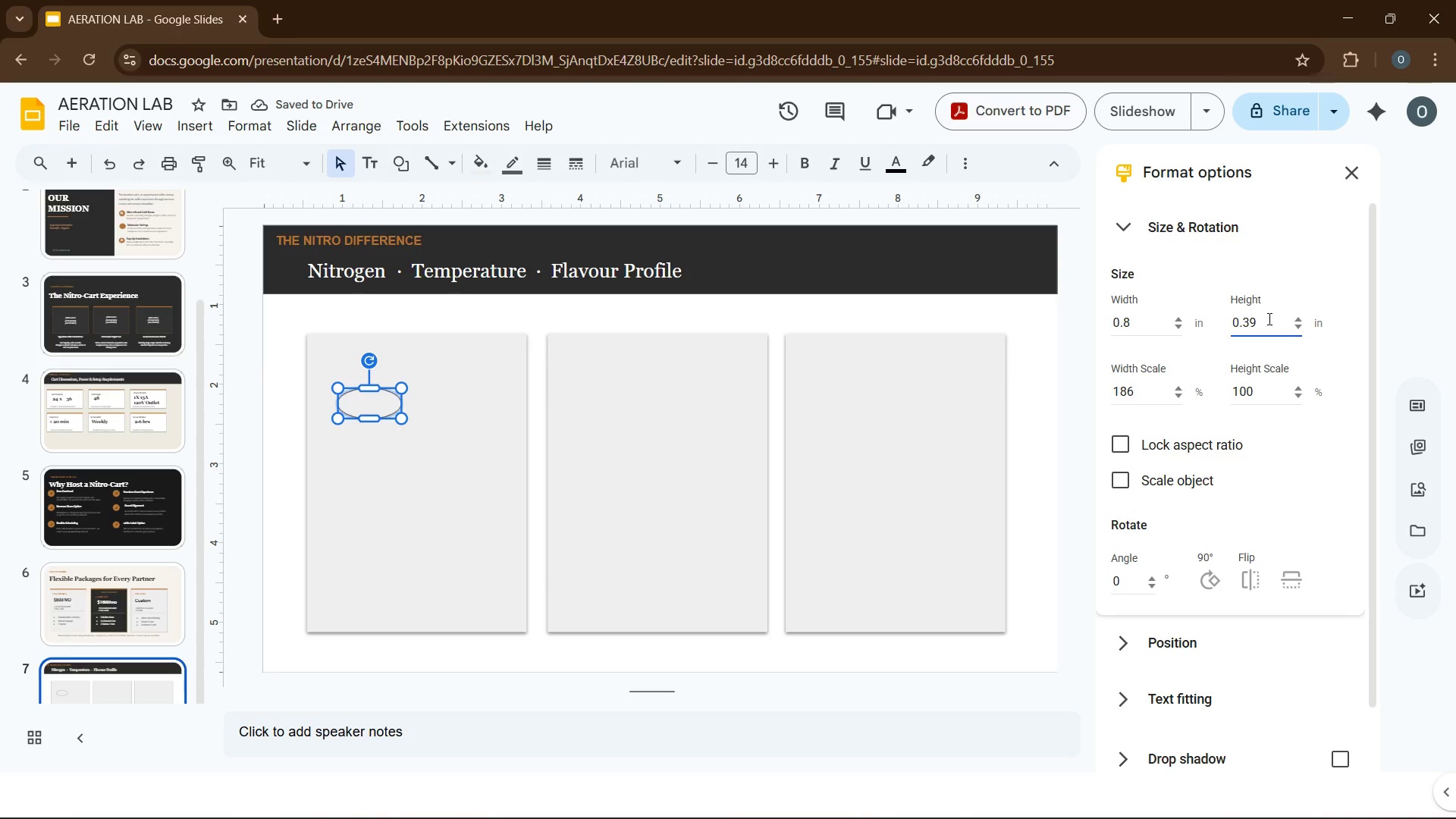 
key(Backspace)
 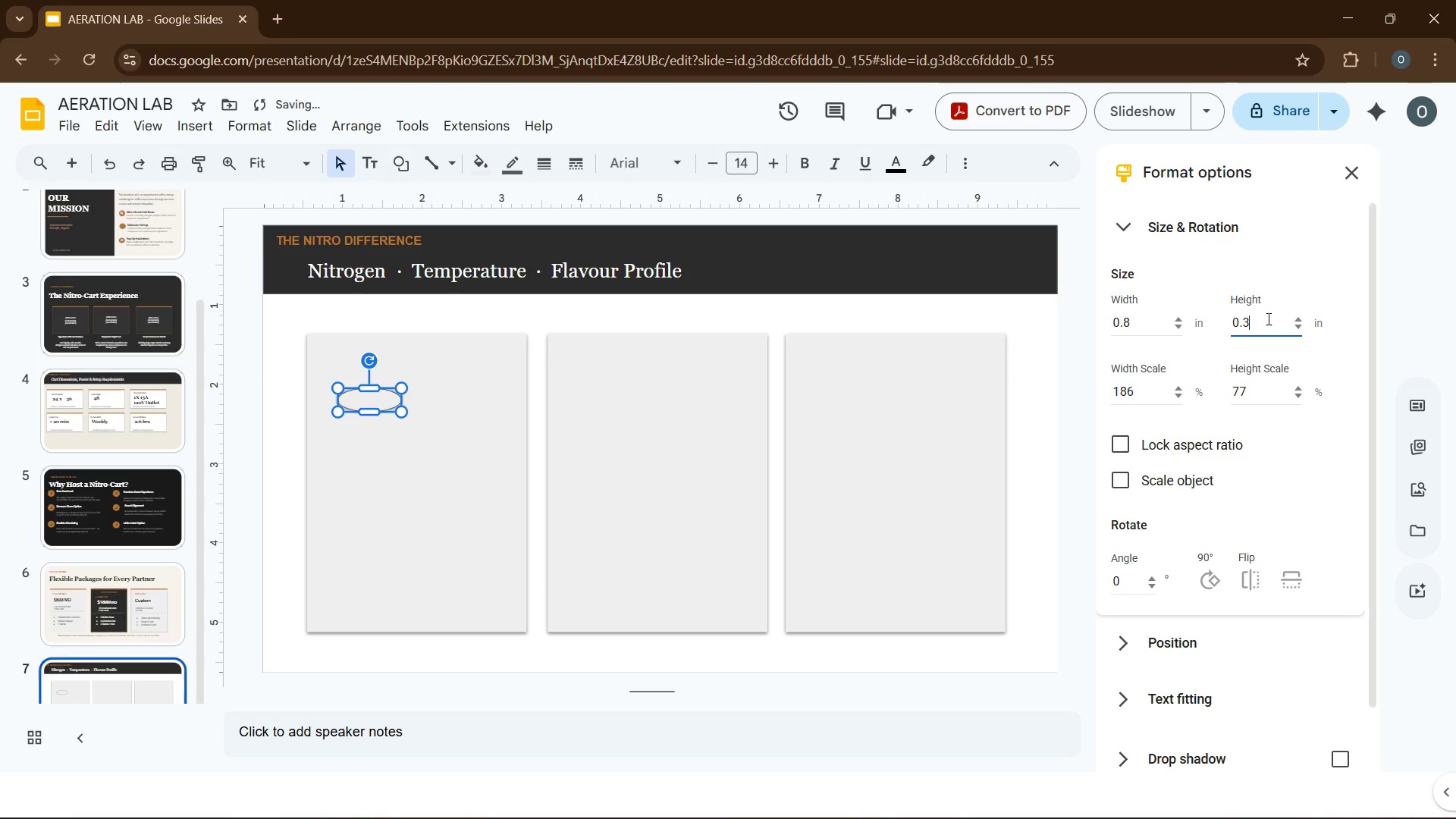 
key(Backspace)
 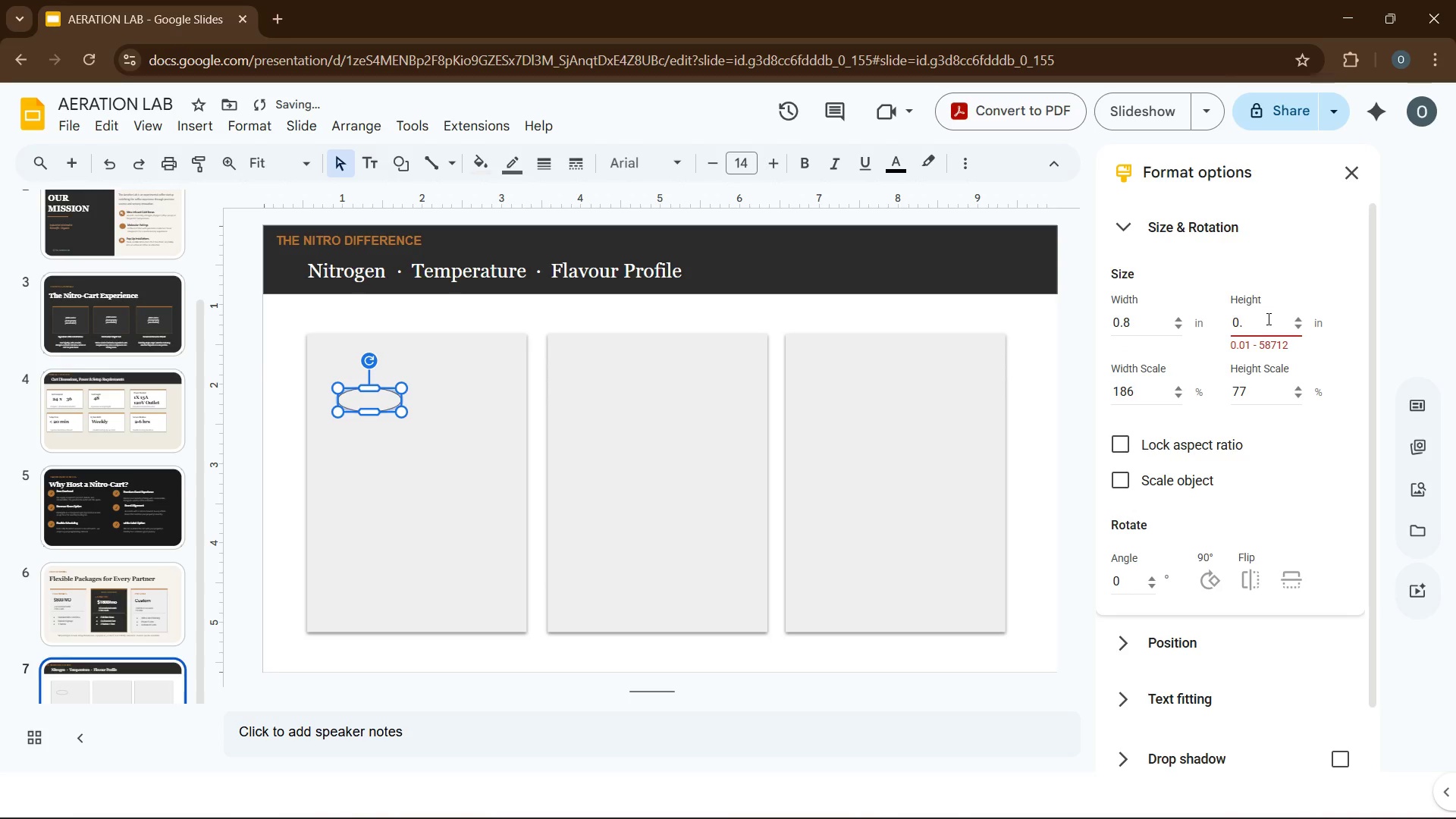 
key(Numpad8)
 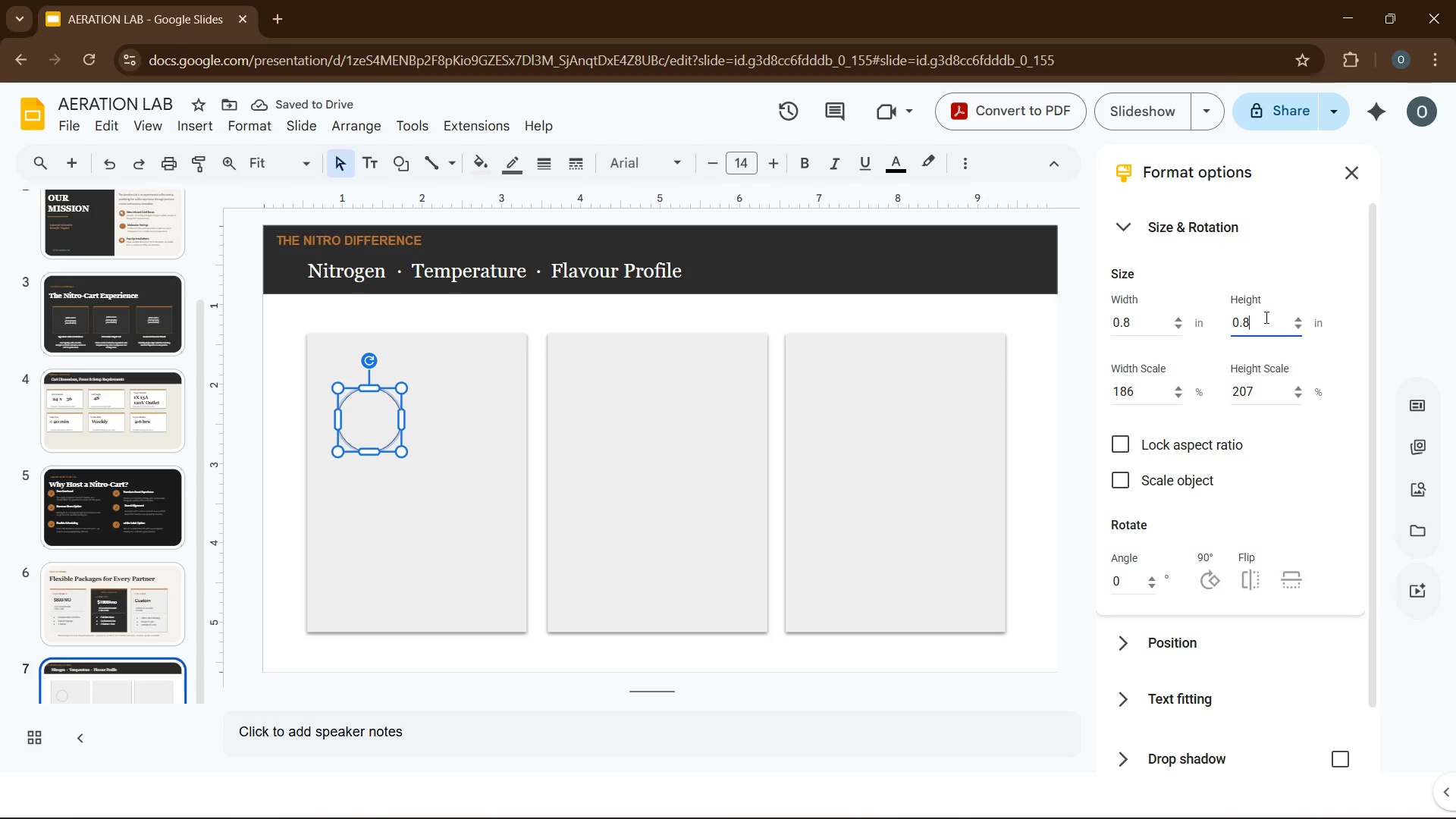 
wait(10.62)
 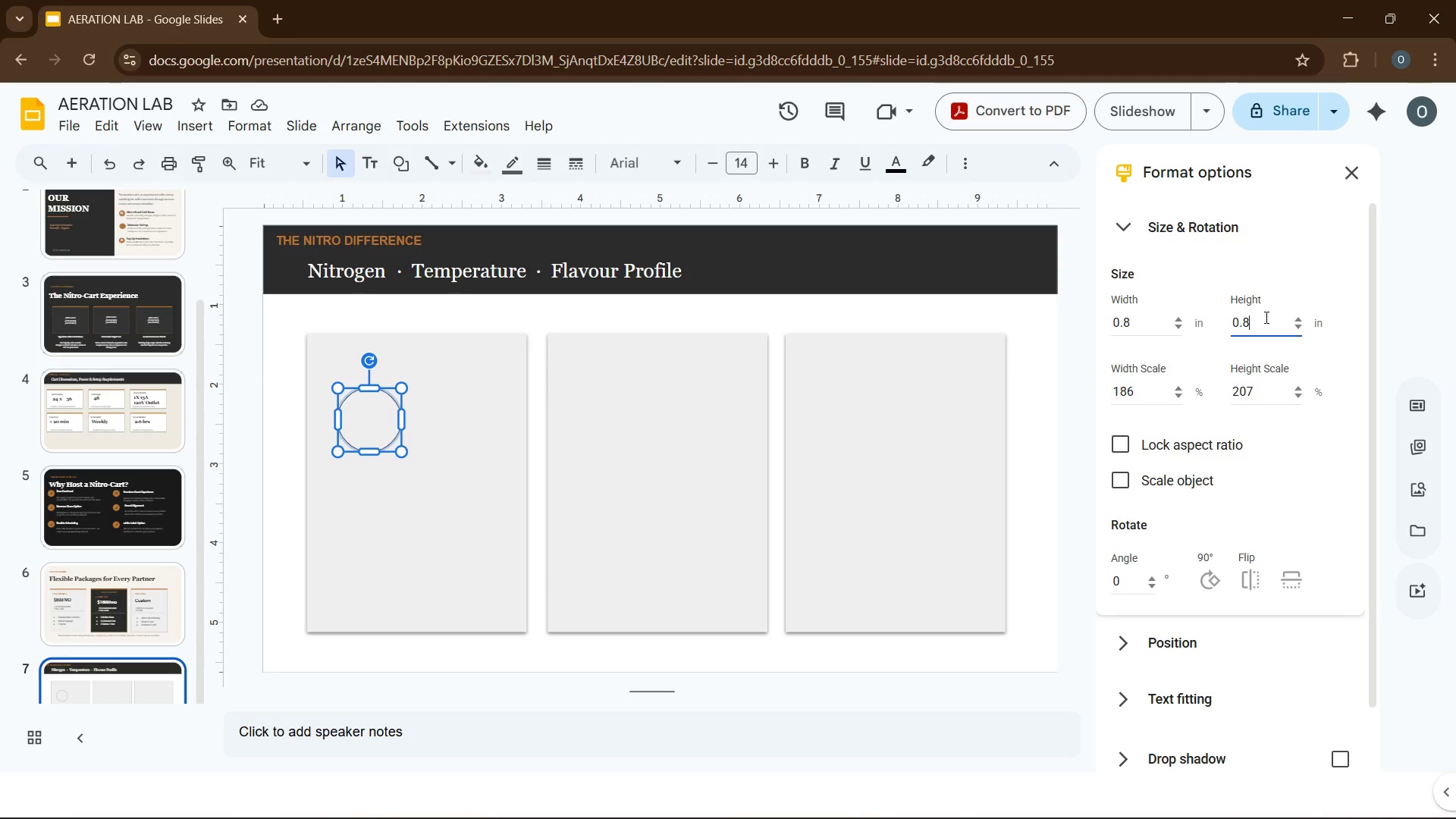 
key(Control+Z)
 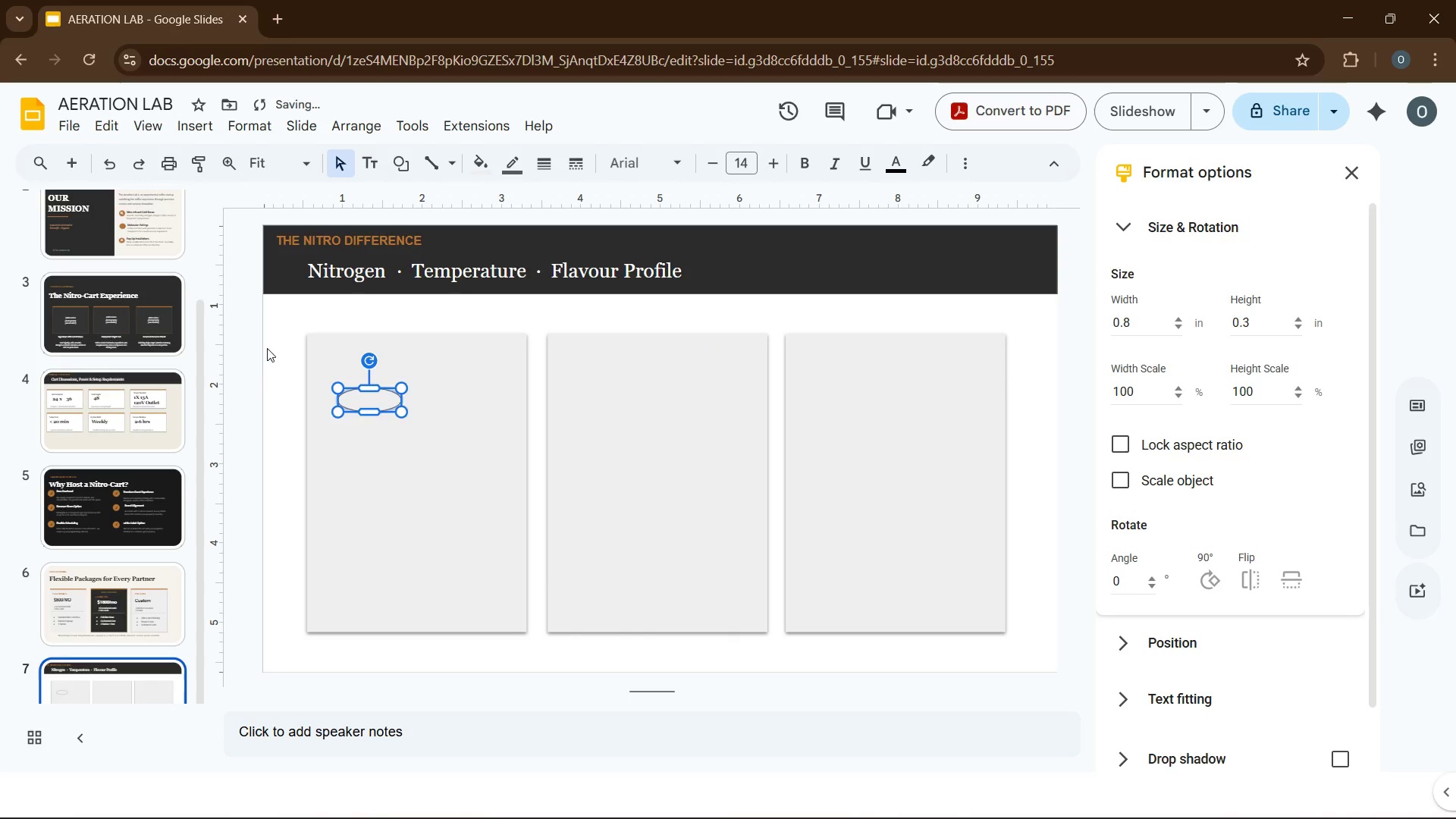 
key(Control+Z)
 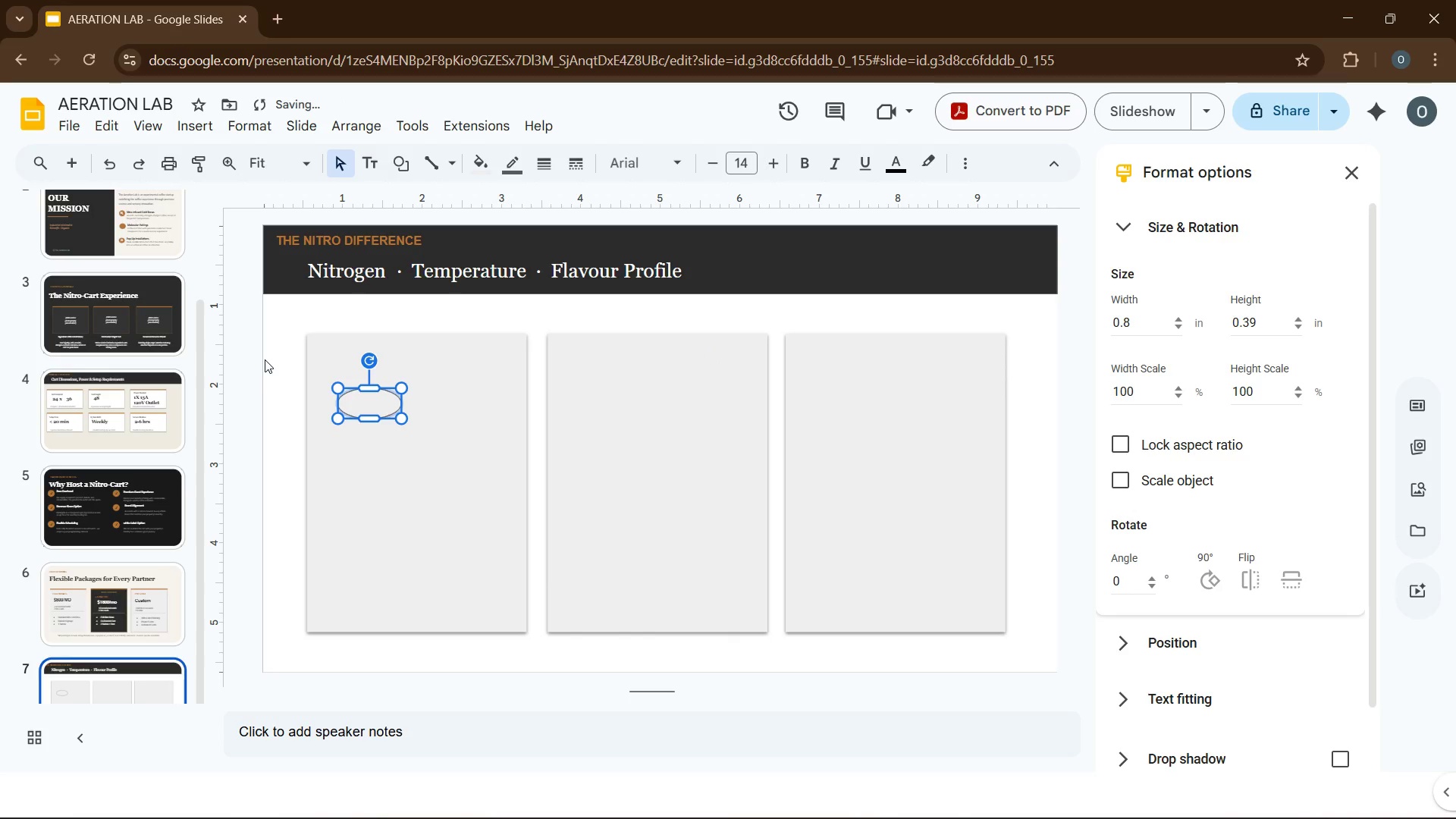 
key(Control+Z)
 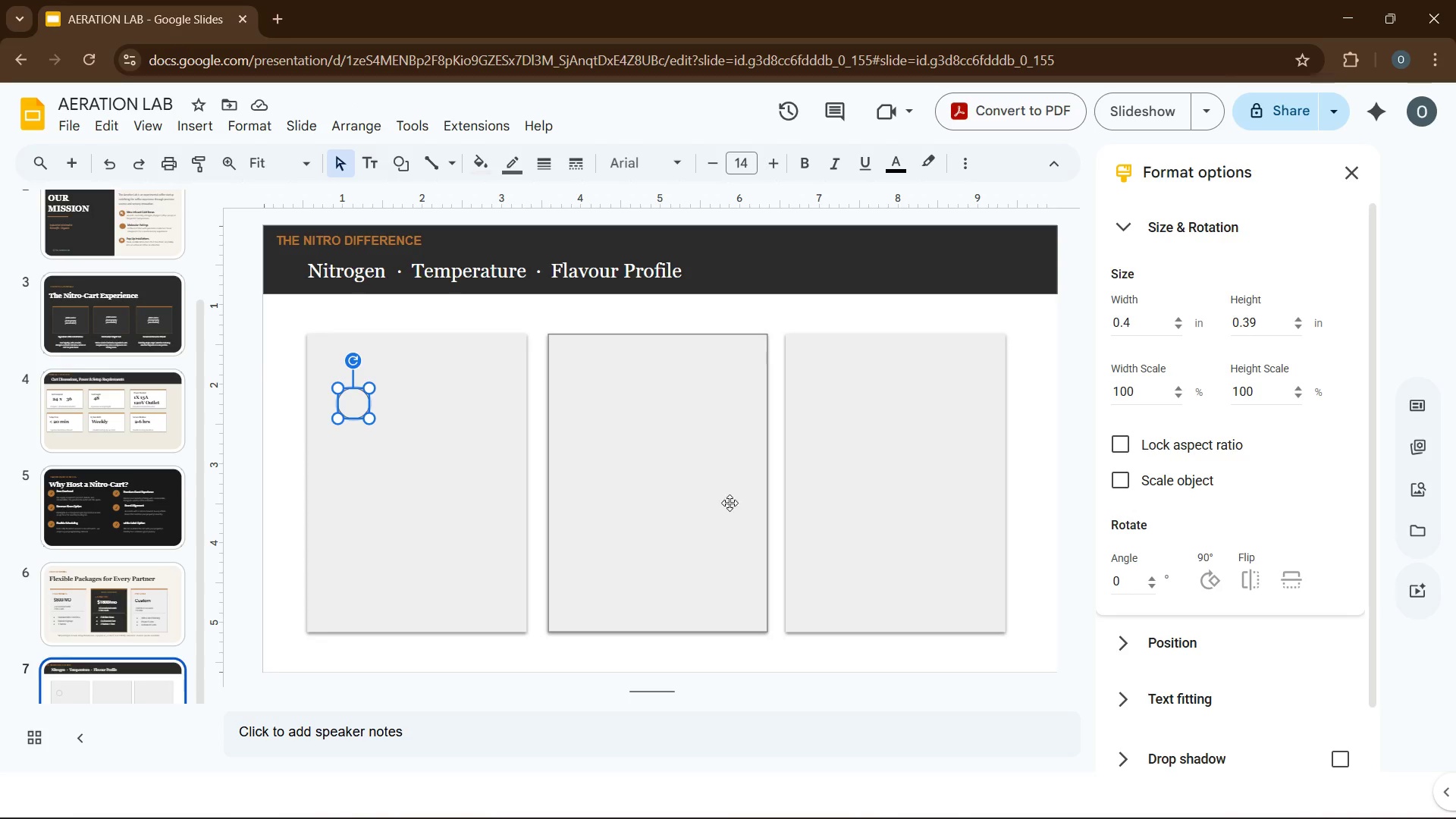 
wait(7.36)
 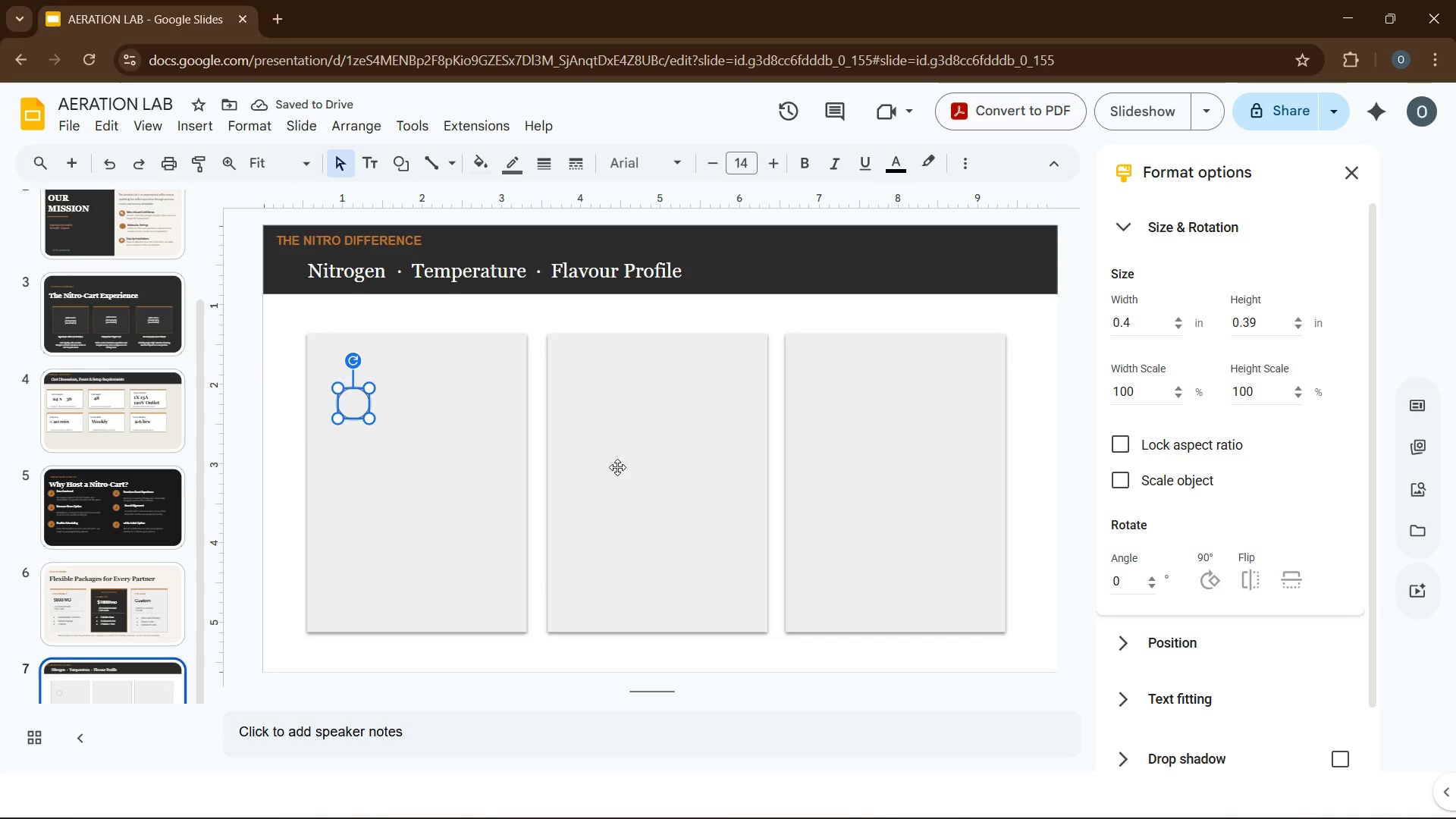 
left_click([1142, 327])
 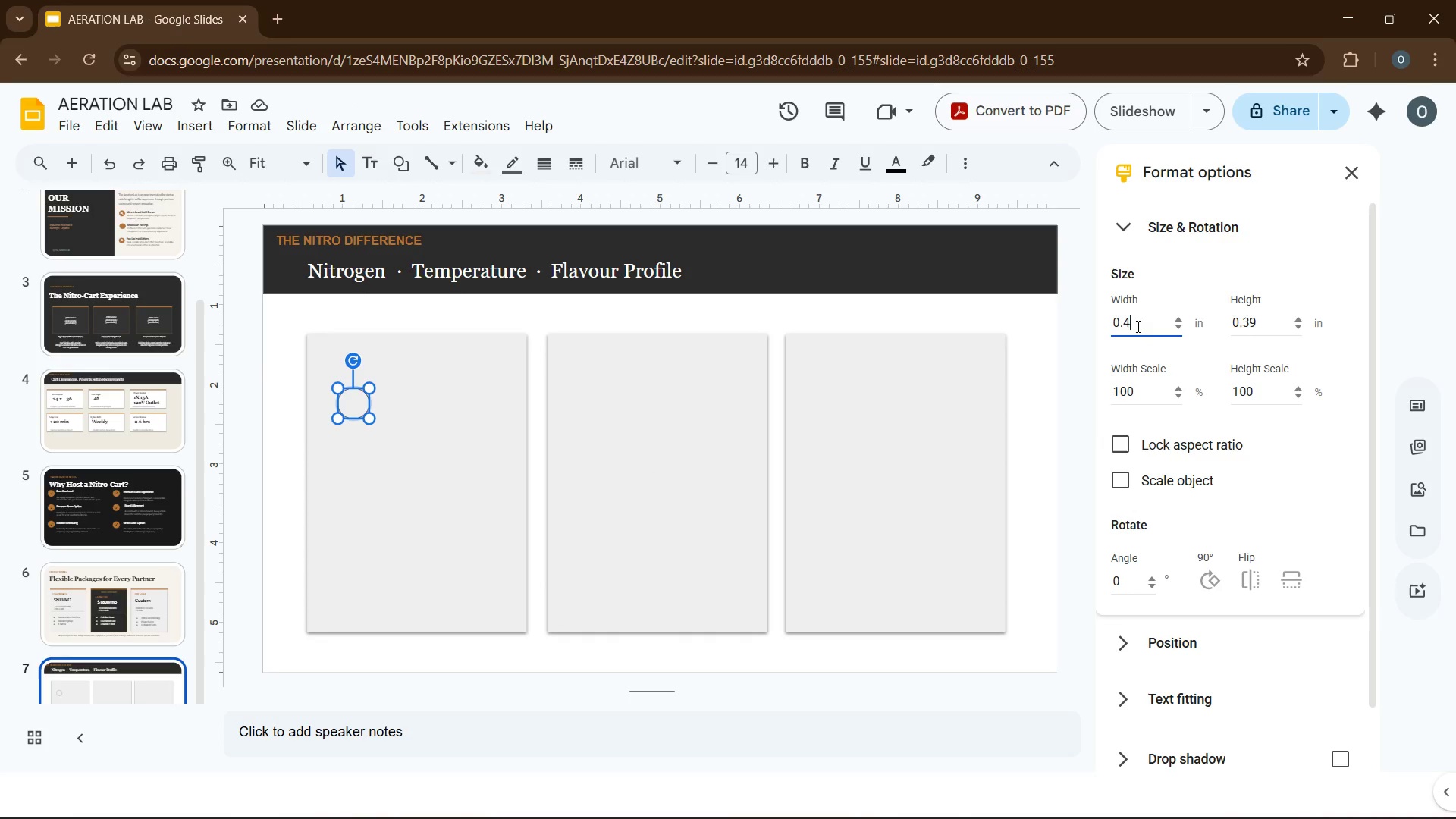 
key(Backspace)
 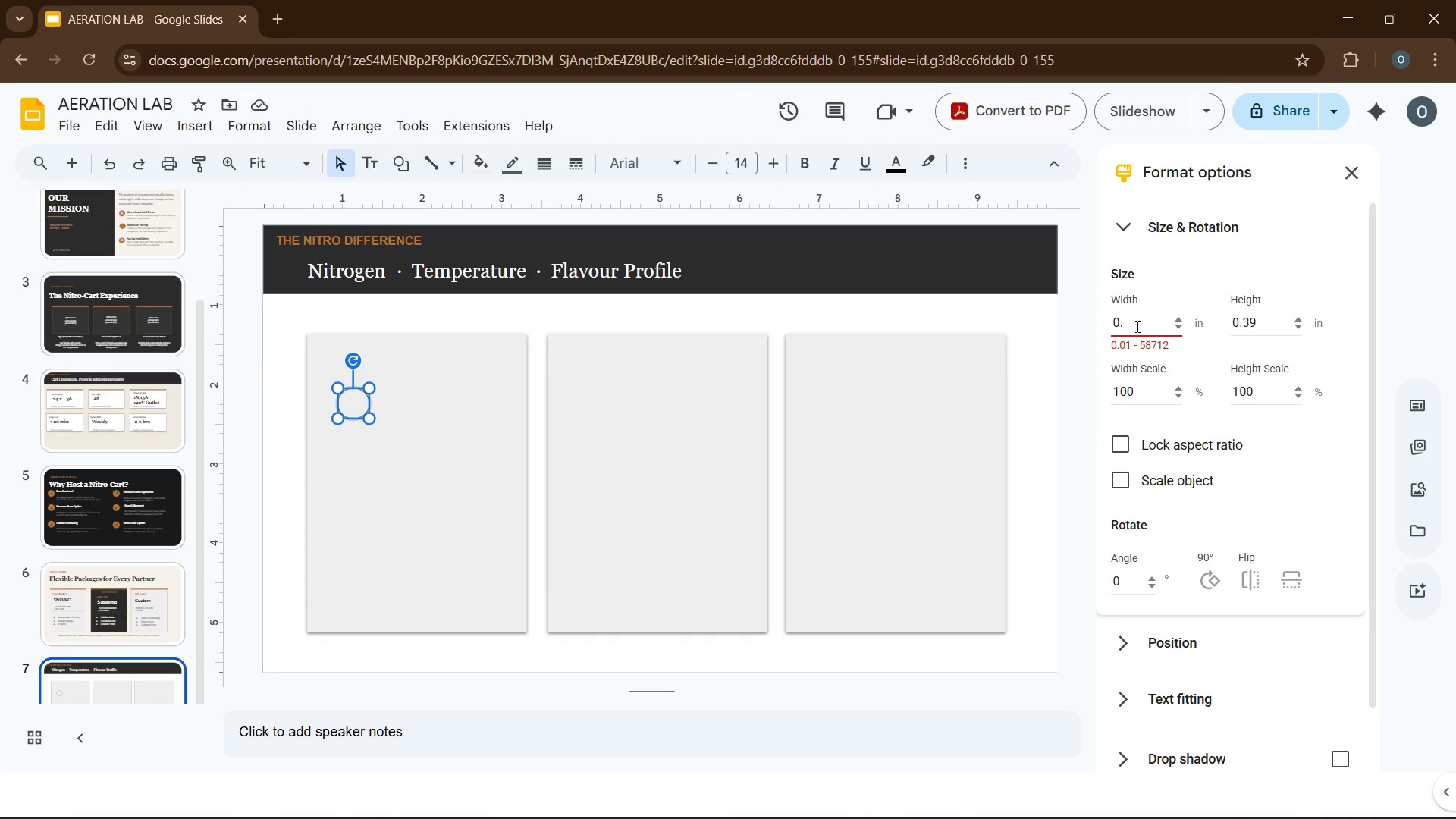 
key(Numpad7)
 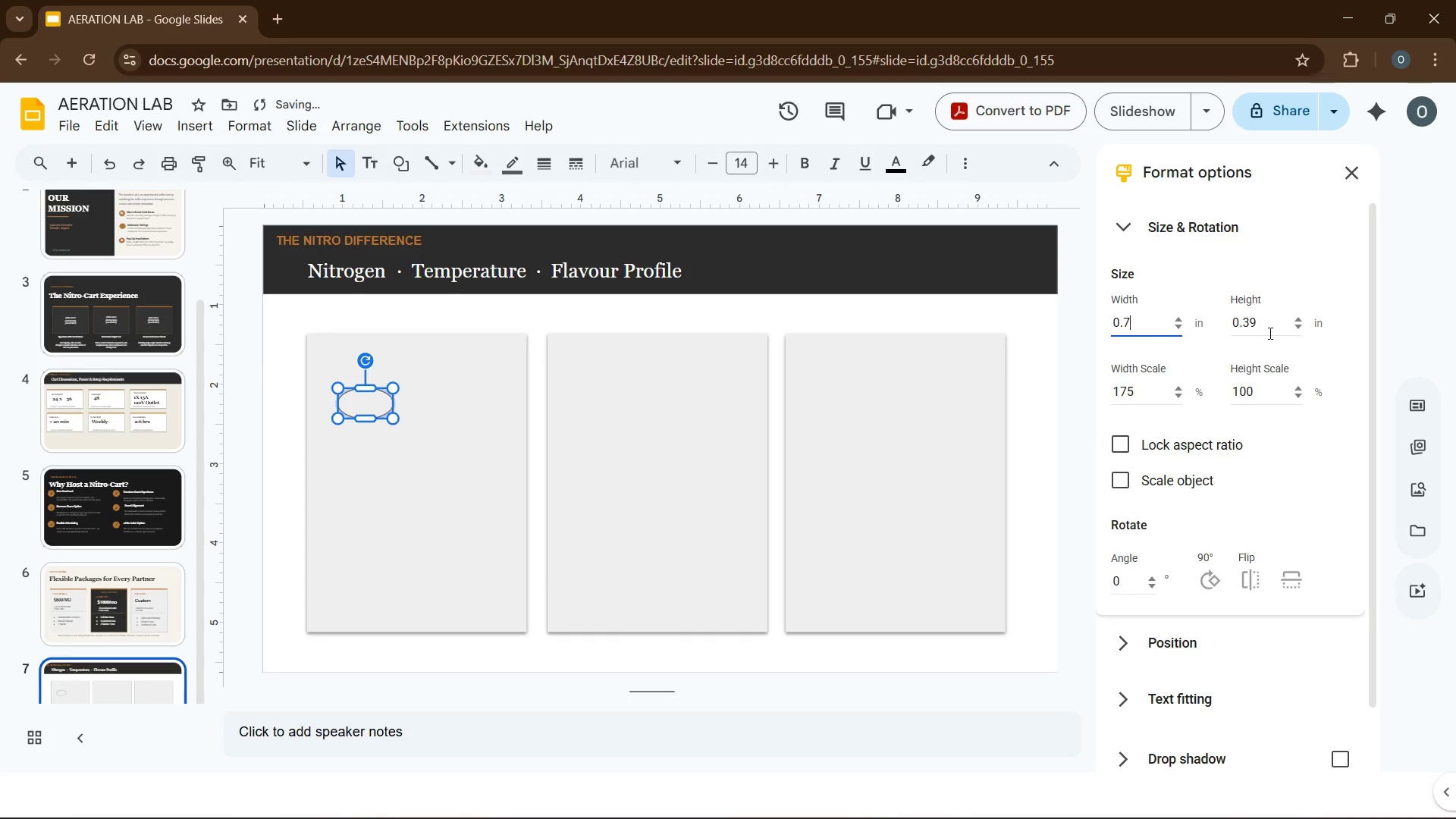 
left_click([1280, 314])
 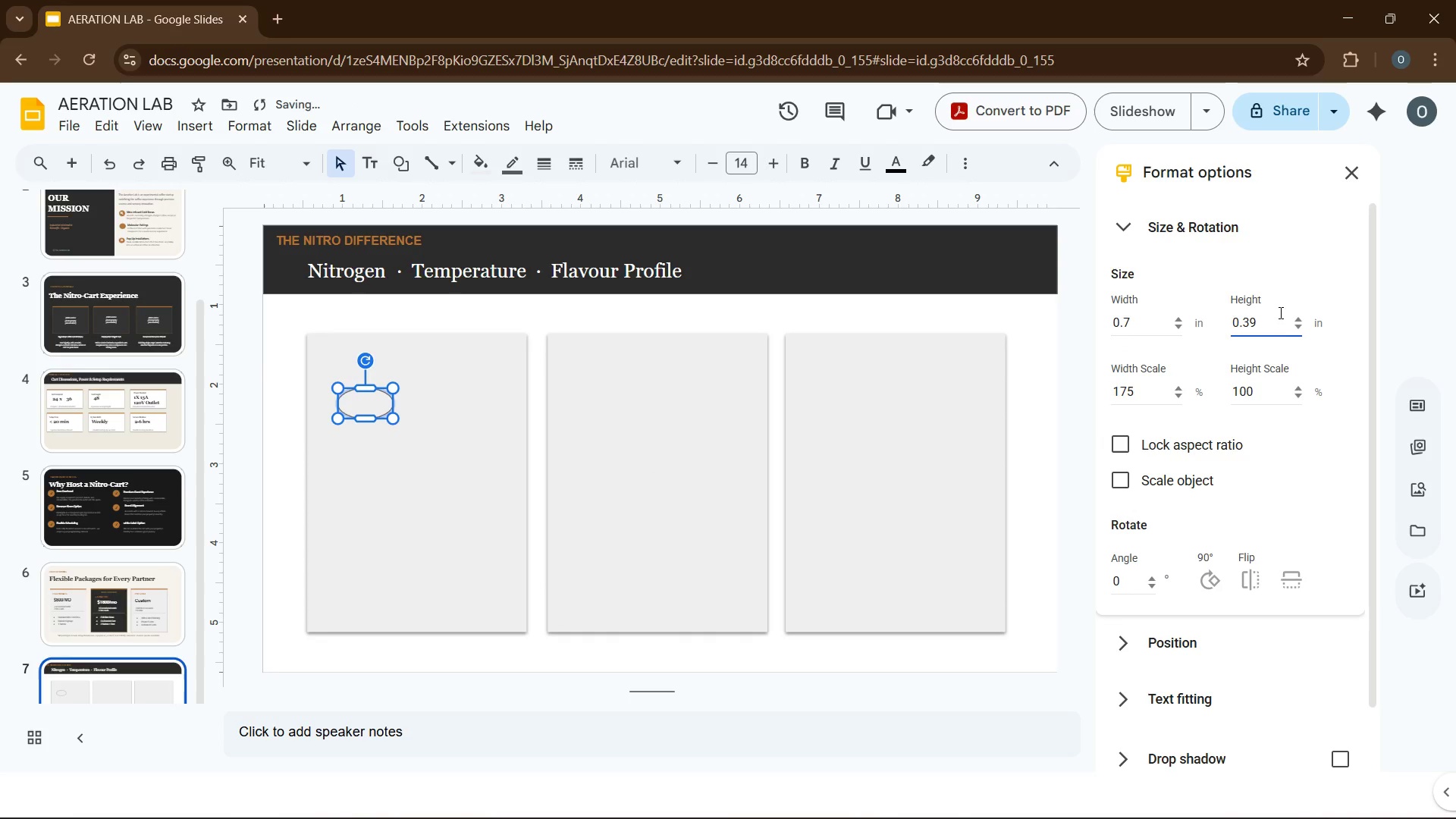 
key(Backspace)
 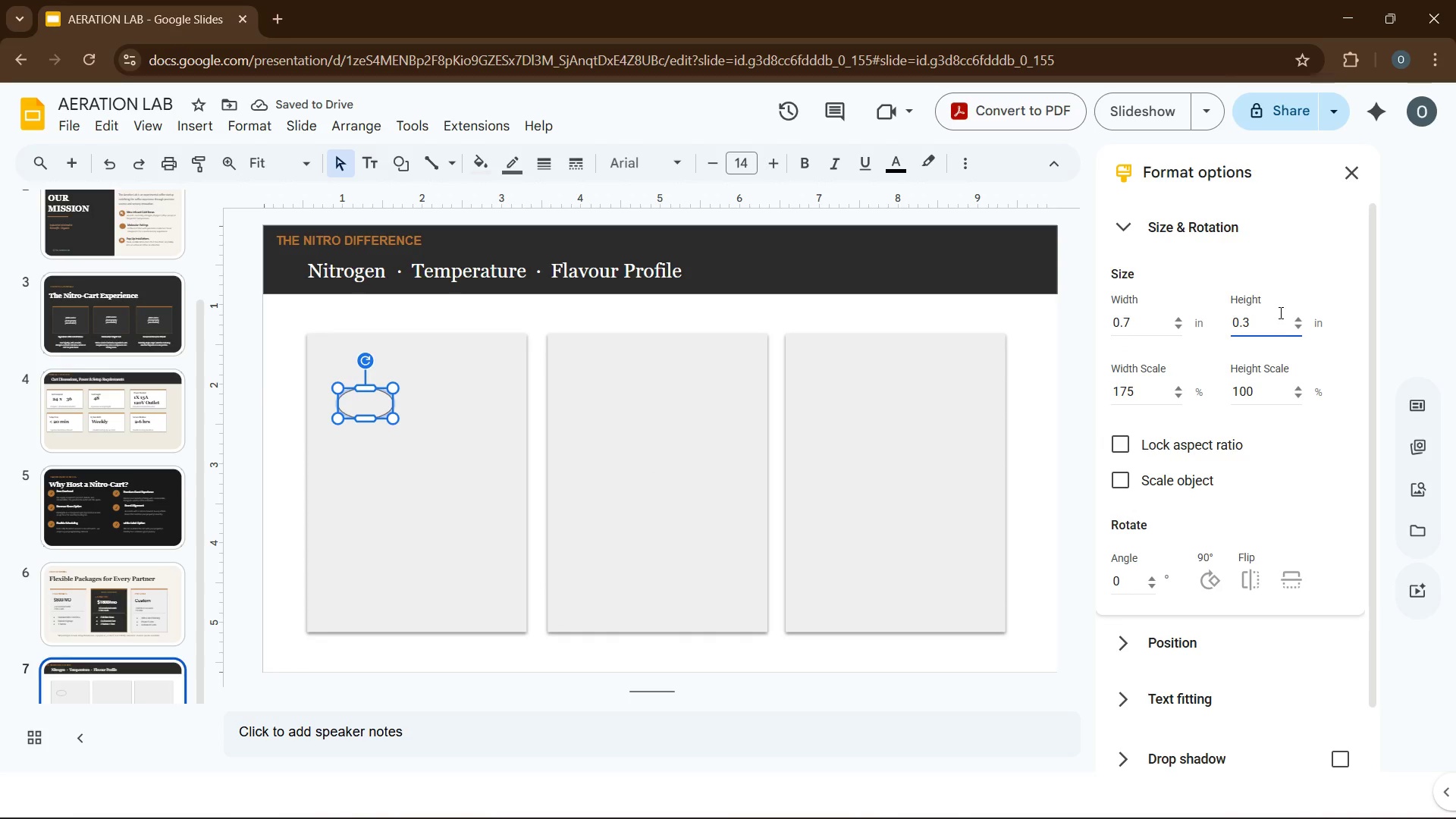 
key(Backspace)
 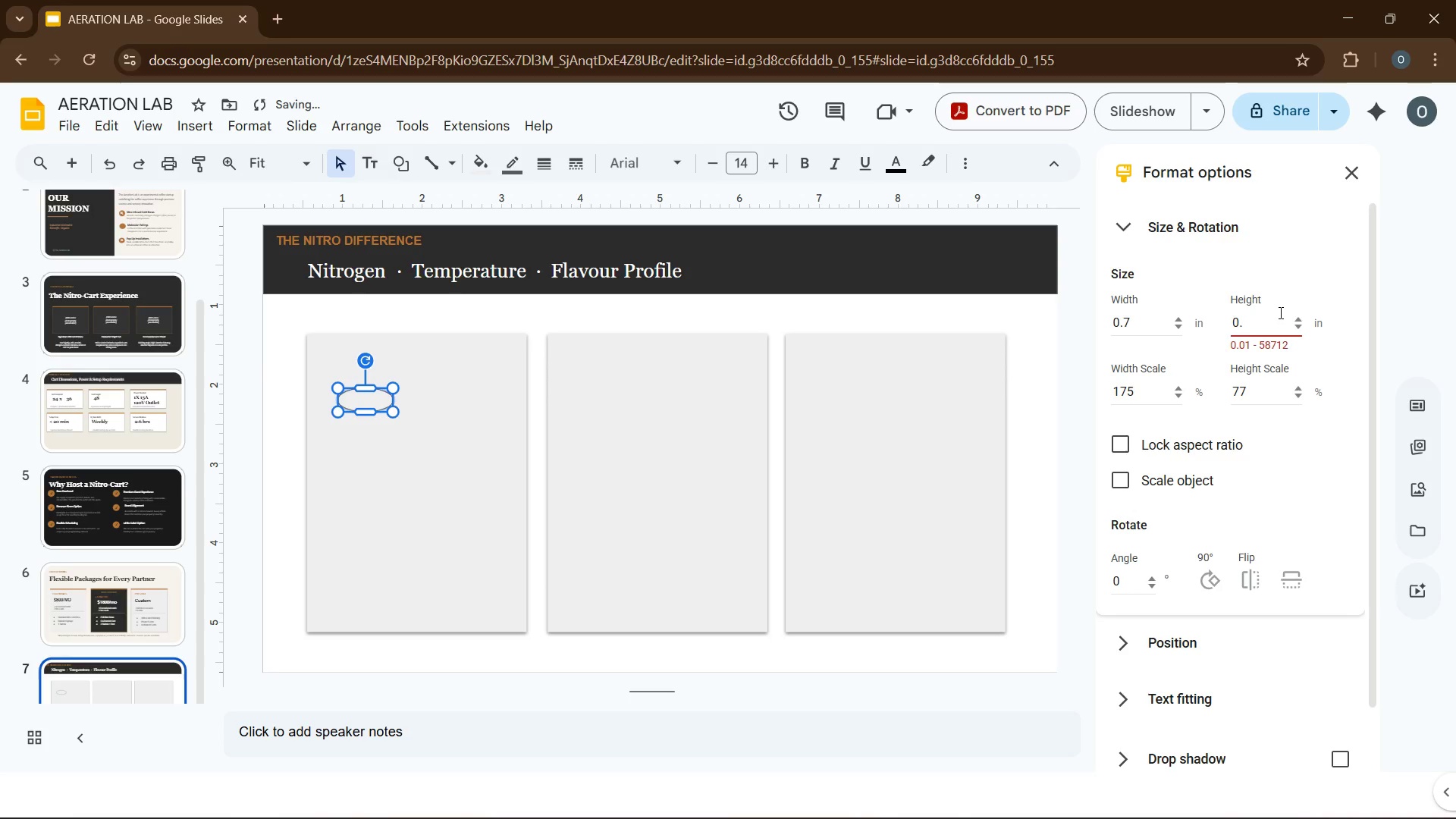 
key(Numpad7)
 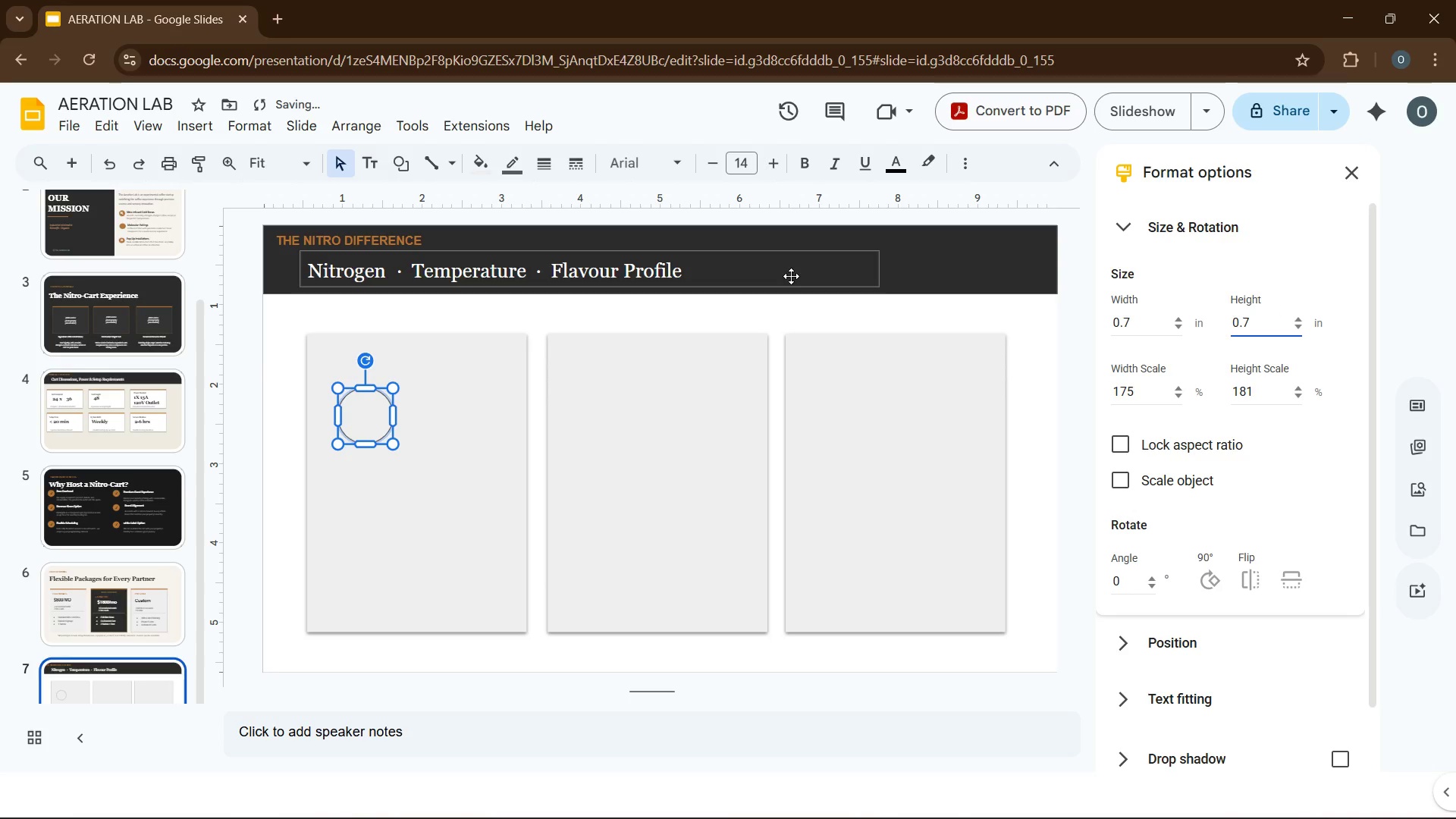 
left_click([482, 425])
 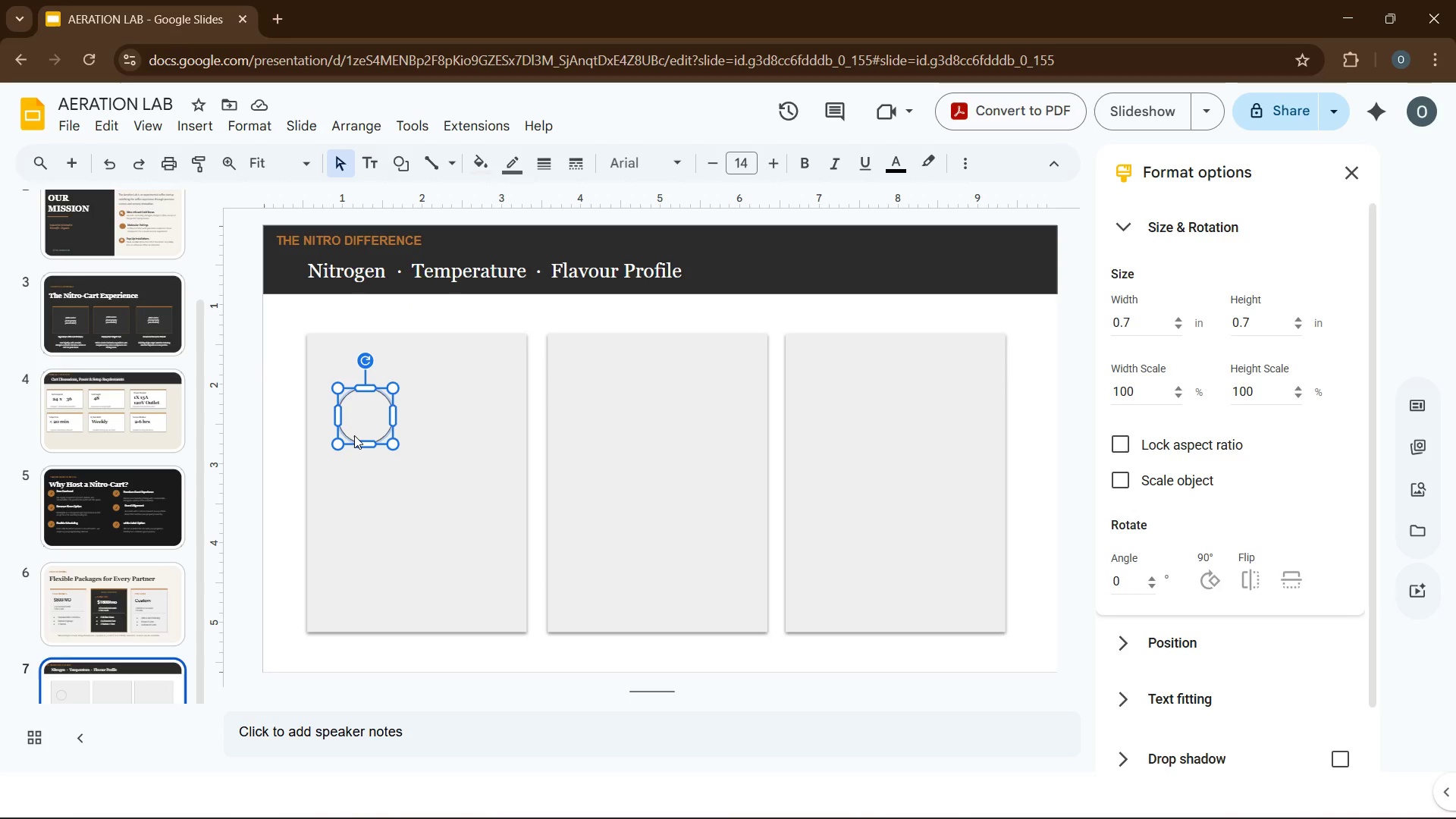 
wait(8.31)
 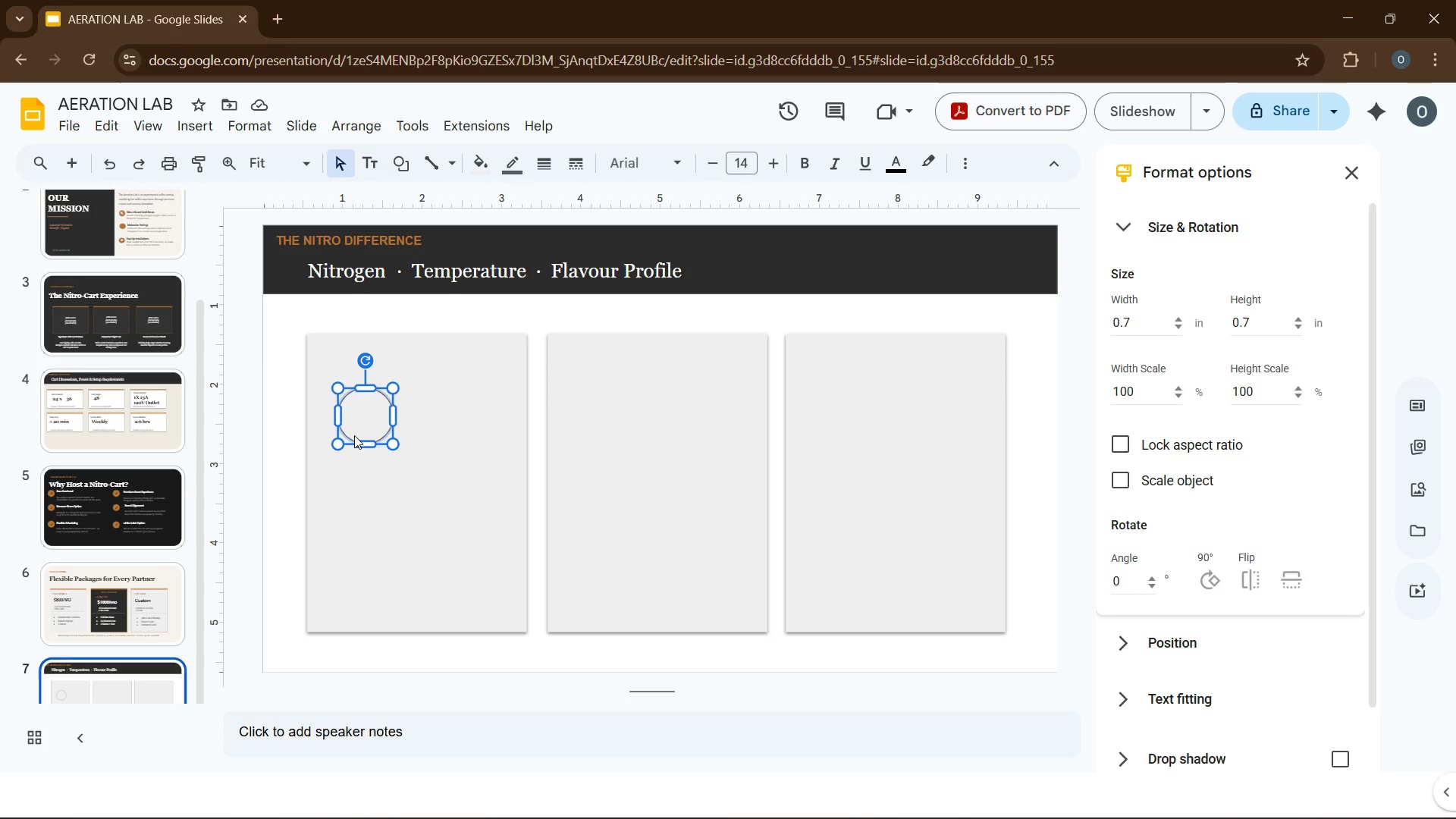 
left_click([467, 165])
 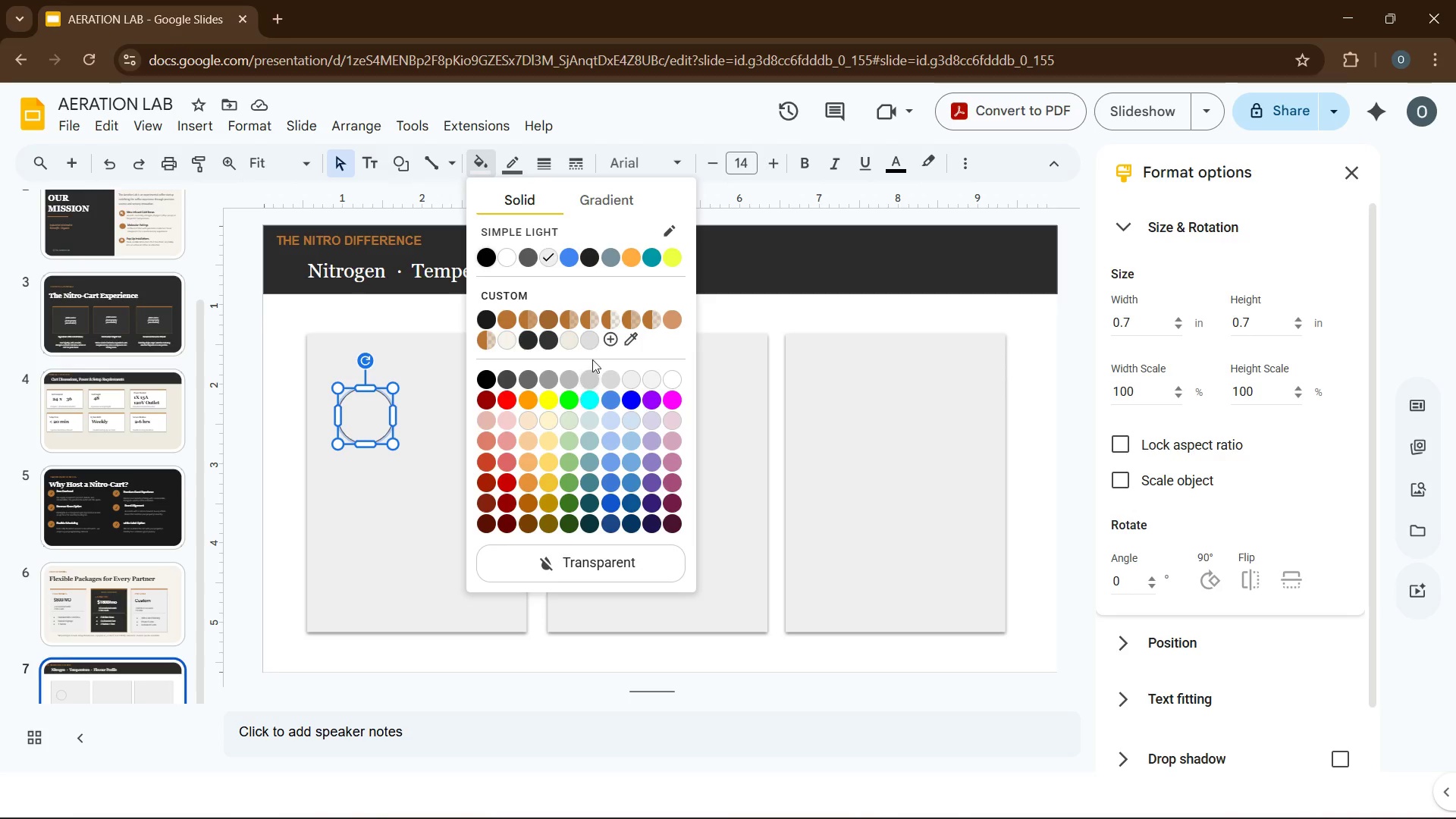 
left_click([613, 339])
 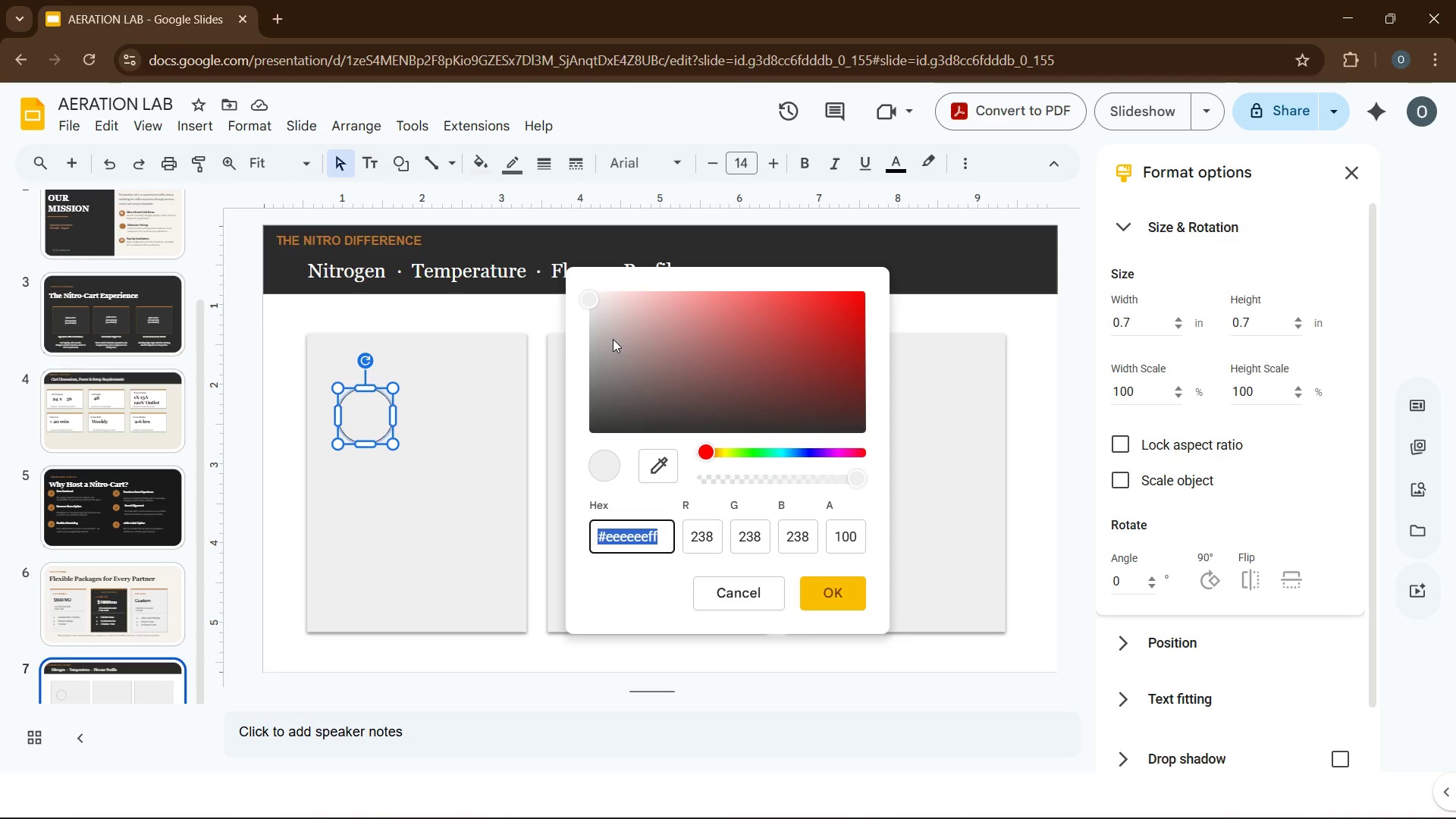 
wait(6.0)
 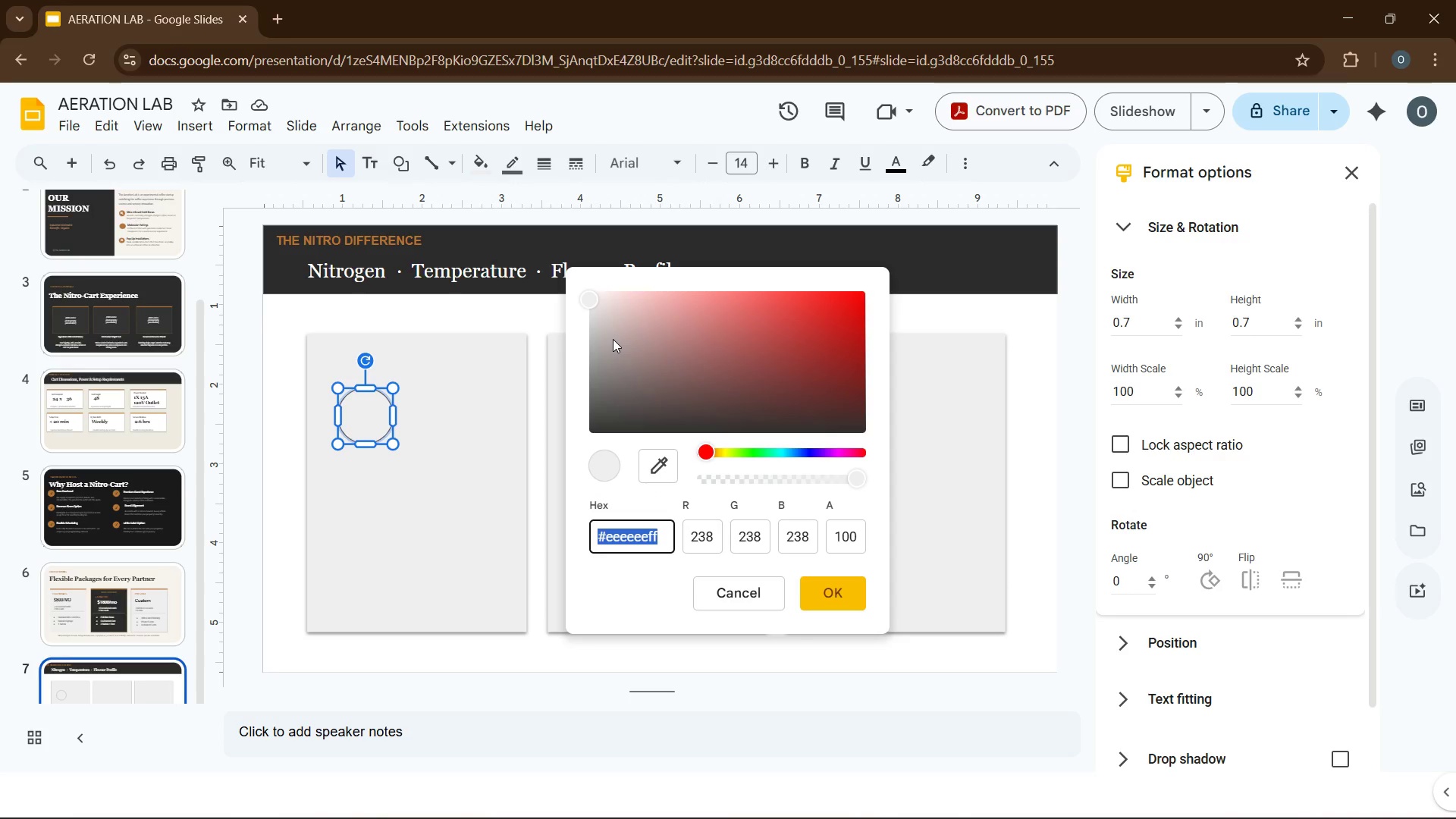 
key(Quote)
 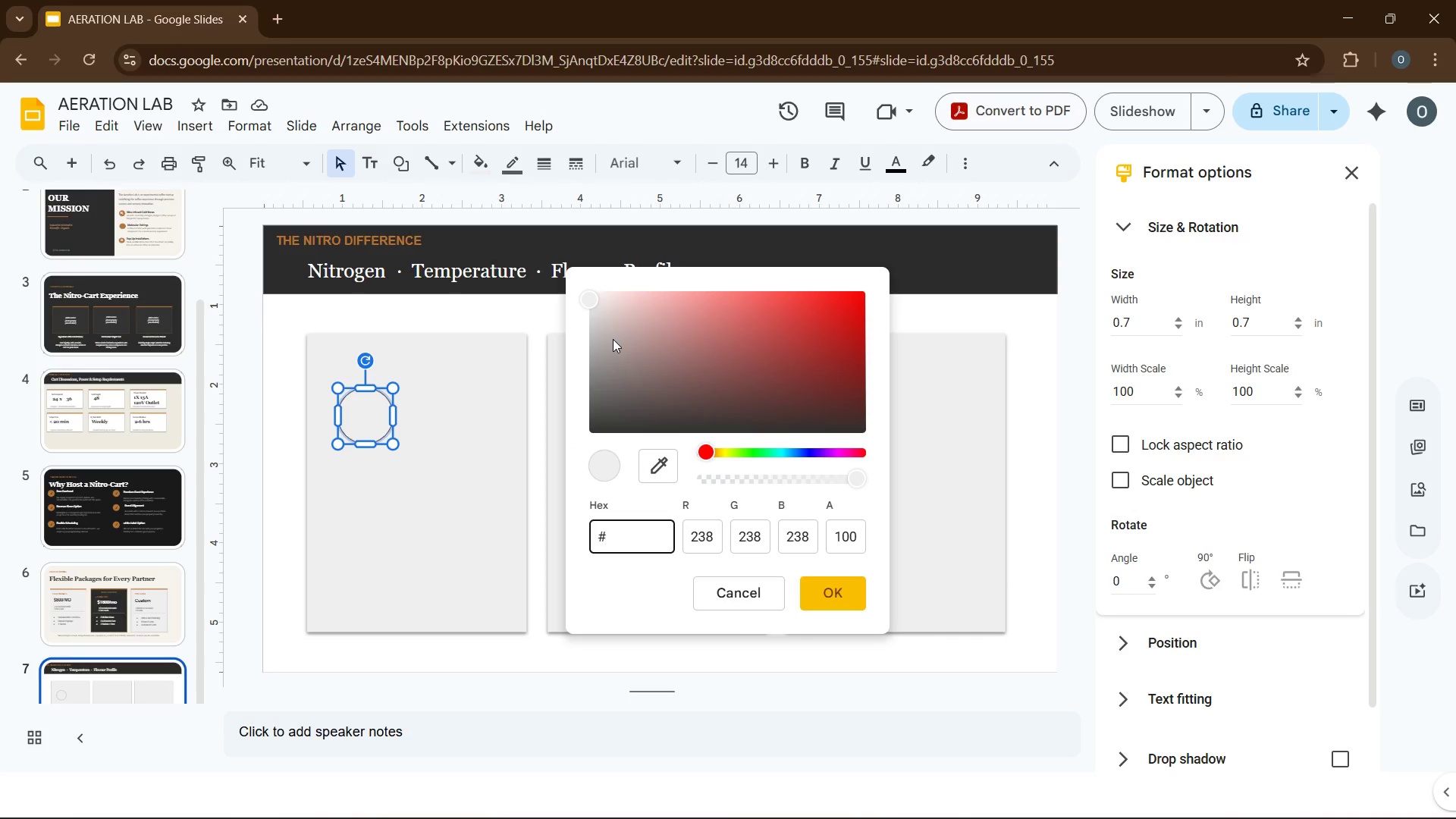 
key(CapsLock)
 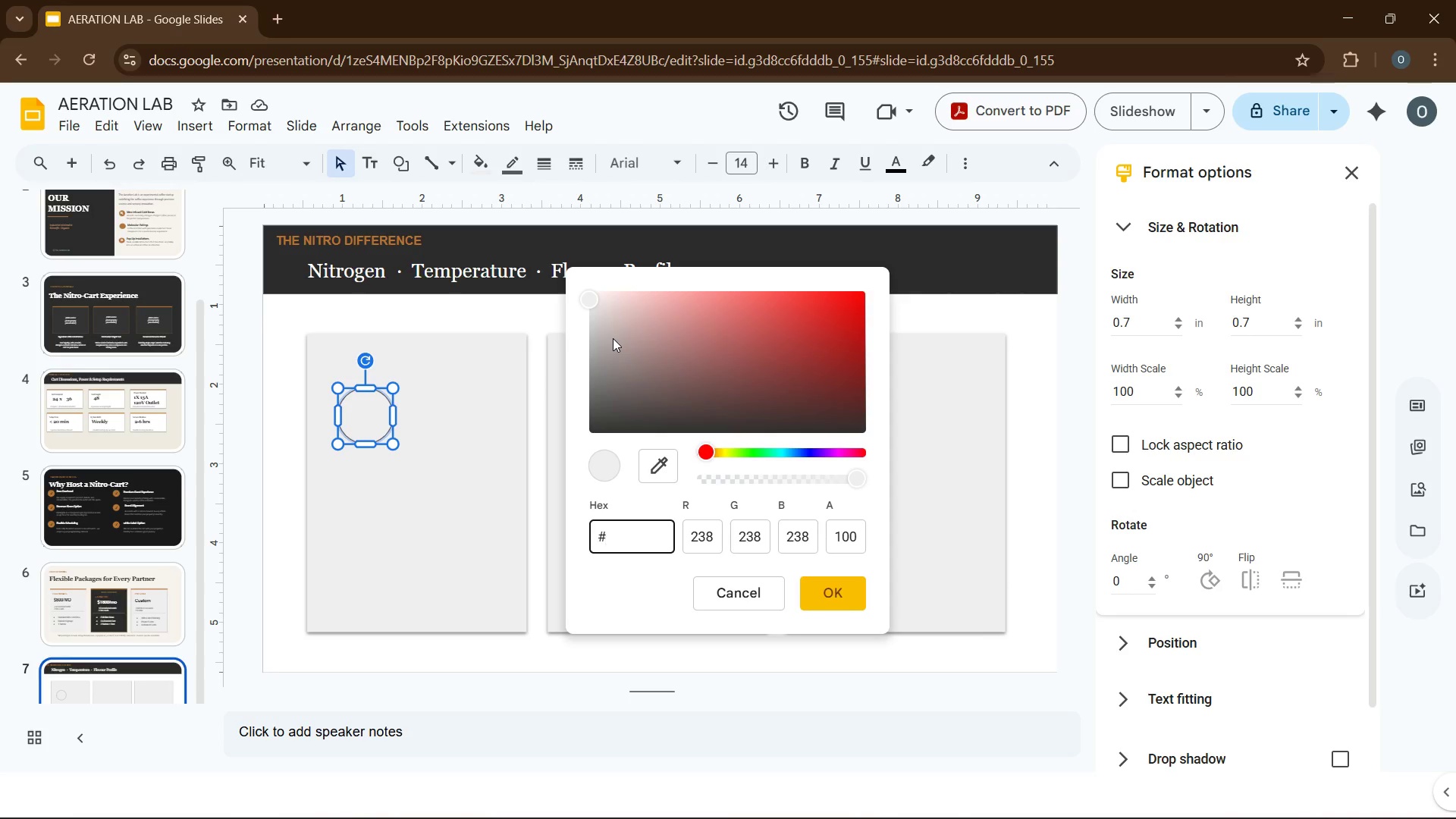 
wait(8.97)
 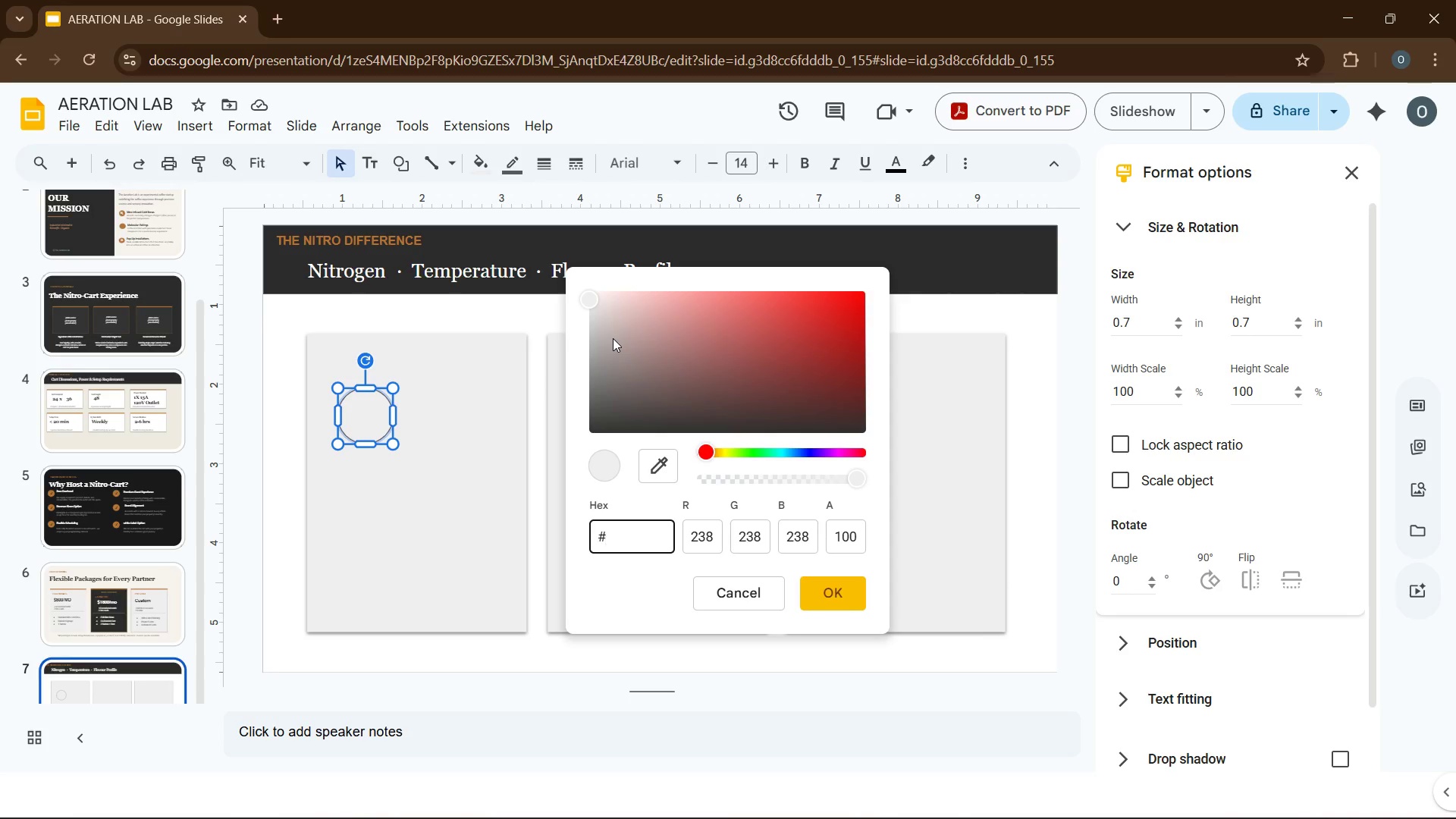 
type(F7F3EE)
 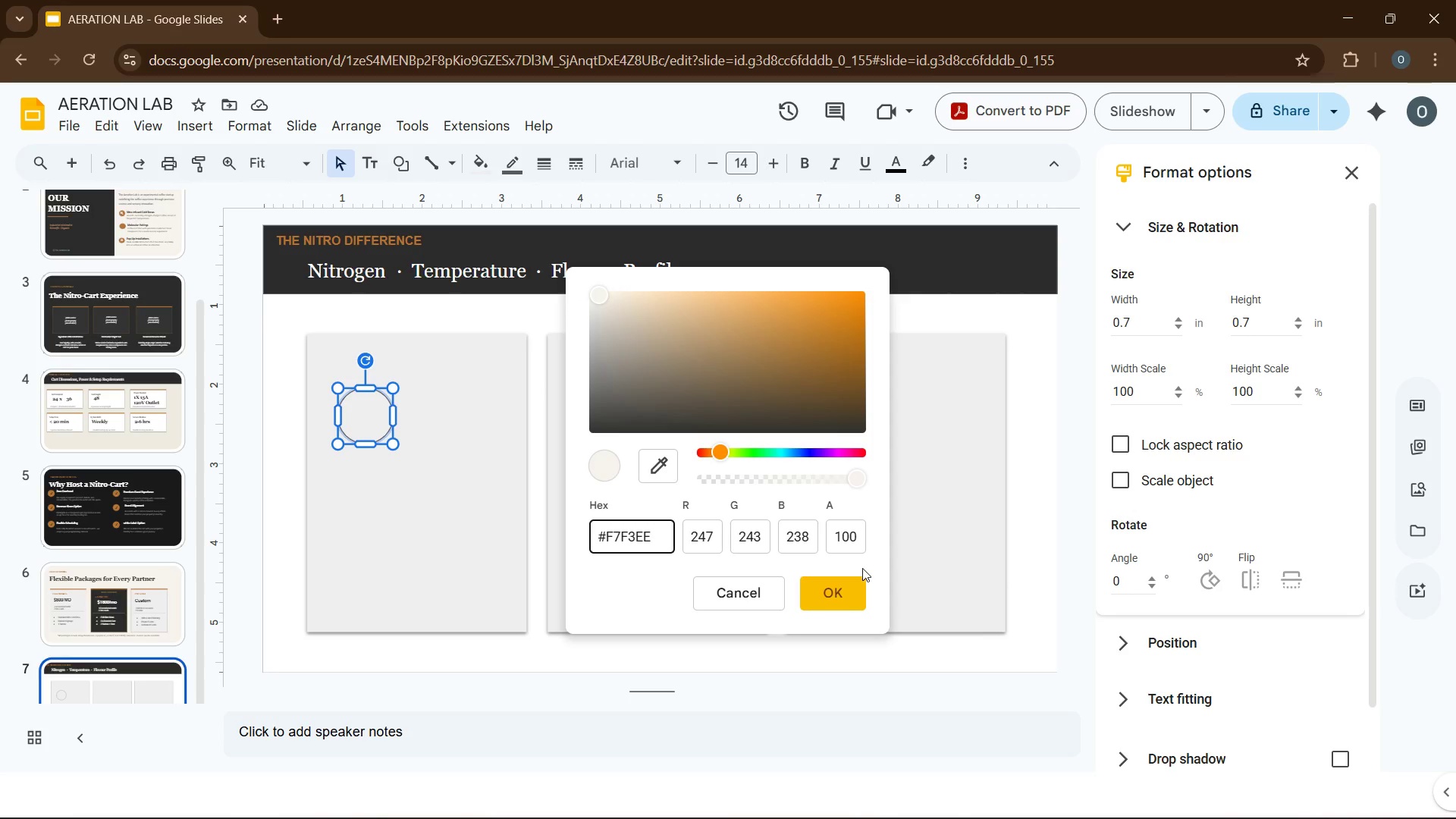 
left_click([859, 585])
 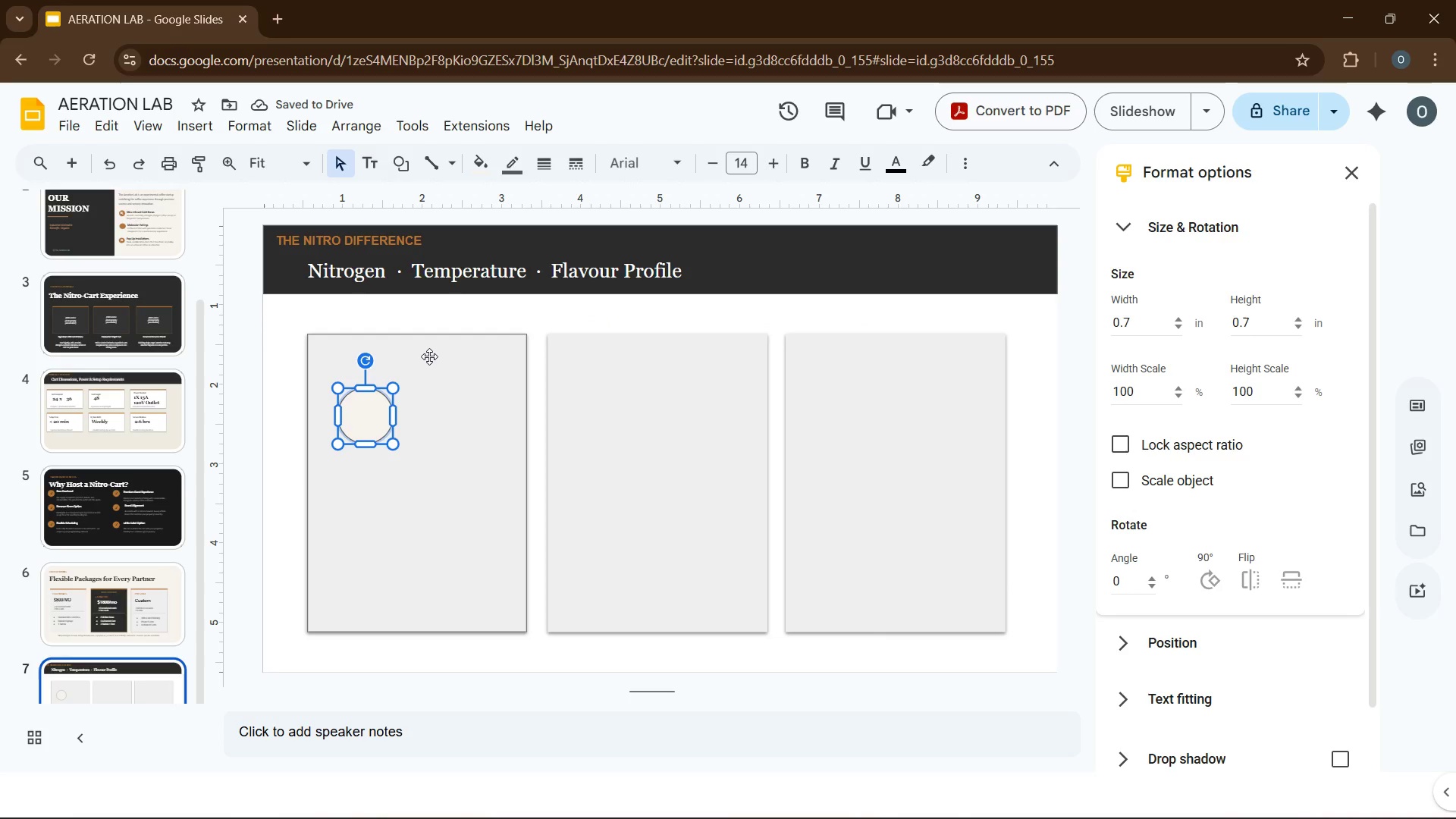 
wait(6.72)
 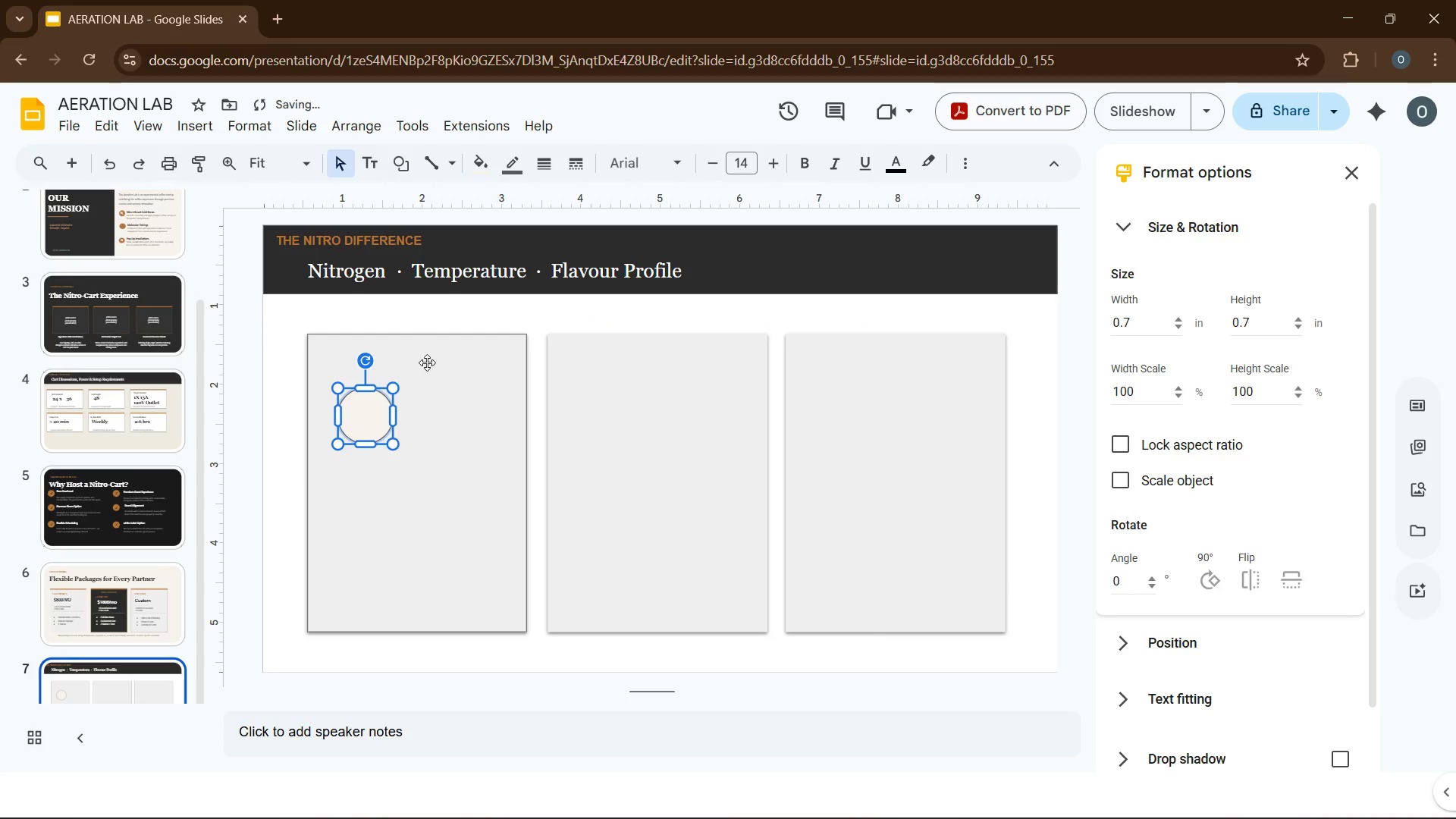 
left_click([377, 422])
 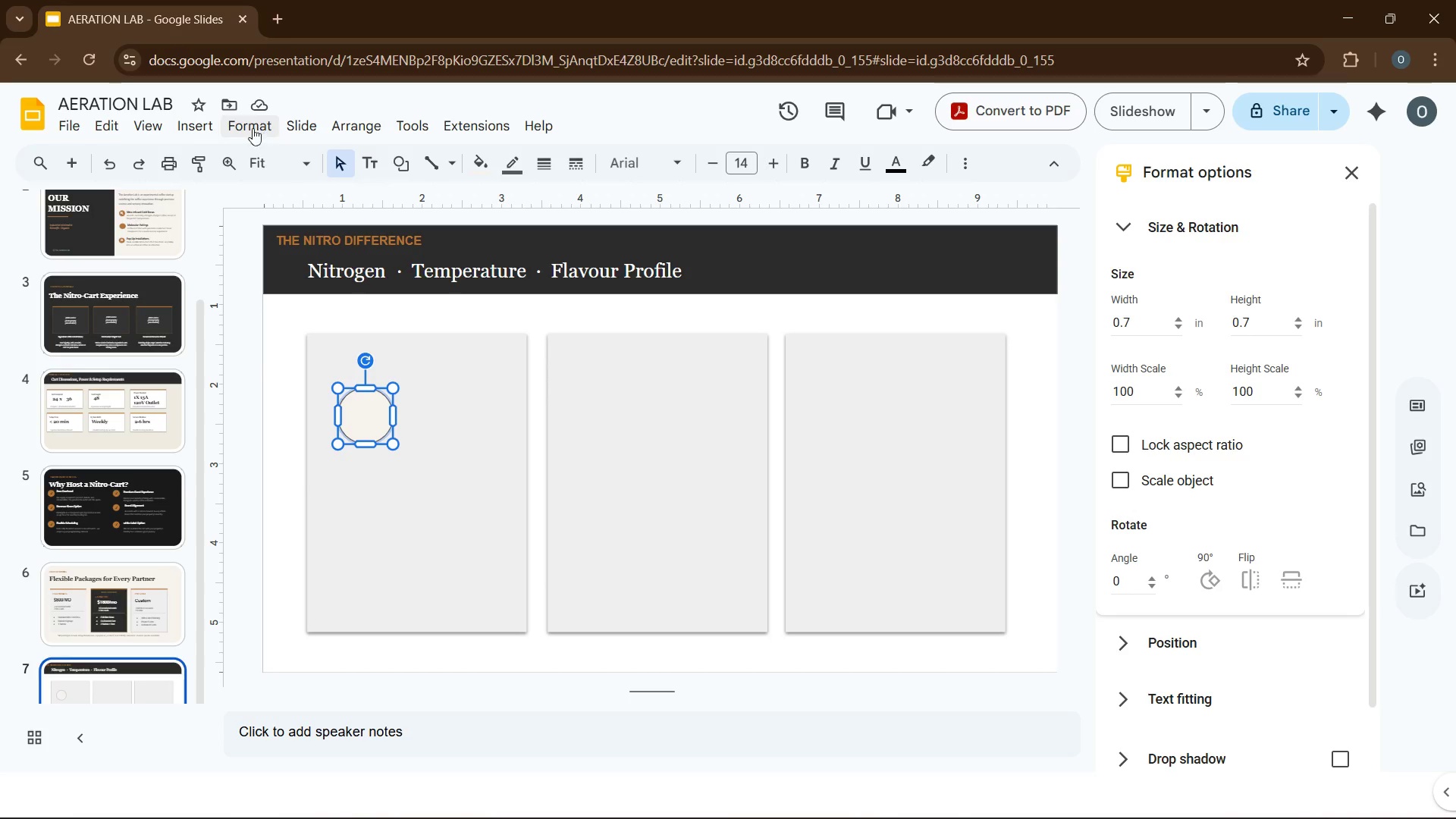 
left_click([207, 121])
 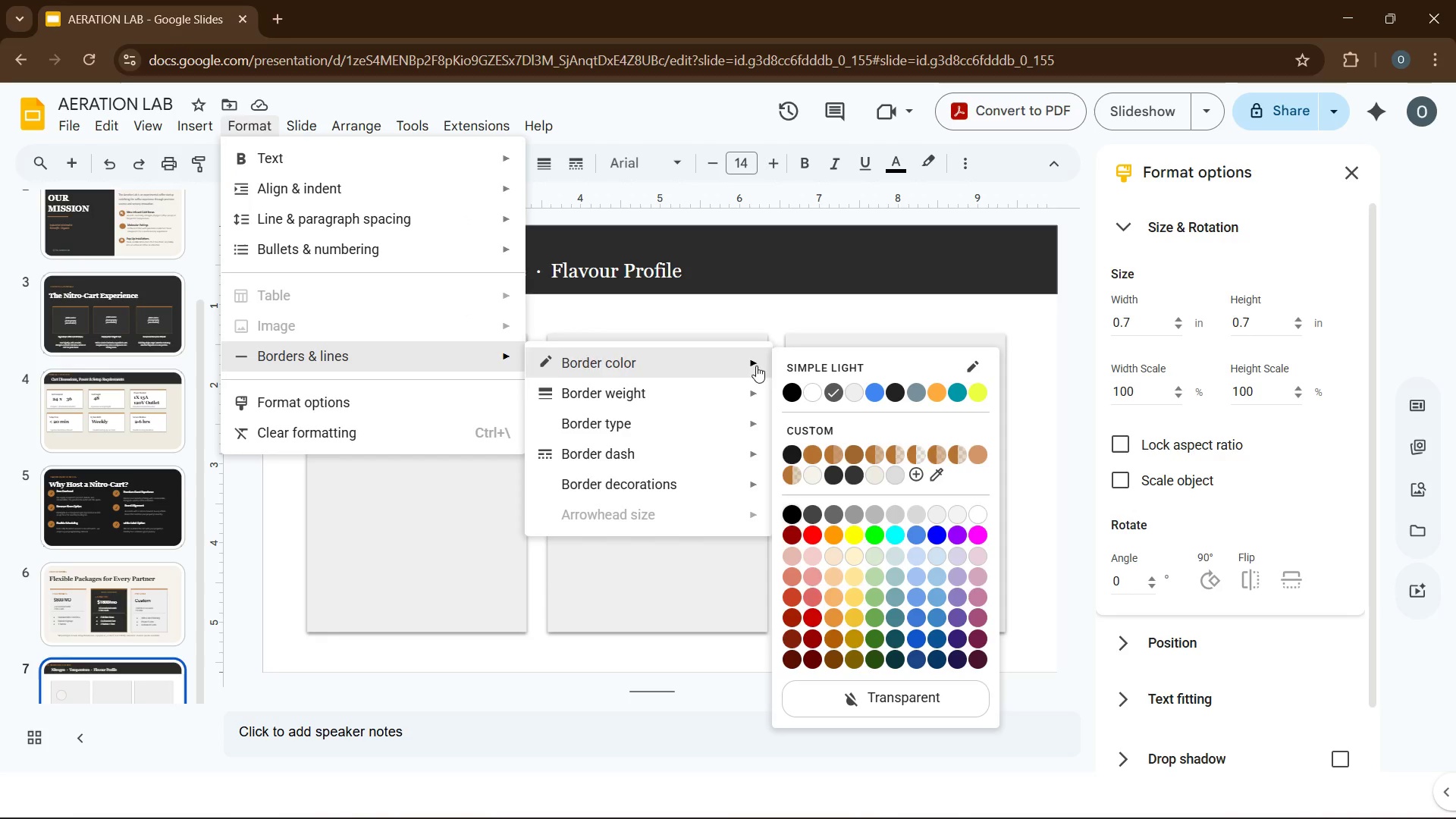 
left_click([814, 456])
 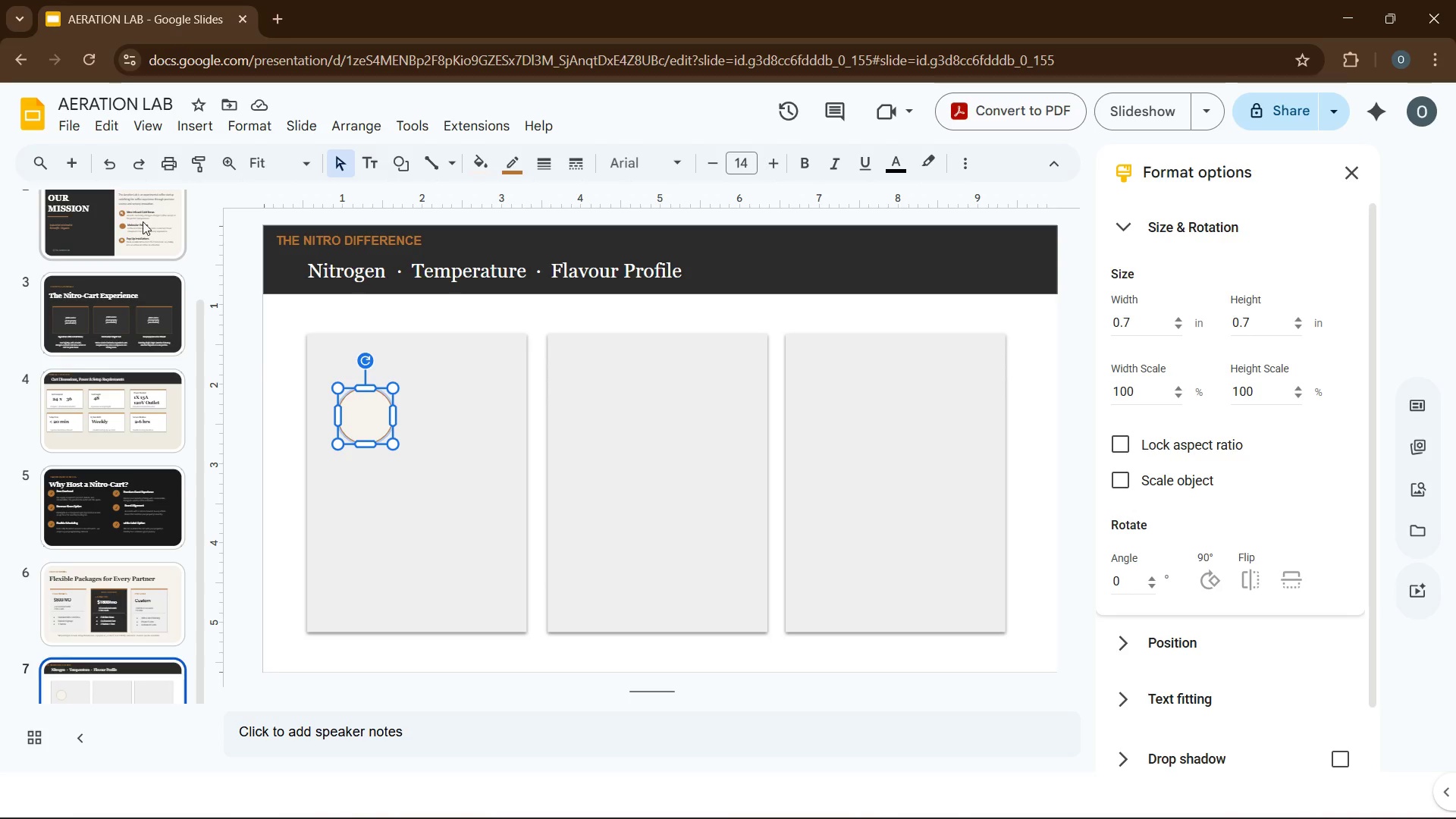 
wait(12.45)
 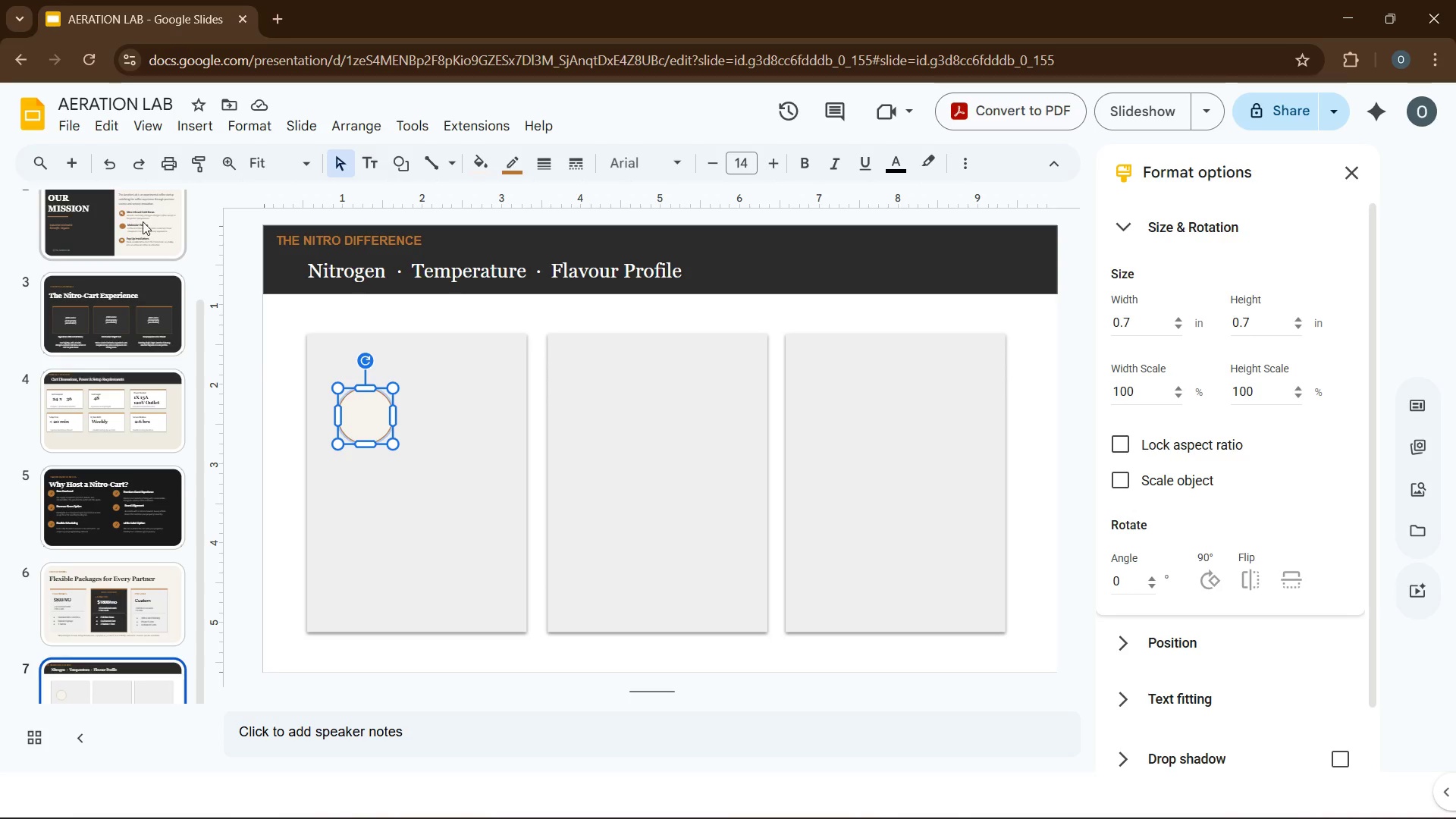 
scroll: coordinate [1232, 621], scroll_direction: down, amount: 4.0
 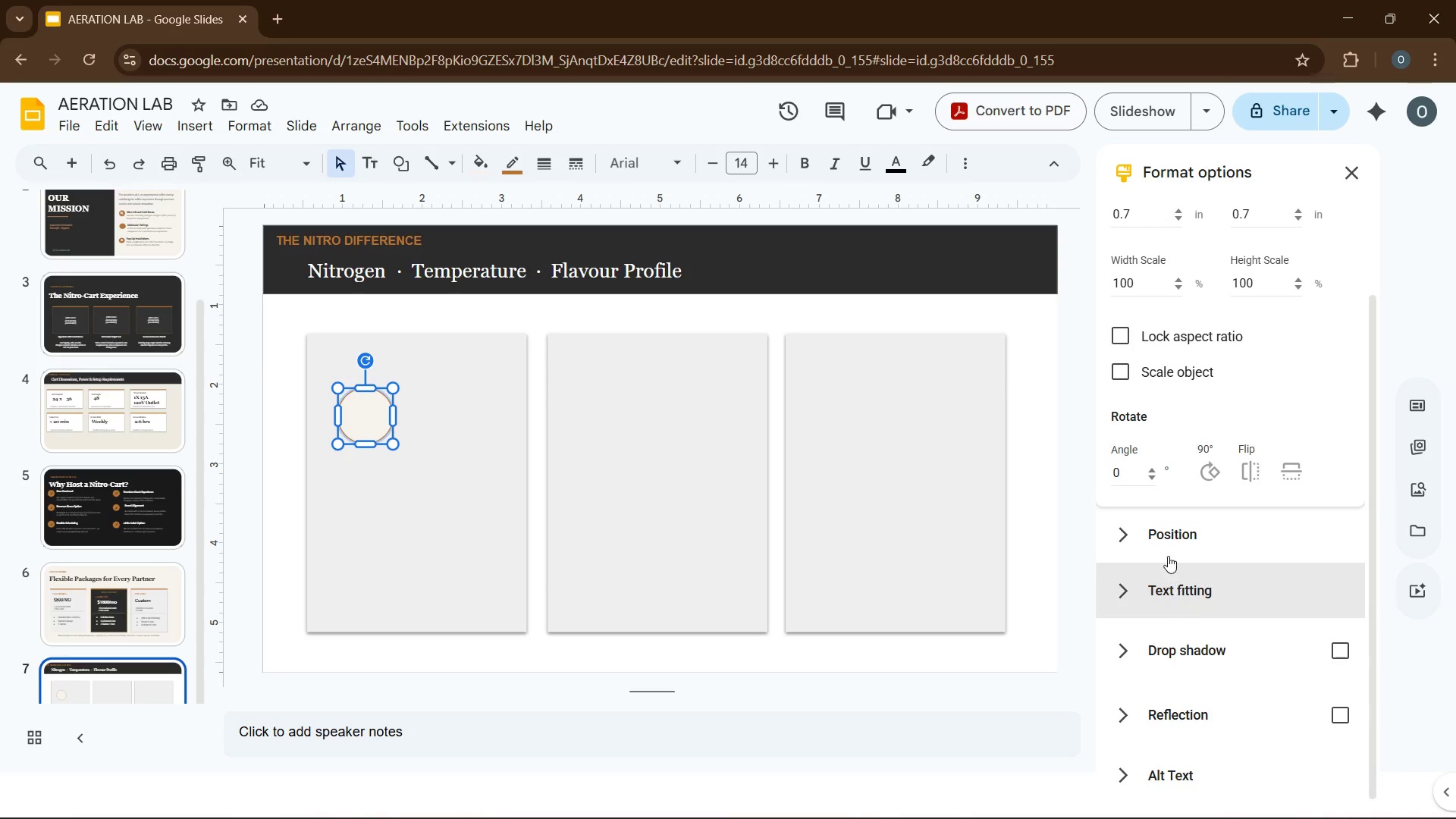 
scroll: coordinate [1163, 506], scroll_direction: up, amount: 4.0
 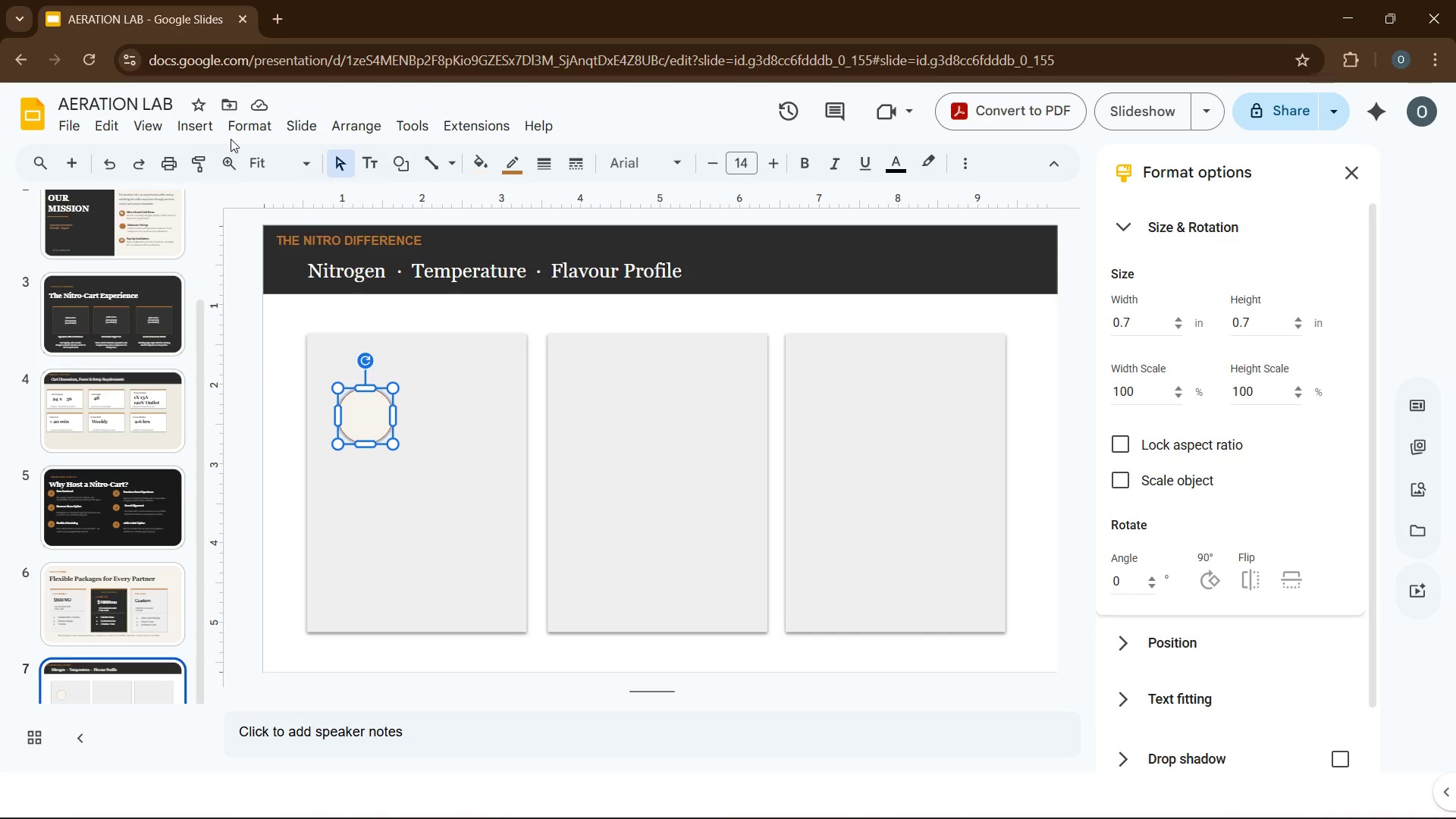 
wait(5.88)
 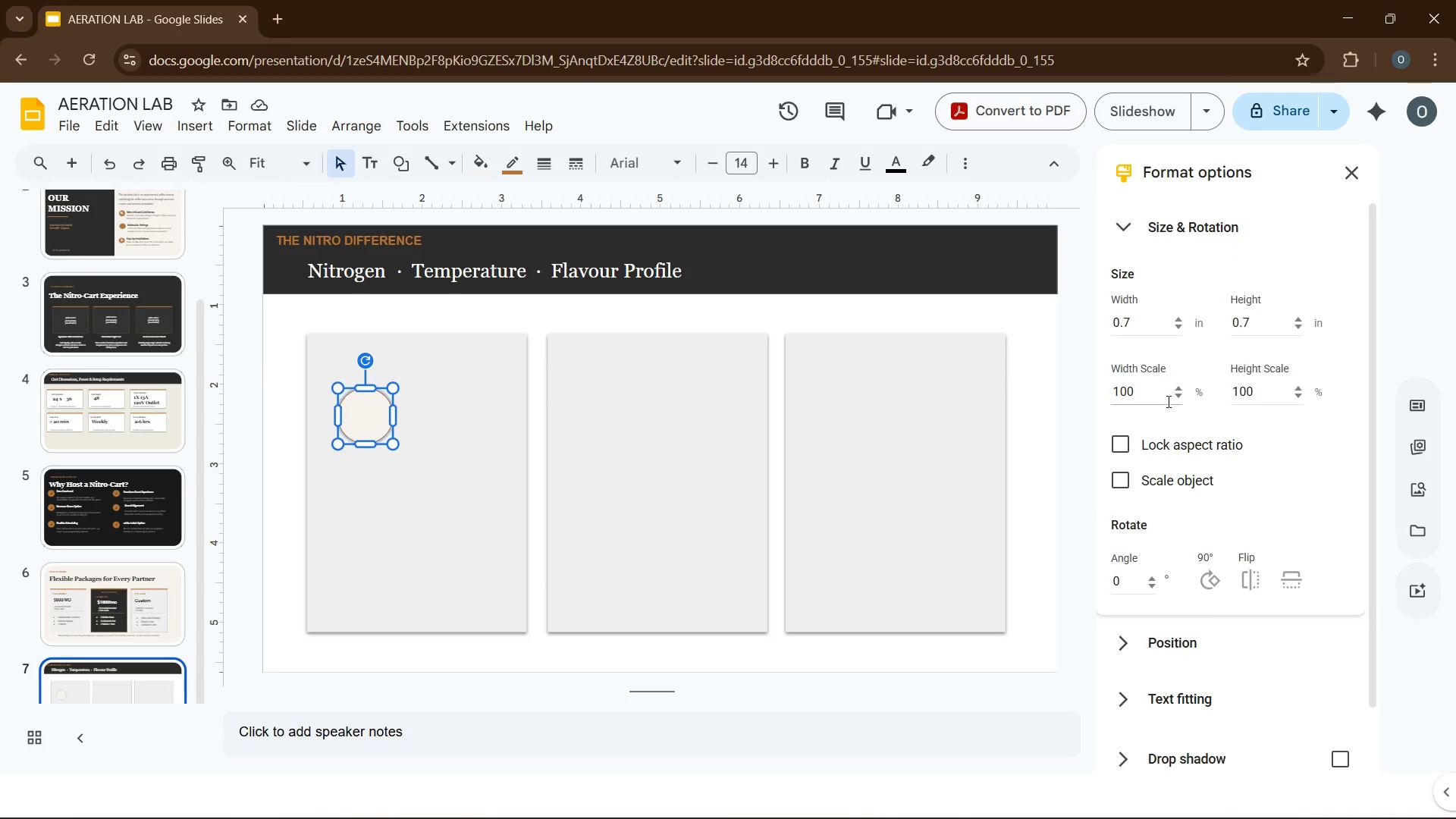 
left_click([254, 130])
 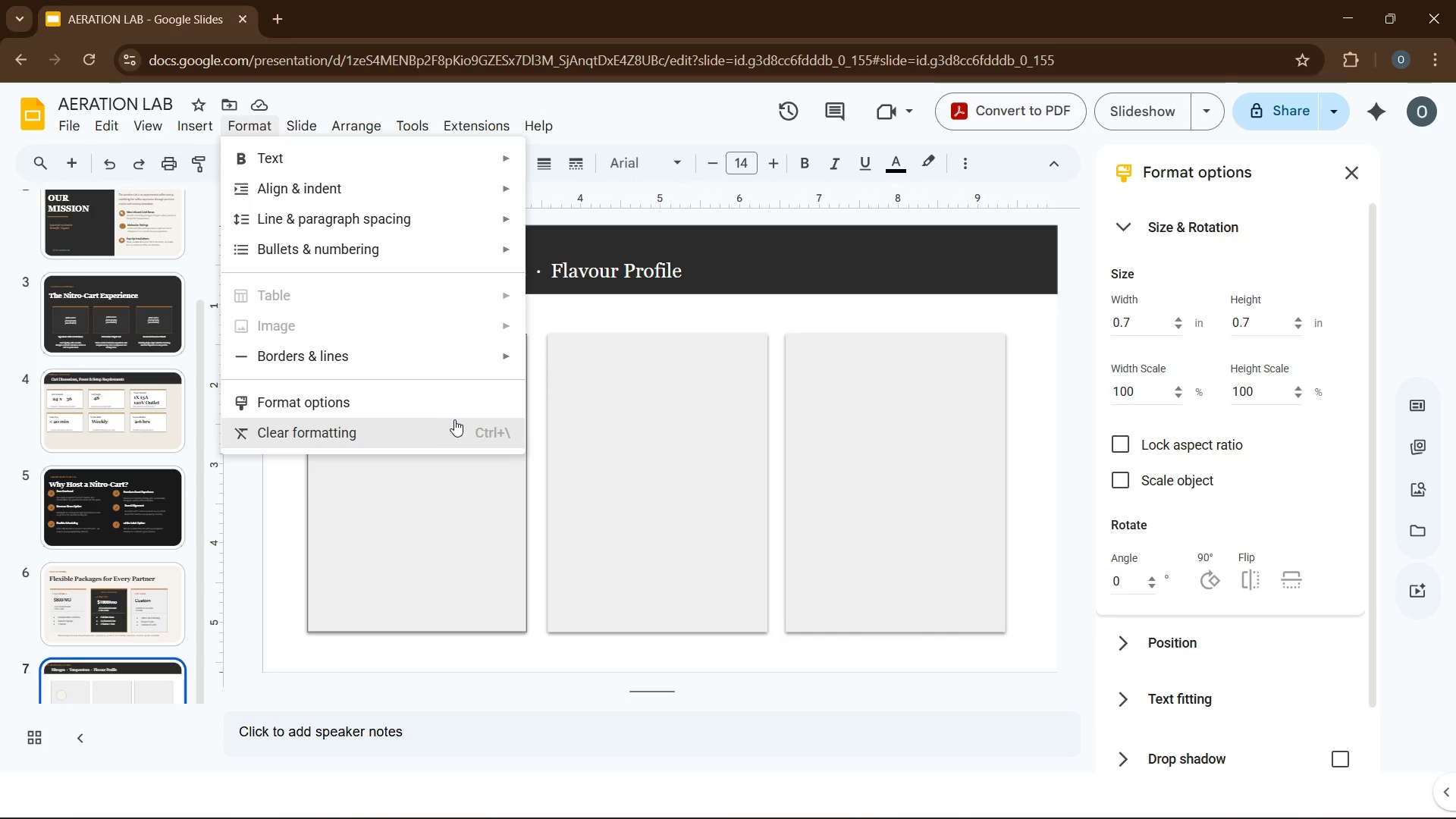 
left_click([462, 405])
 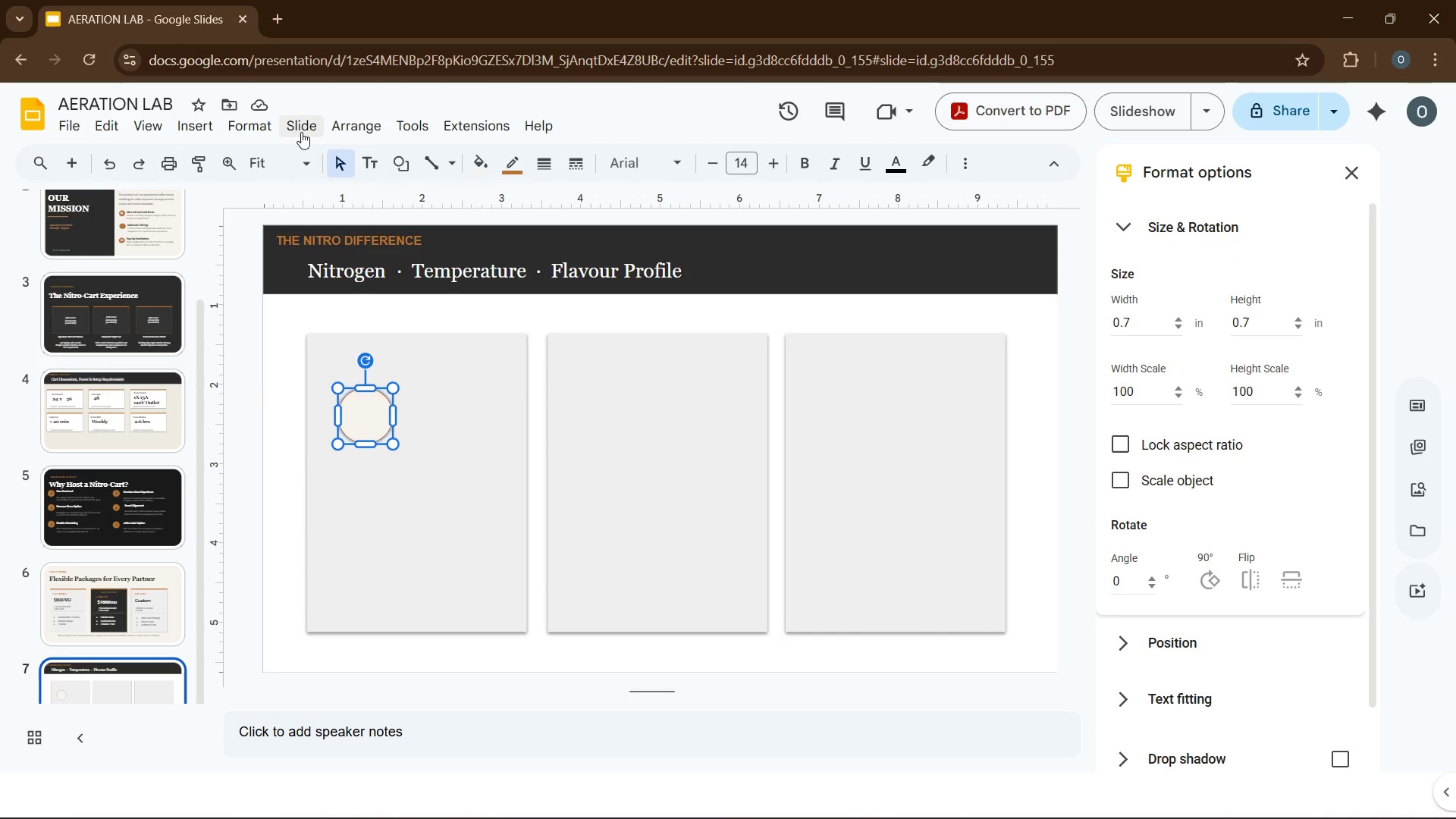 
left_click([260, 131])
 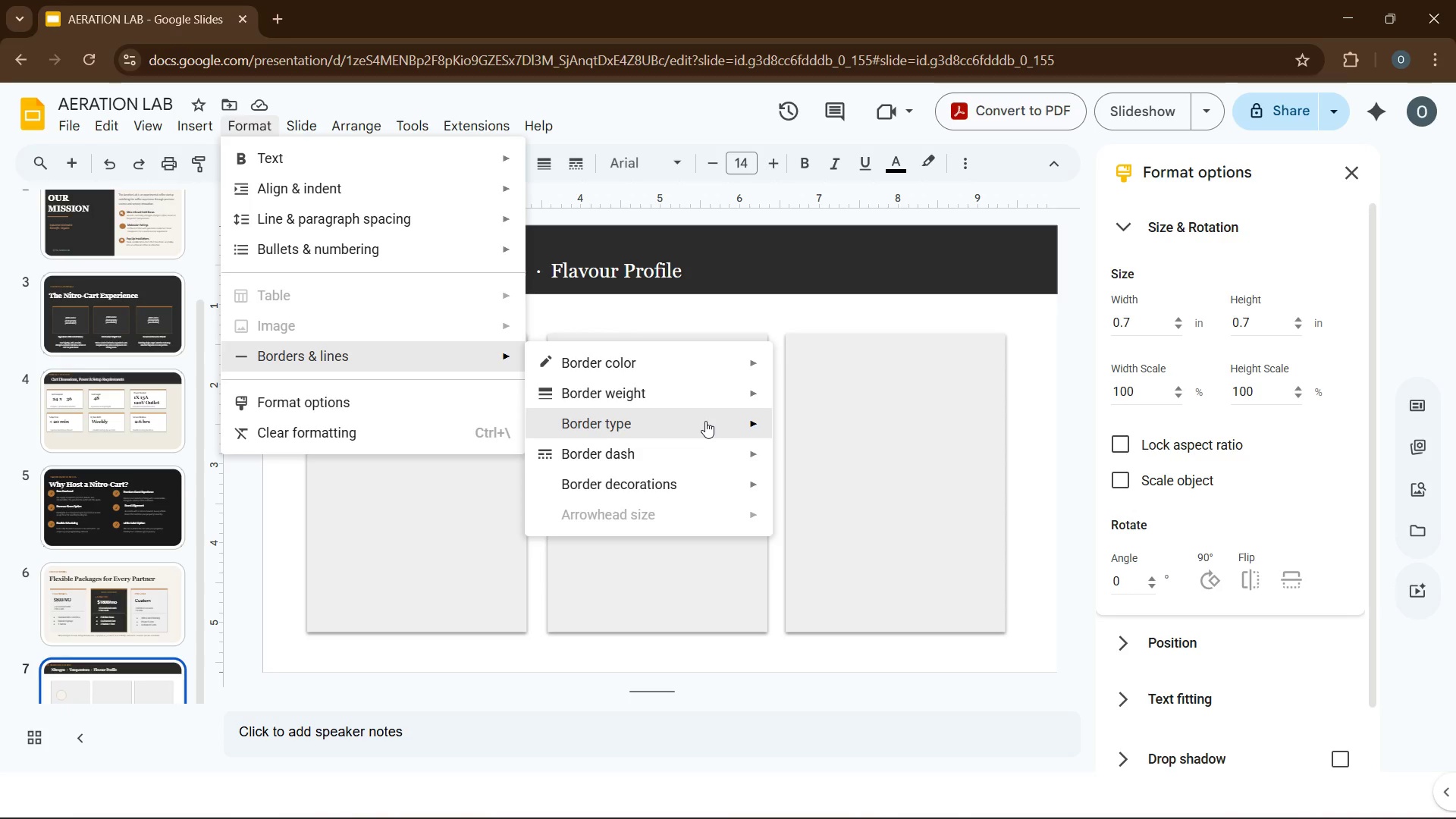 
mouse_move([734, 400])
 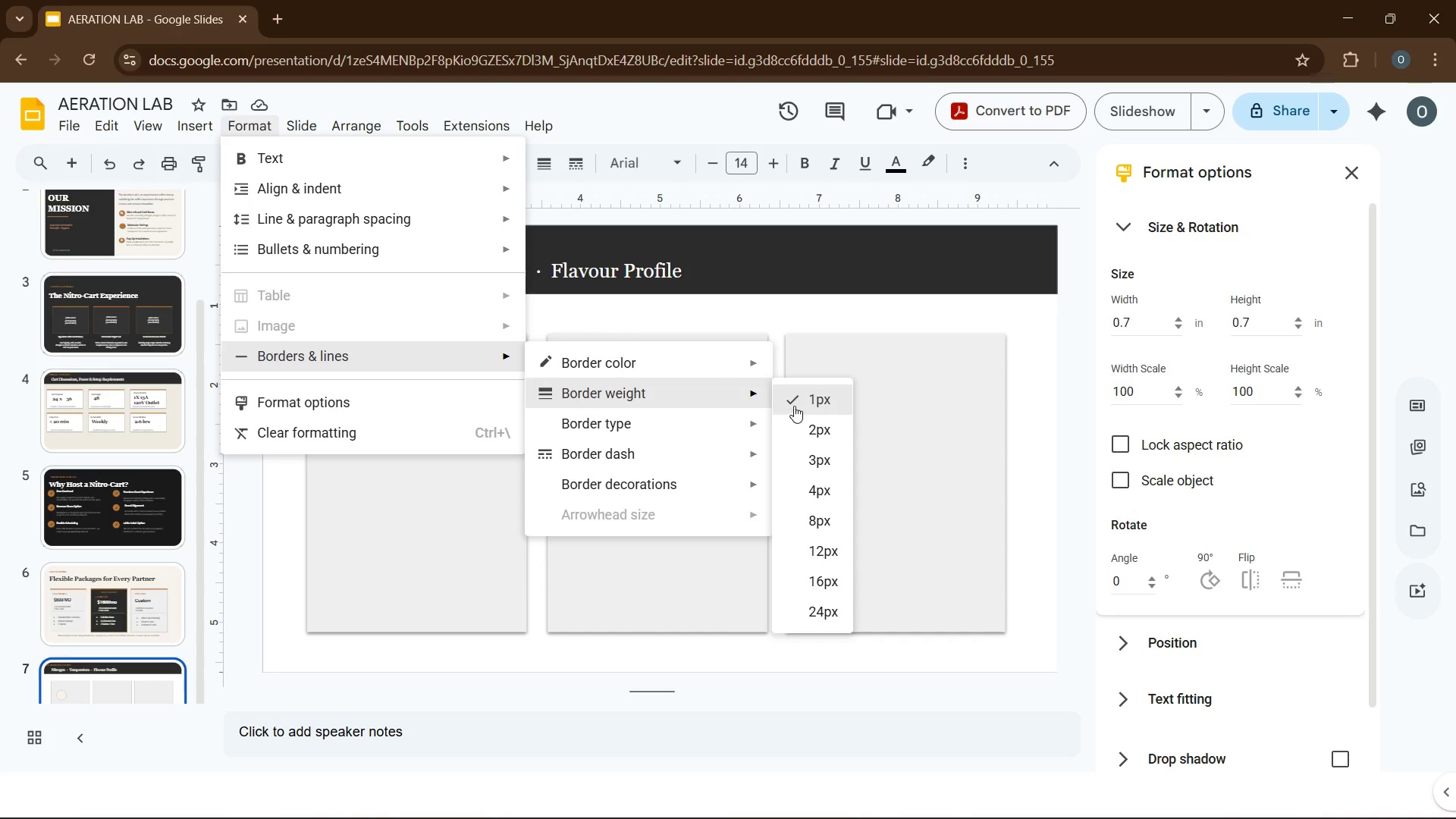 
left_click([795, 404])
 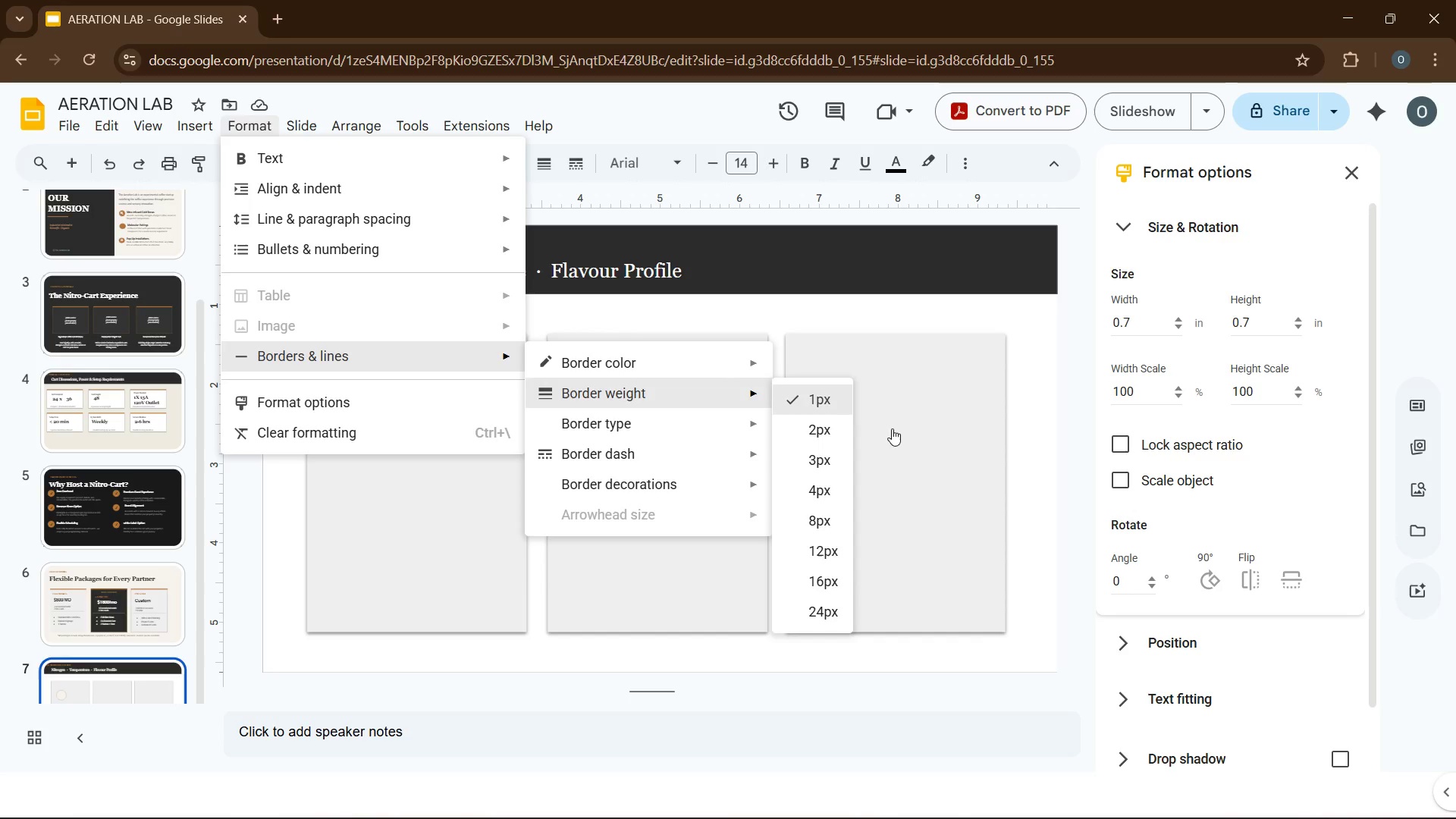 
left_click([896, 429])
 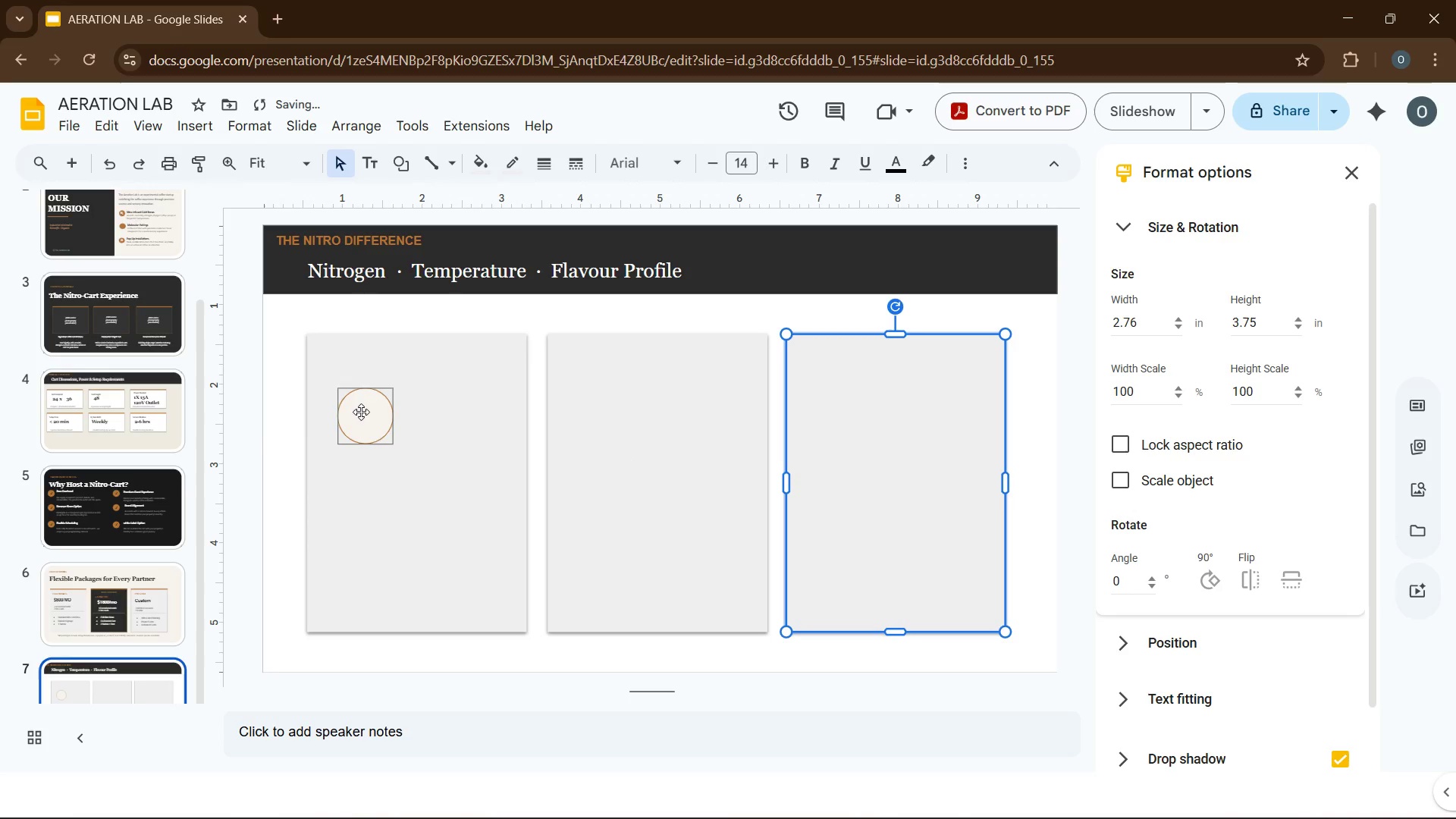 
left_click([361, 412])
 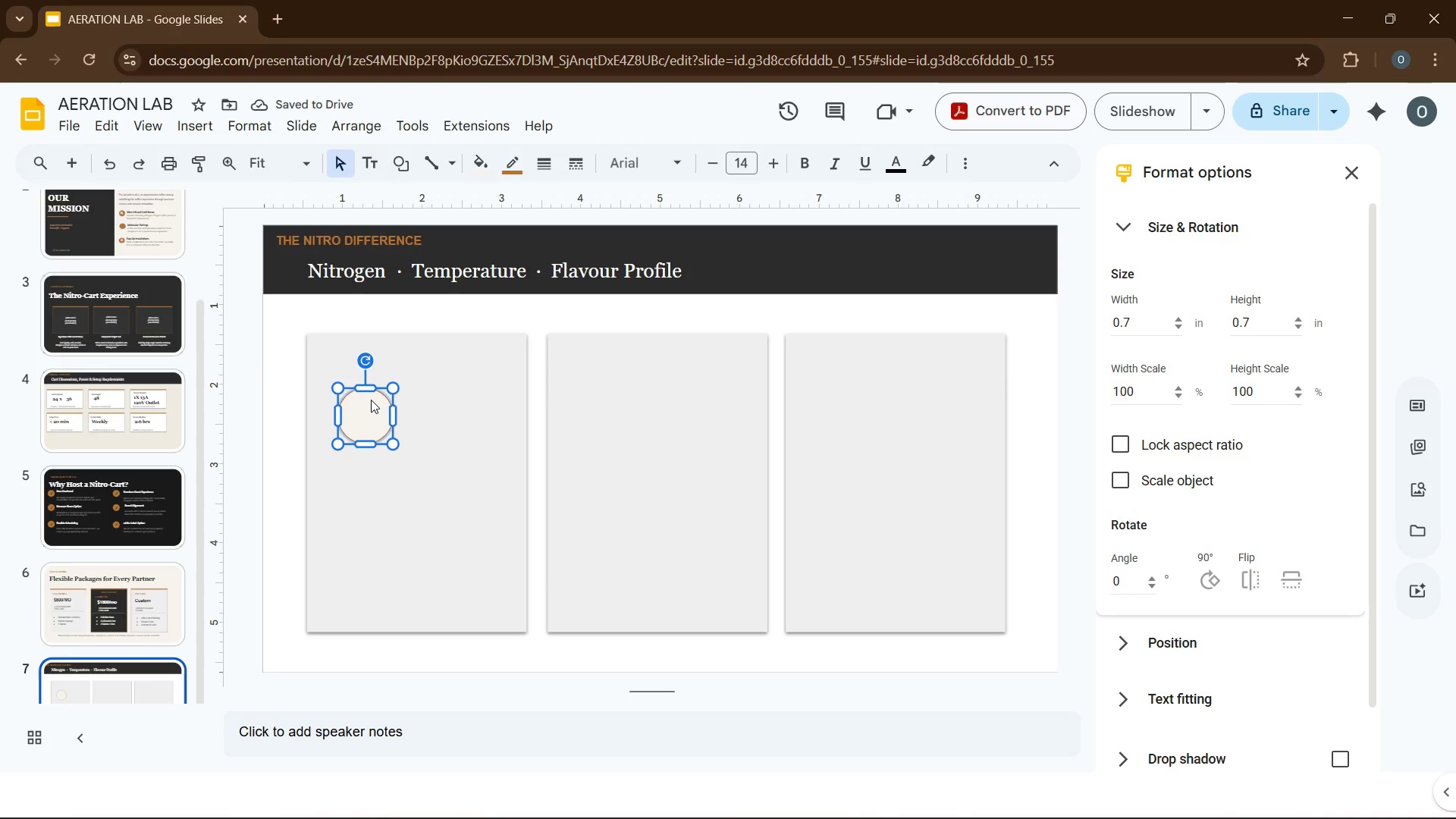 
left_click([377, 413])
 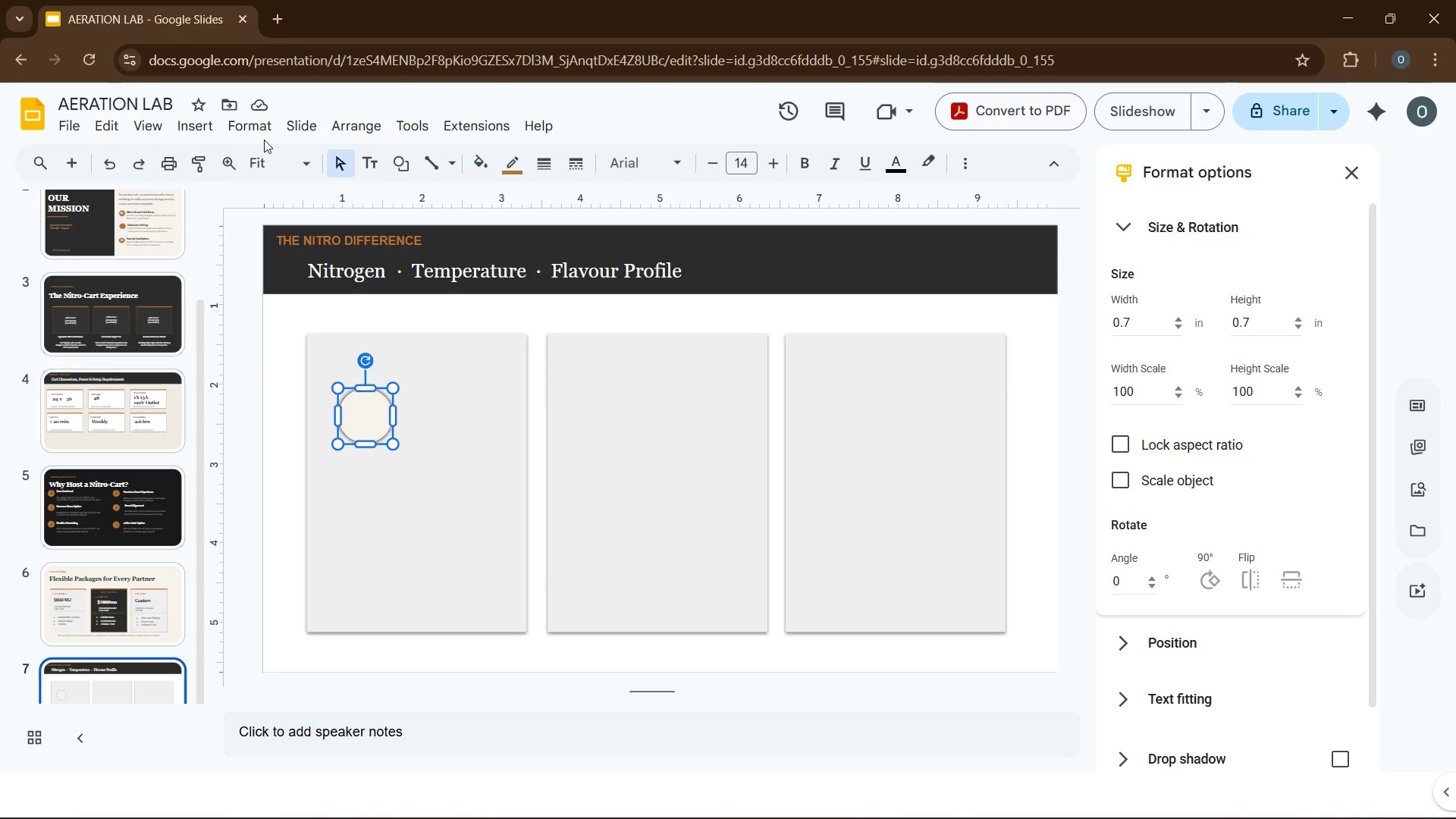 
left_click([264, 135])
 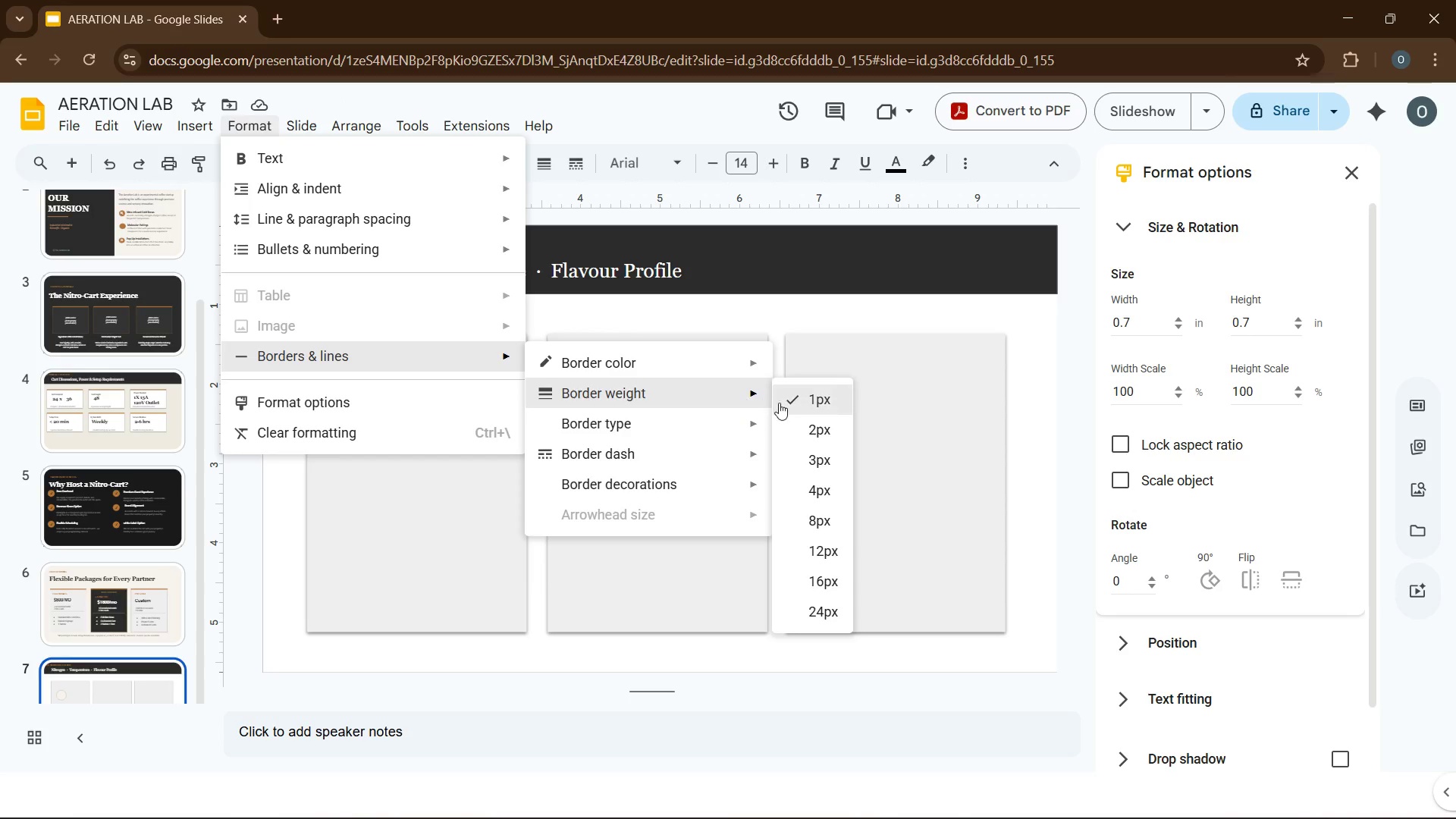 
left_click([795, 422])
 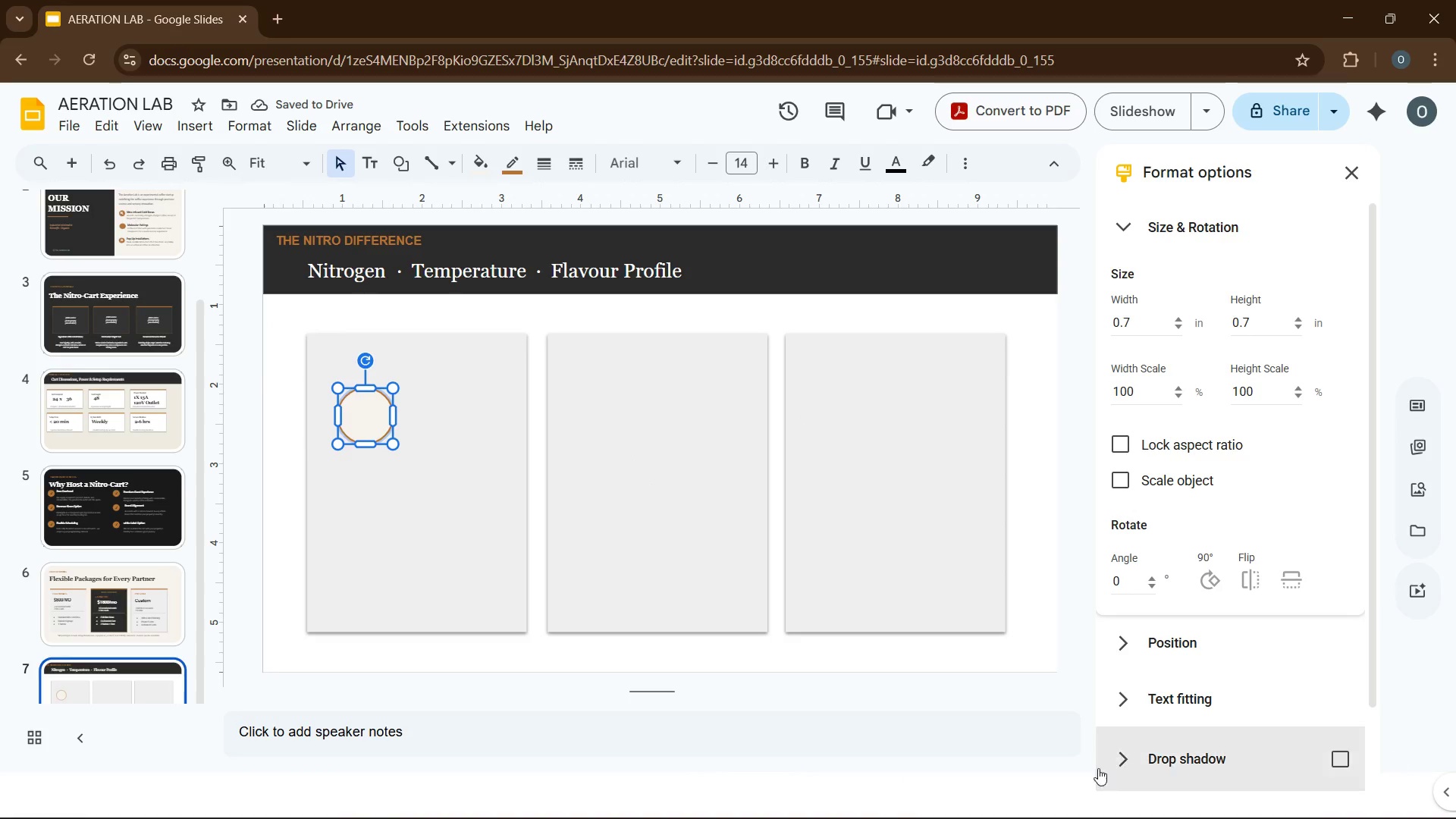 
left_click([1130, 230])
 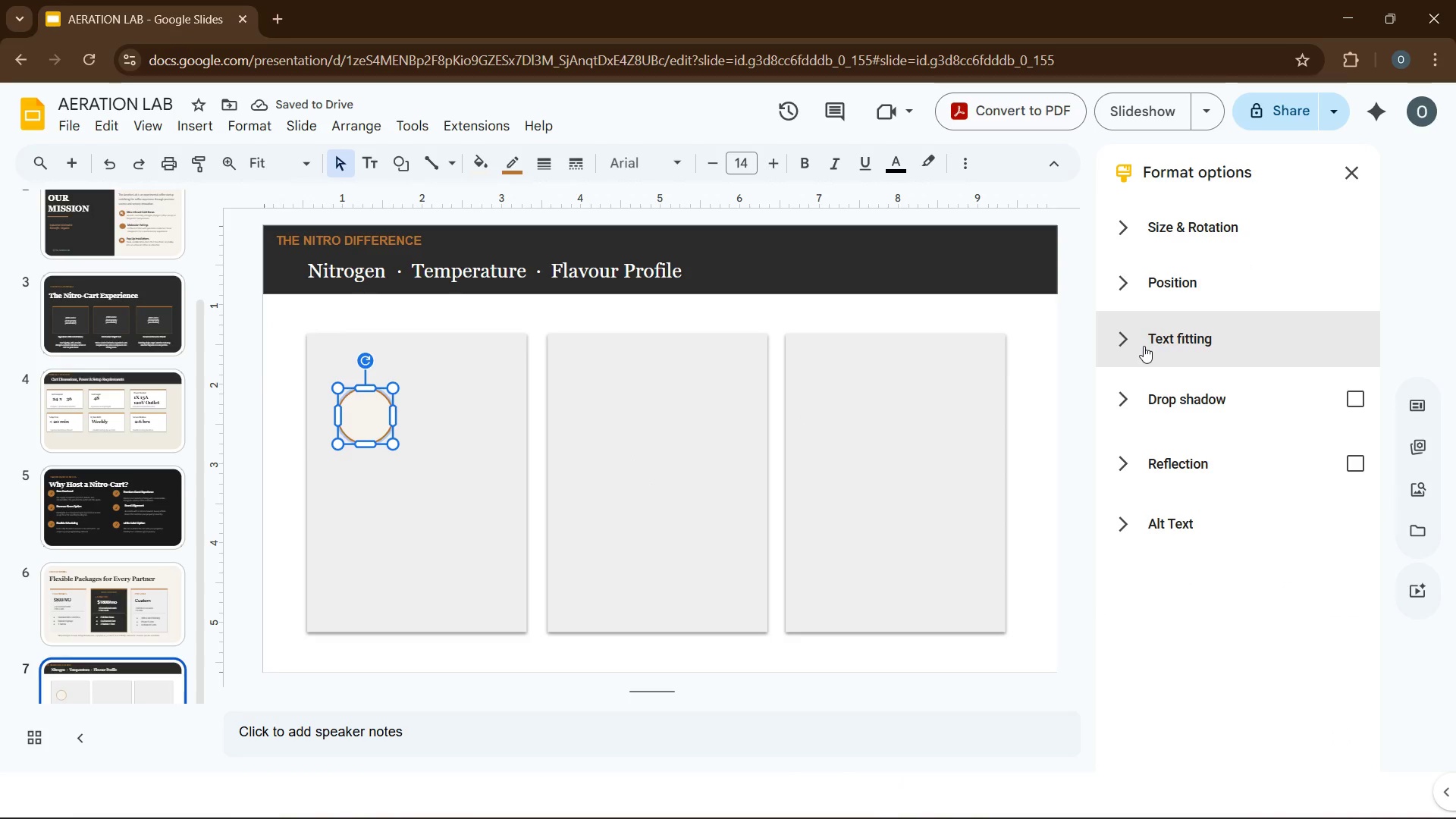 
scroll: coordinate [1144, 346], scroll_direction: up, amount: 2.0
 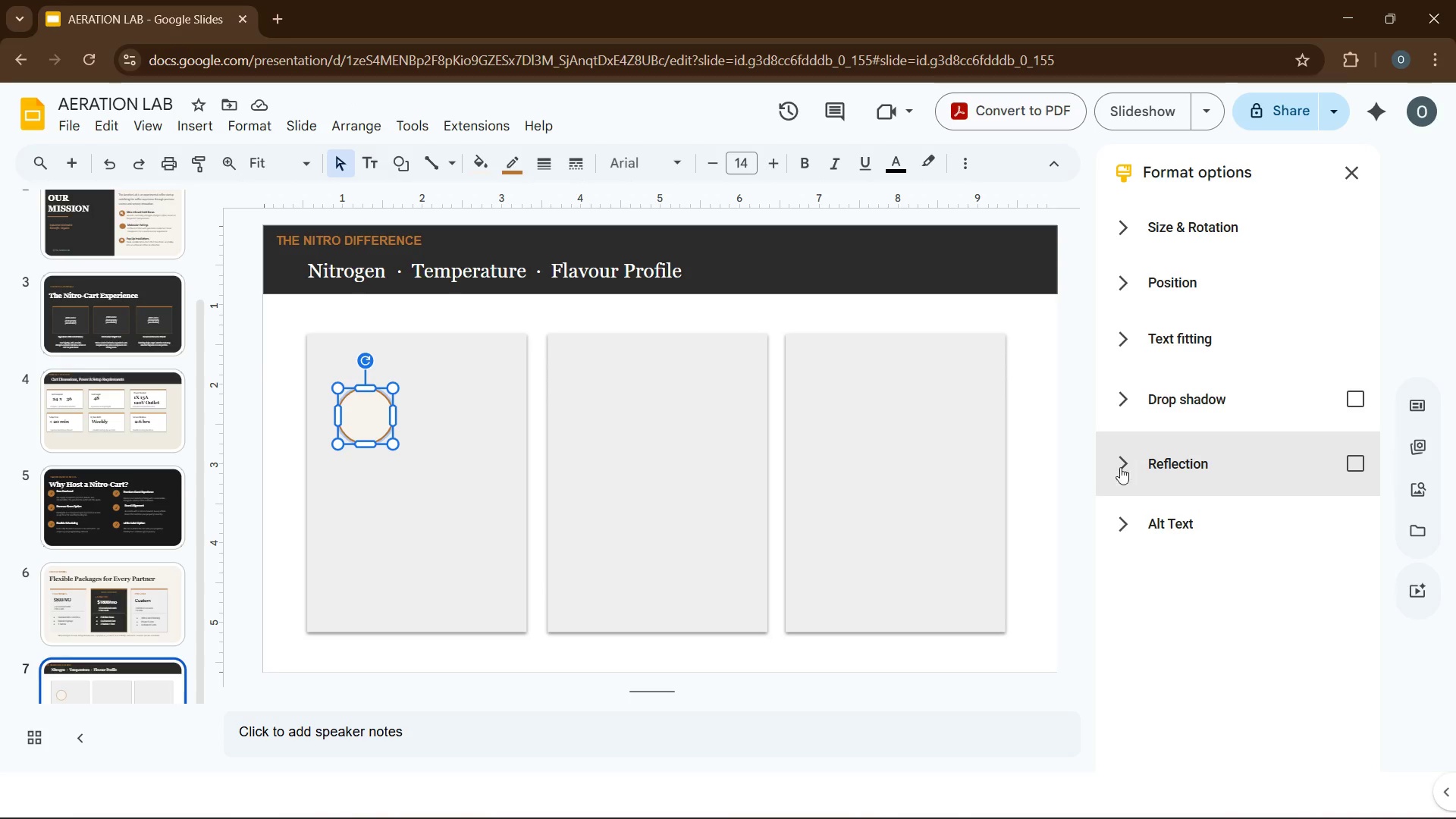 
left_click([1128, 412])
 